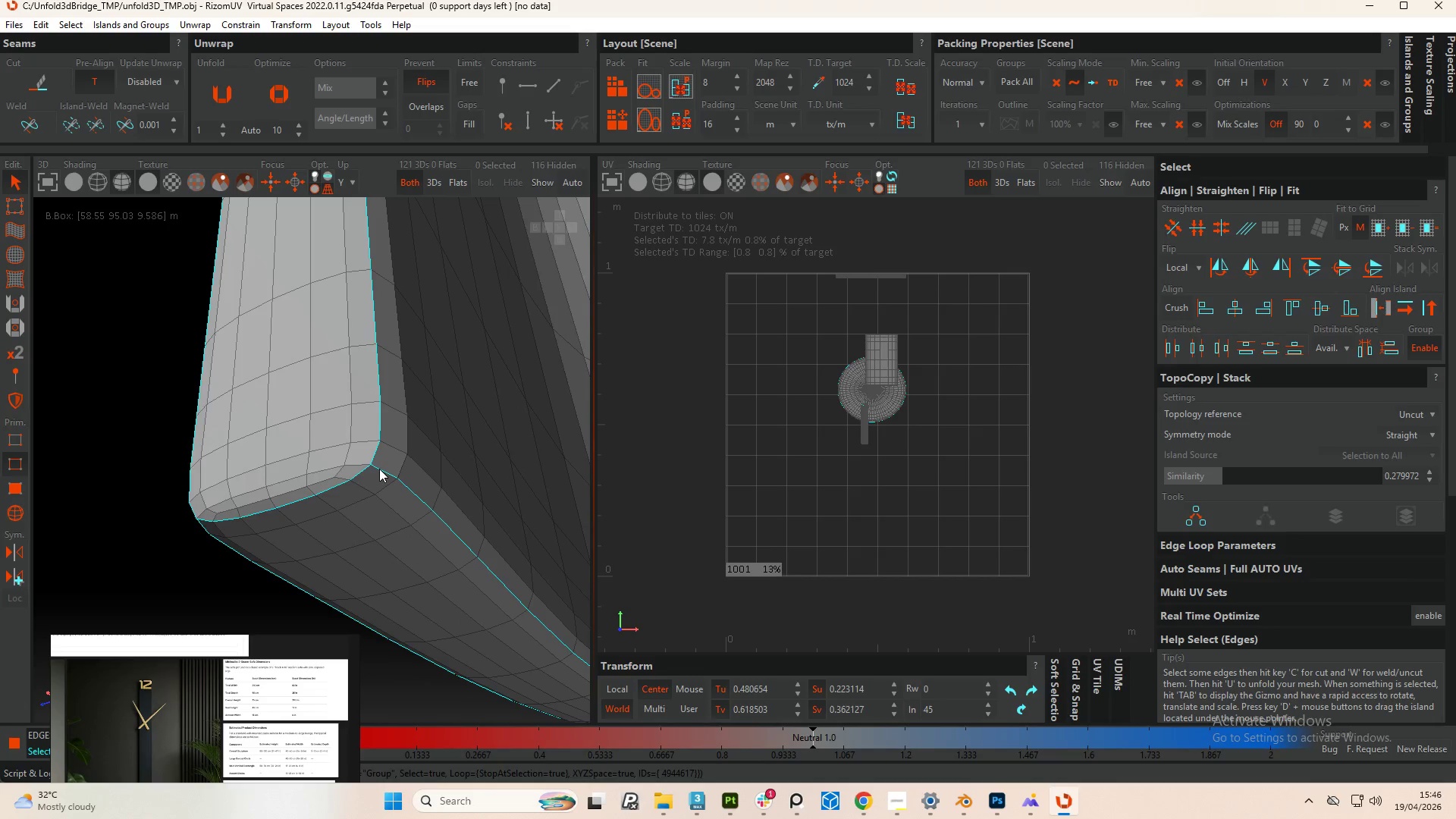 
scroll: coordinate [315, 453], scroll_direction: down, amount: 14.0
 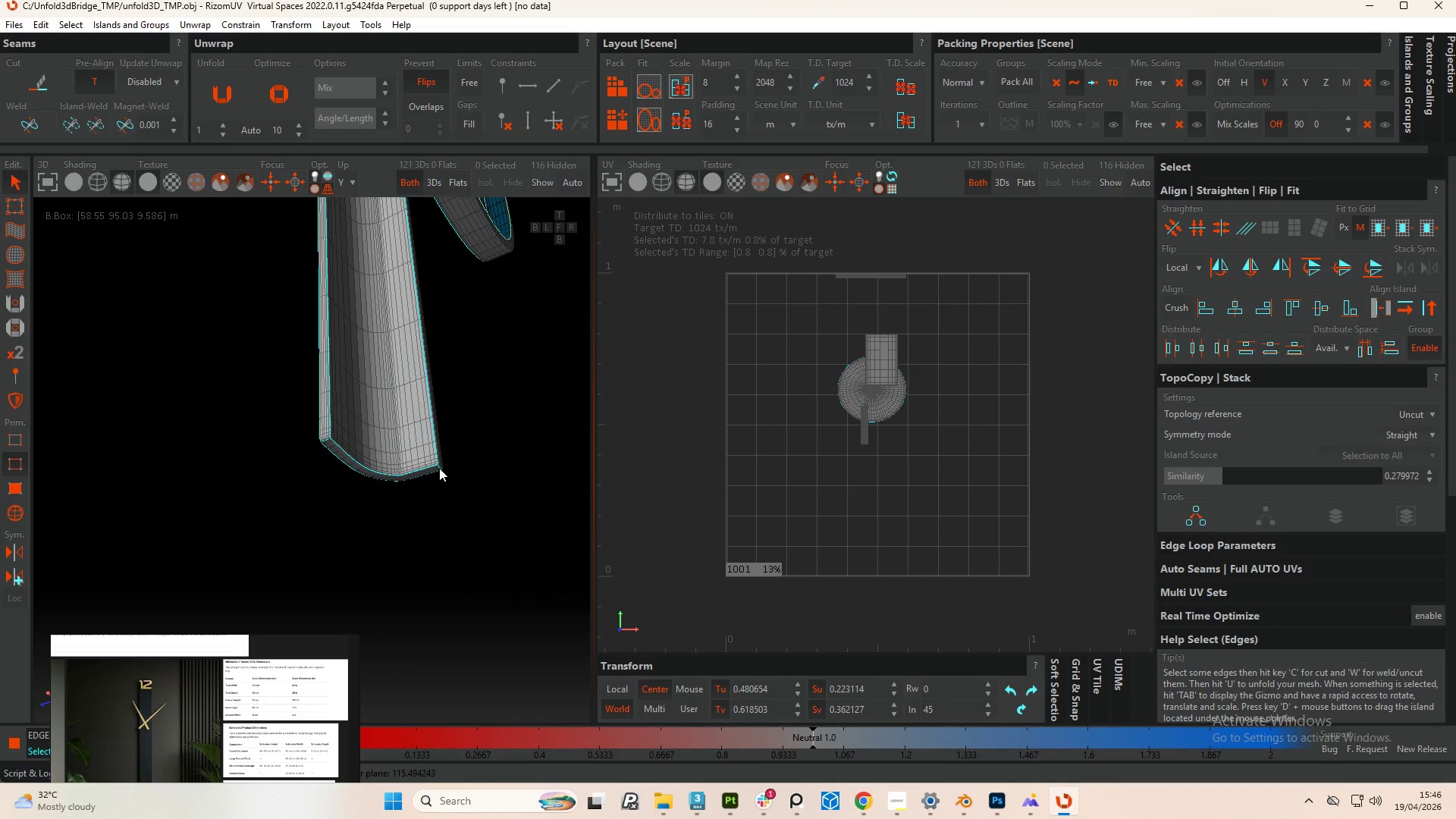 
hold_key(key=AltLeft, duration=0.72)
 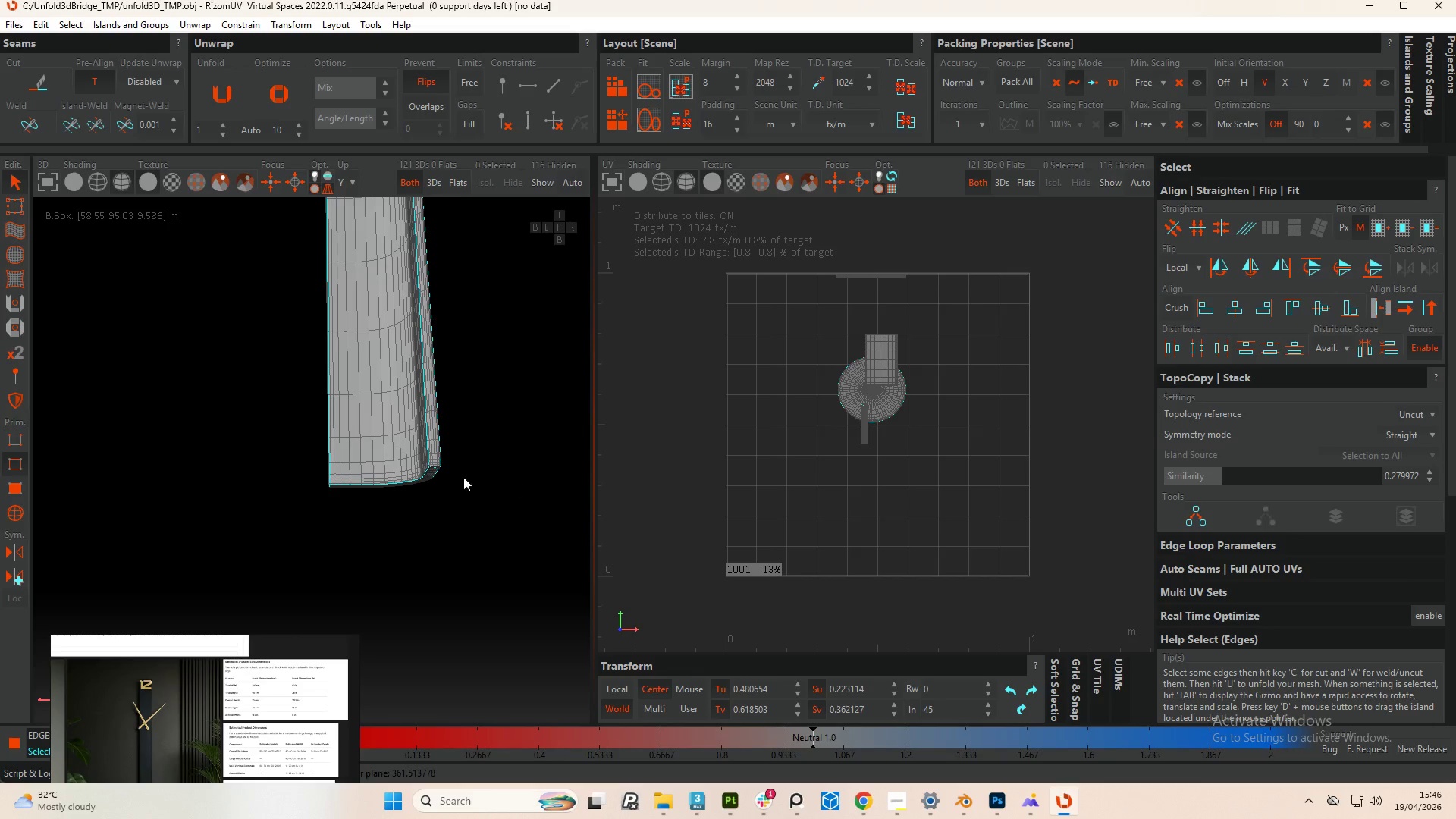 
hold_key(key=AltLeft, duration=0.69)
scroll: coordinate [407, 460], scroll_direction: up, amount: 3.0
 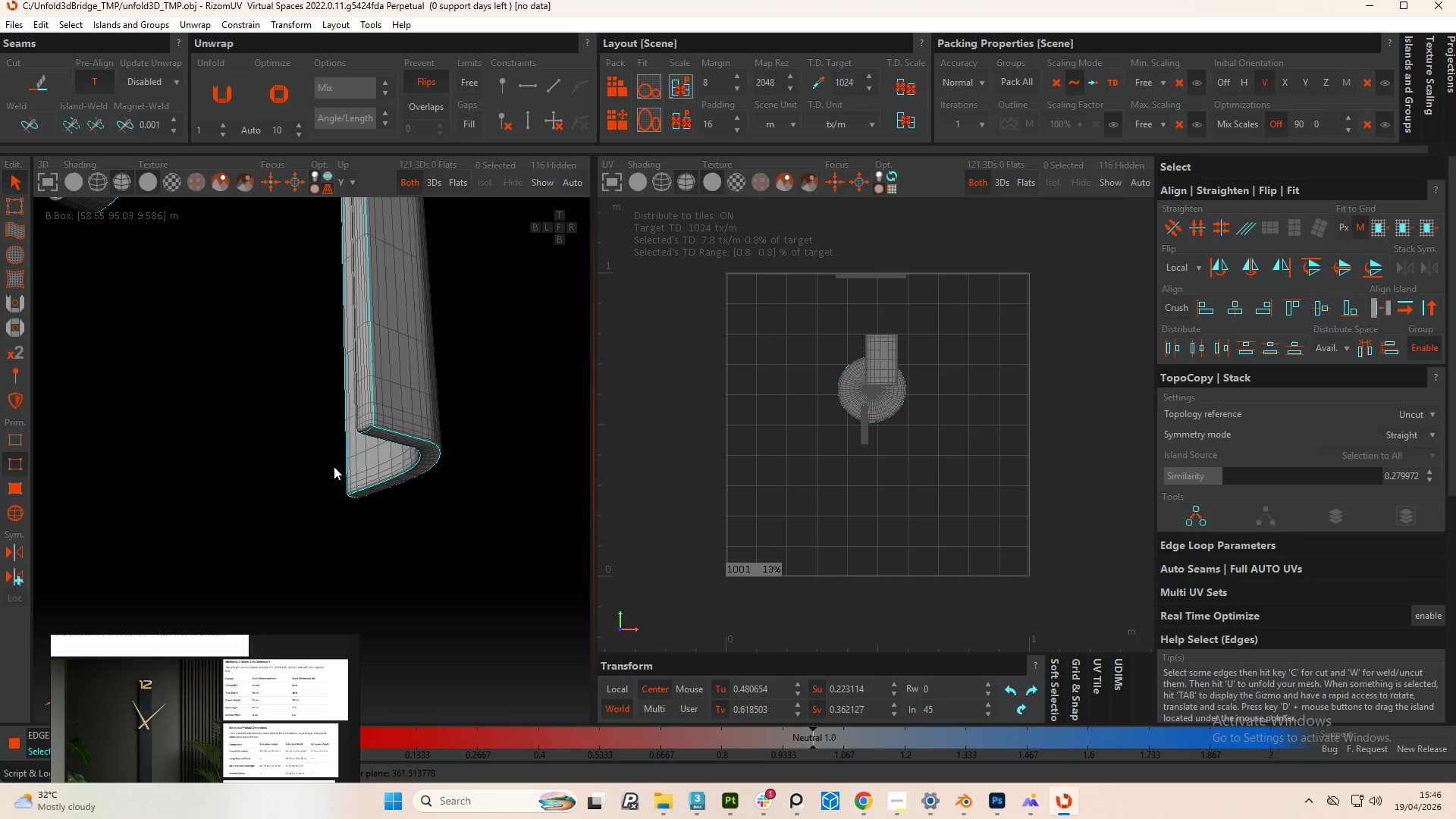 
hold_key(key=AltLeft, duration=0.91)
 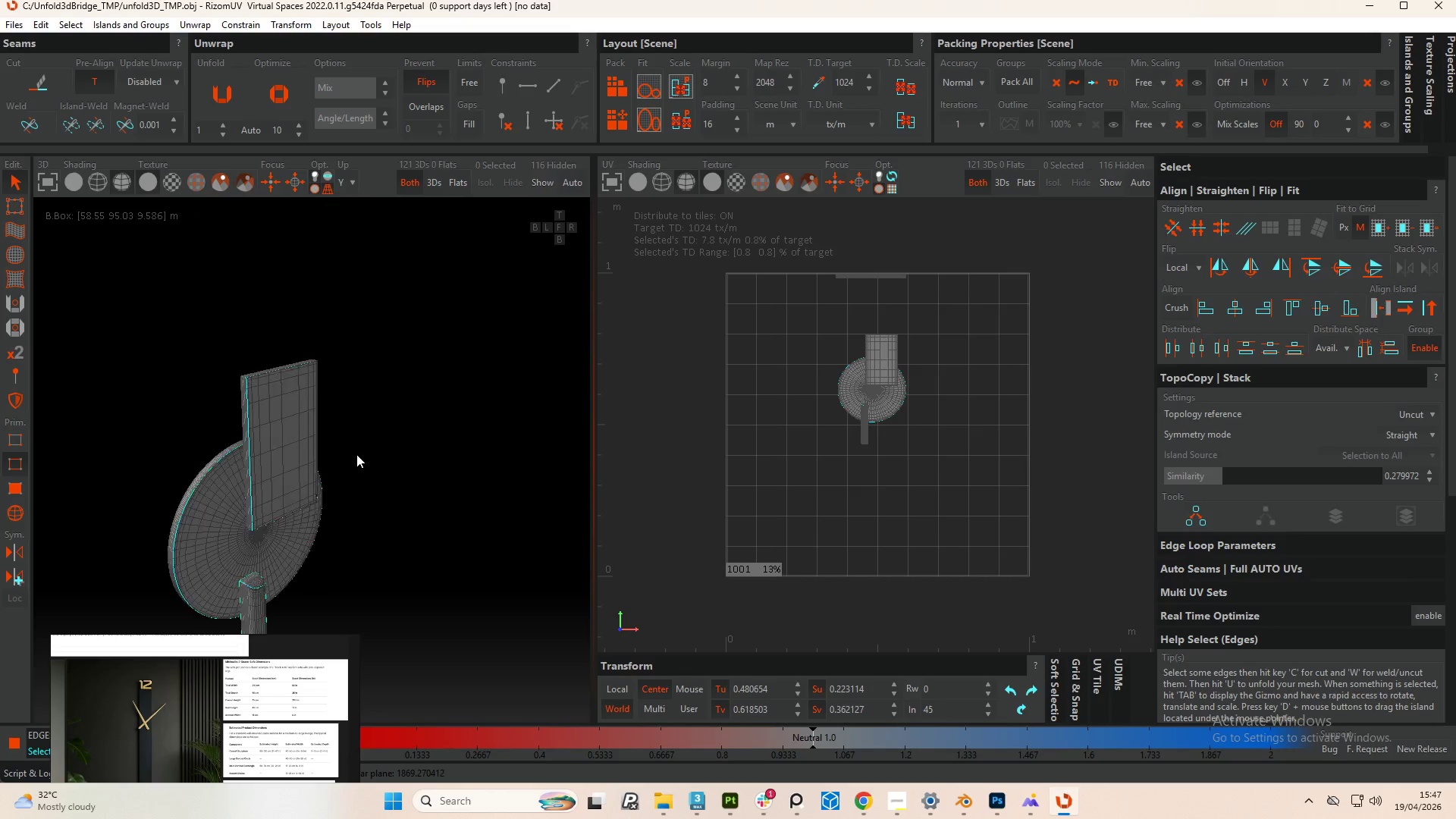 
scroll: coordinate [406, 435], scroll_direction: down, amount: 11.0
 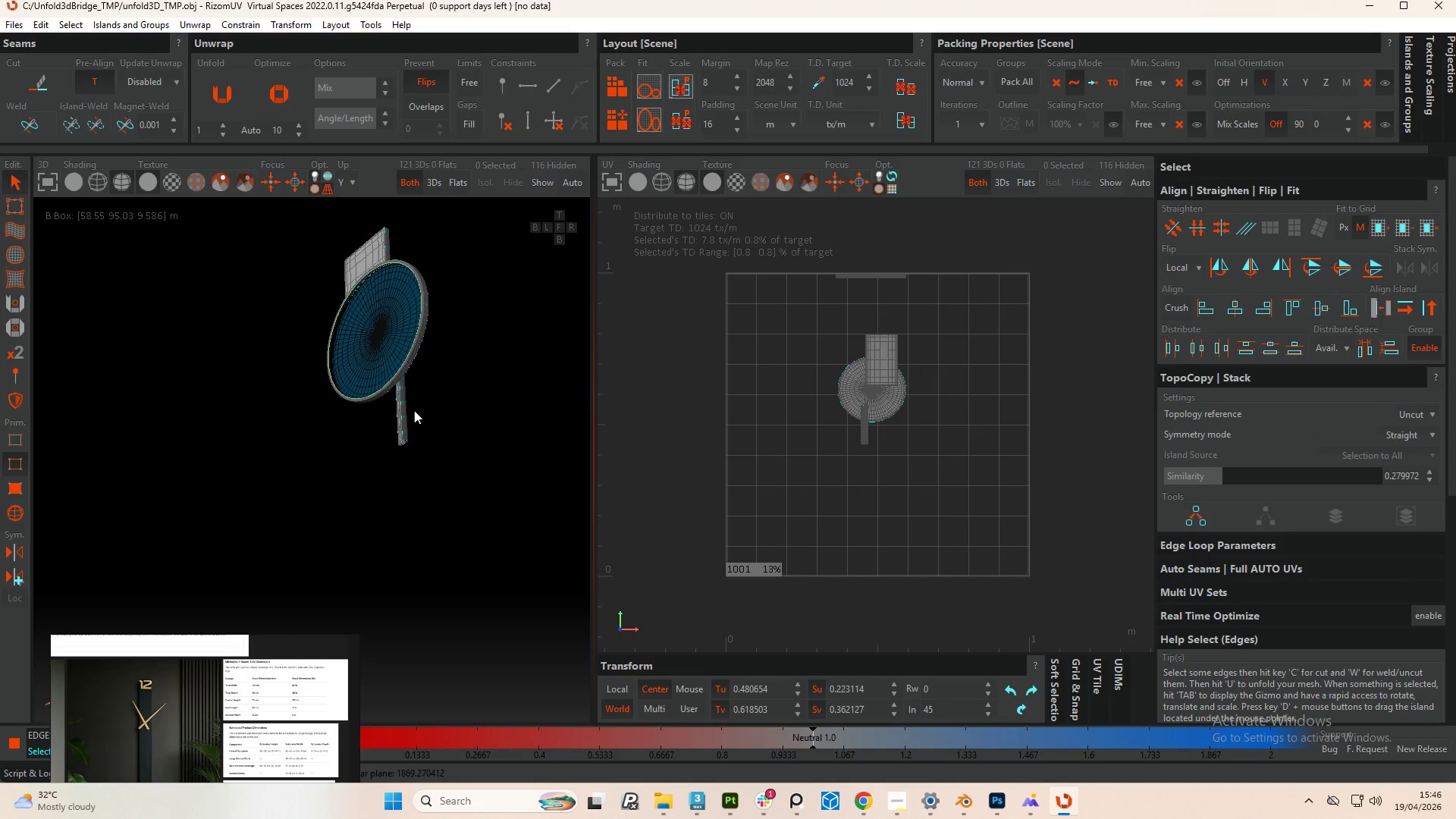 
hold_key(key=AltLeft, duration=0.72)
 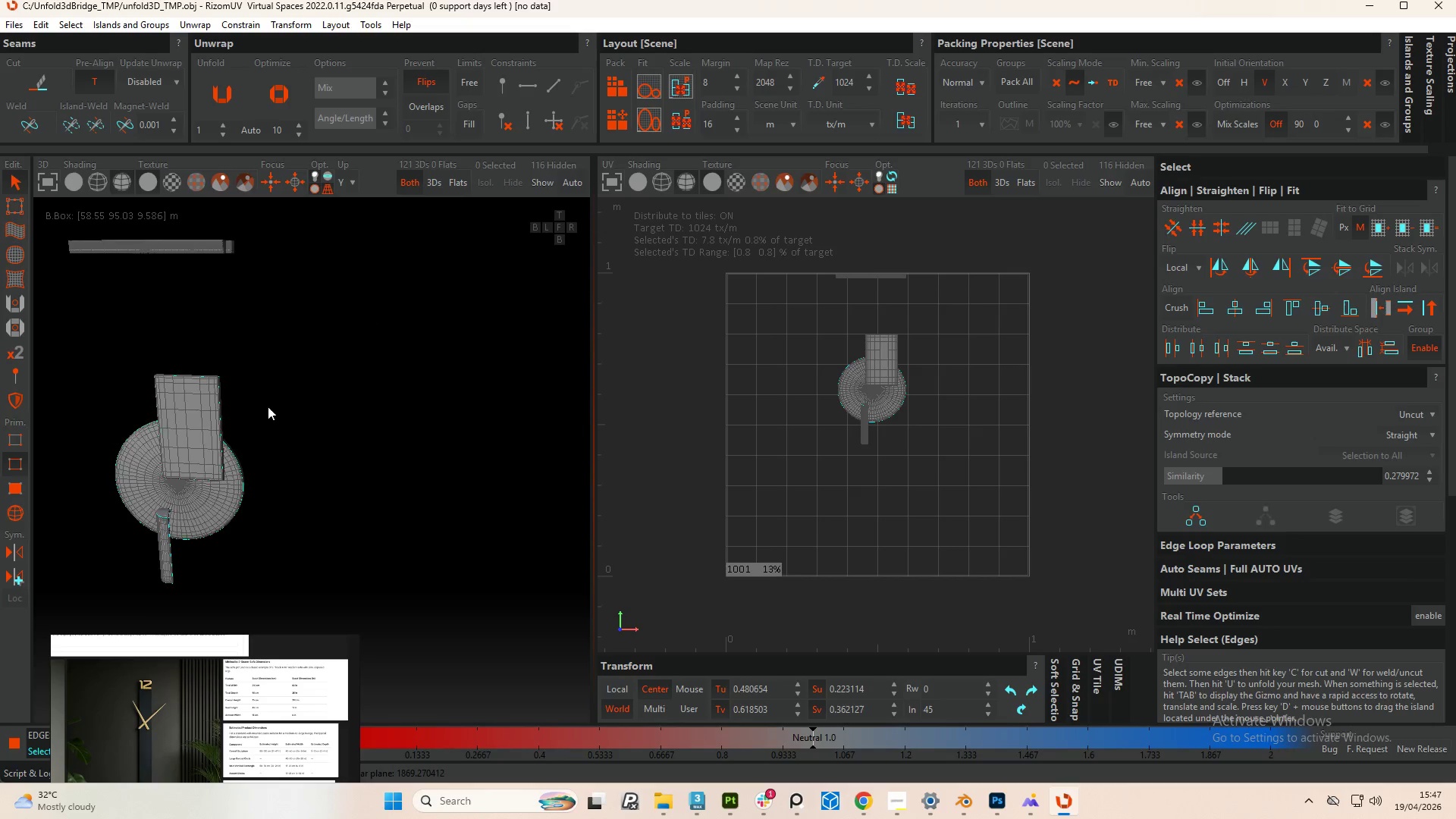 
hold_key(key=AltLeft, duration=0.72)
 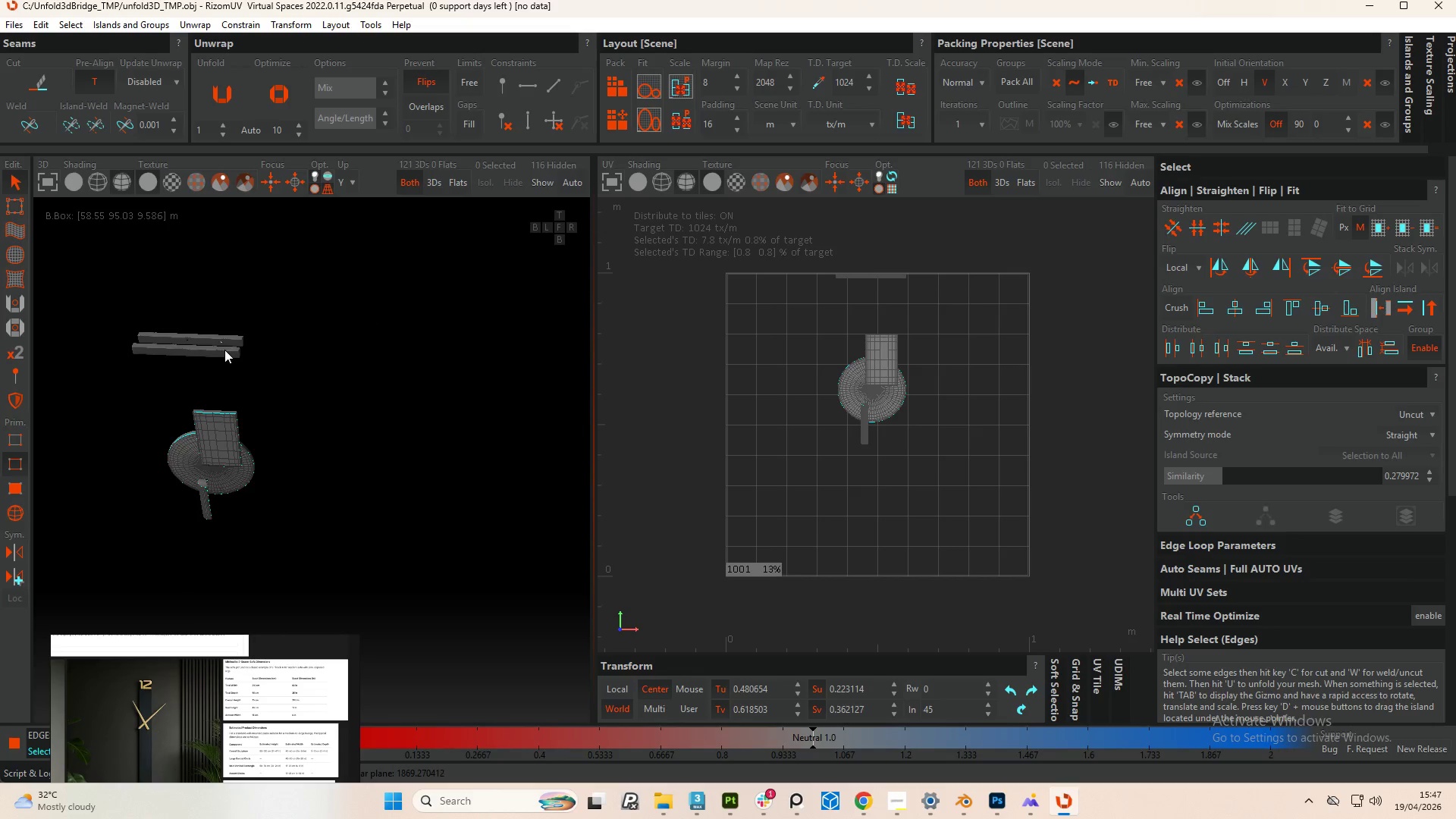 
scroll: coordinate [275, 409], scroll_direction: down, amount: 3.0
 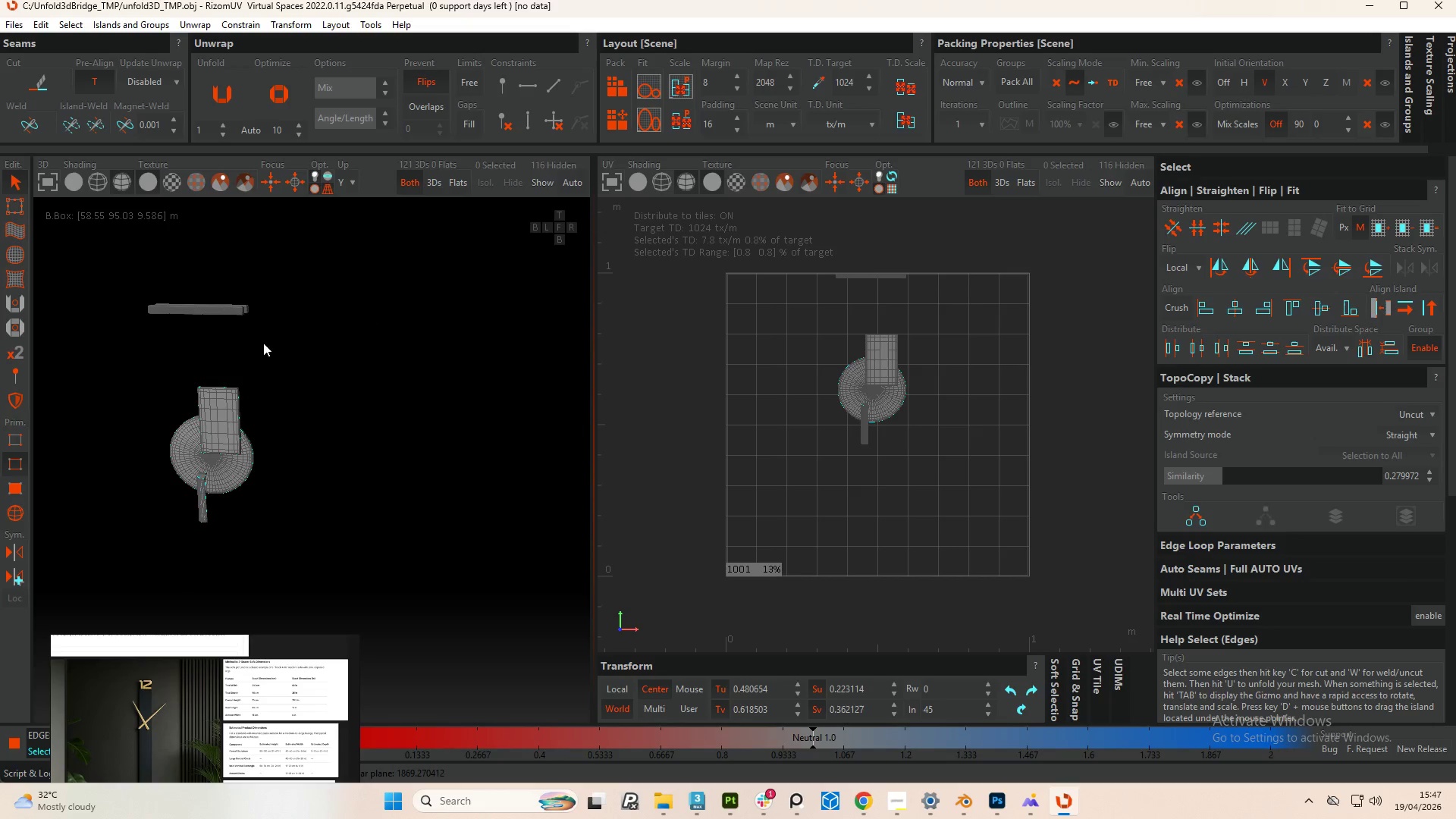 
hold_key(key=ControlLeft, duration=7.16)
 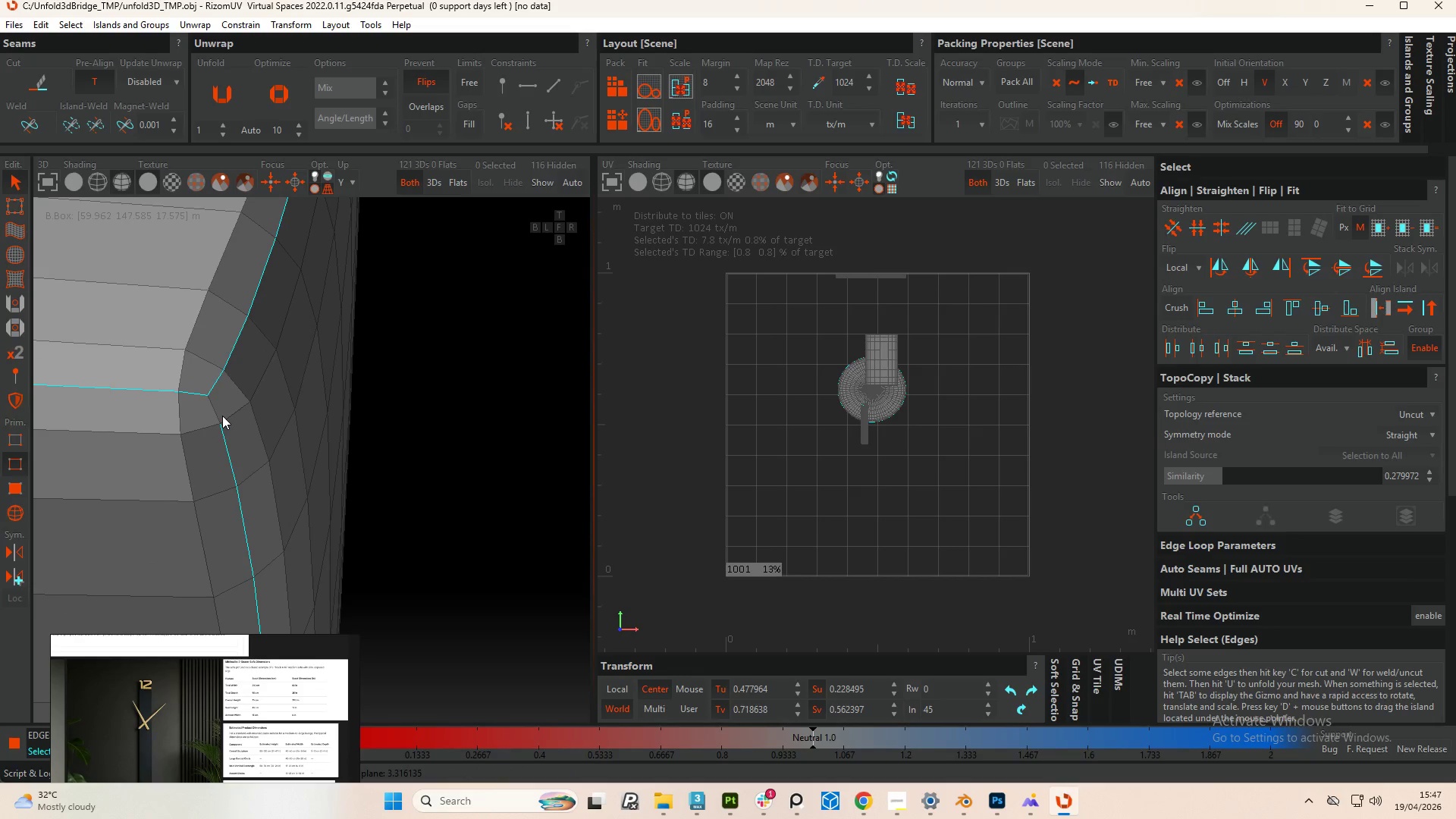 
scroll: coordinate [216, 362], scroll_direction: up, amount: 22.0
 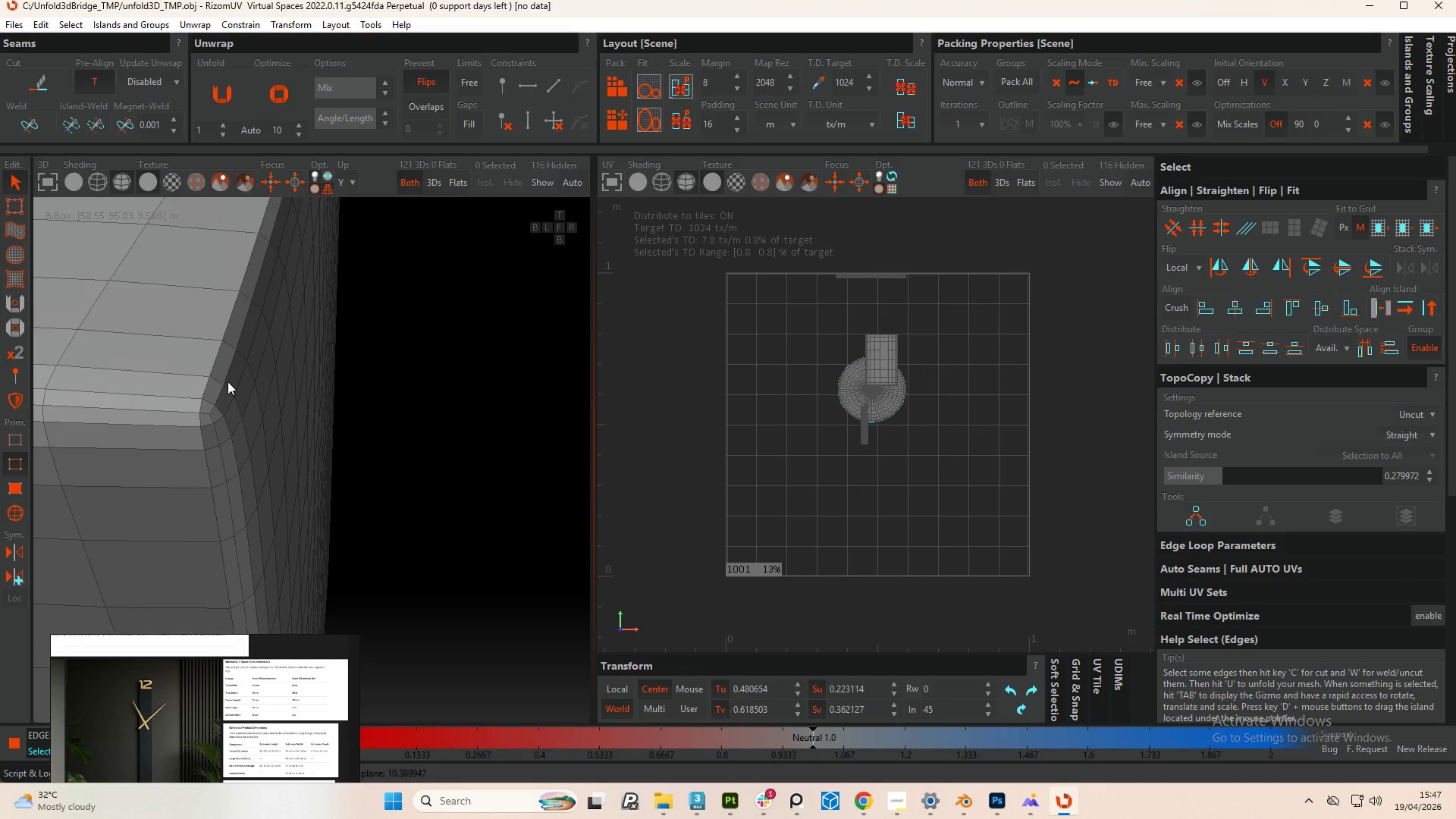 
double_click([229, 376])
 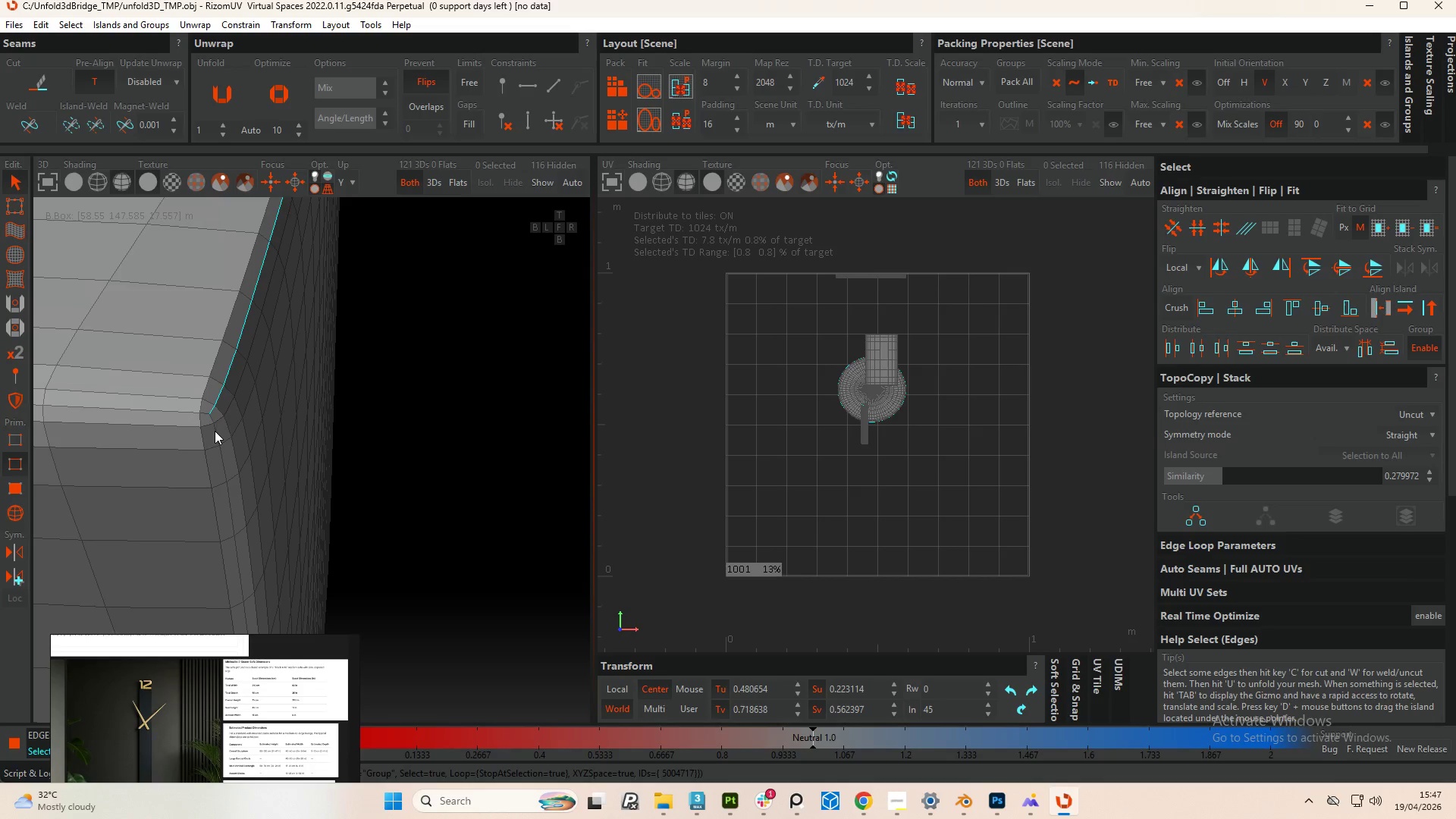 
double_click([216, 432])
 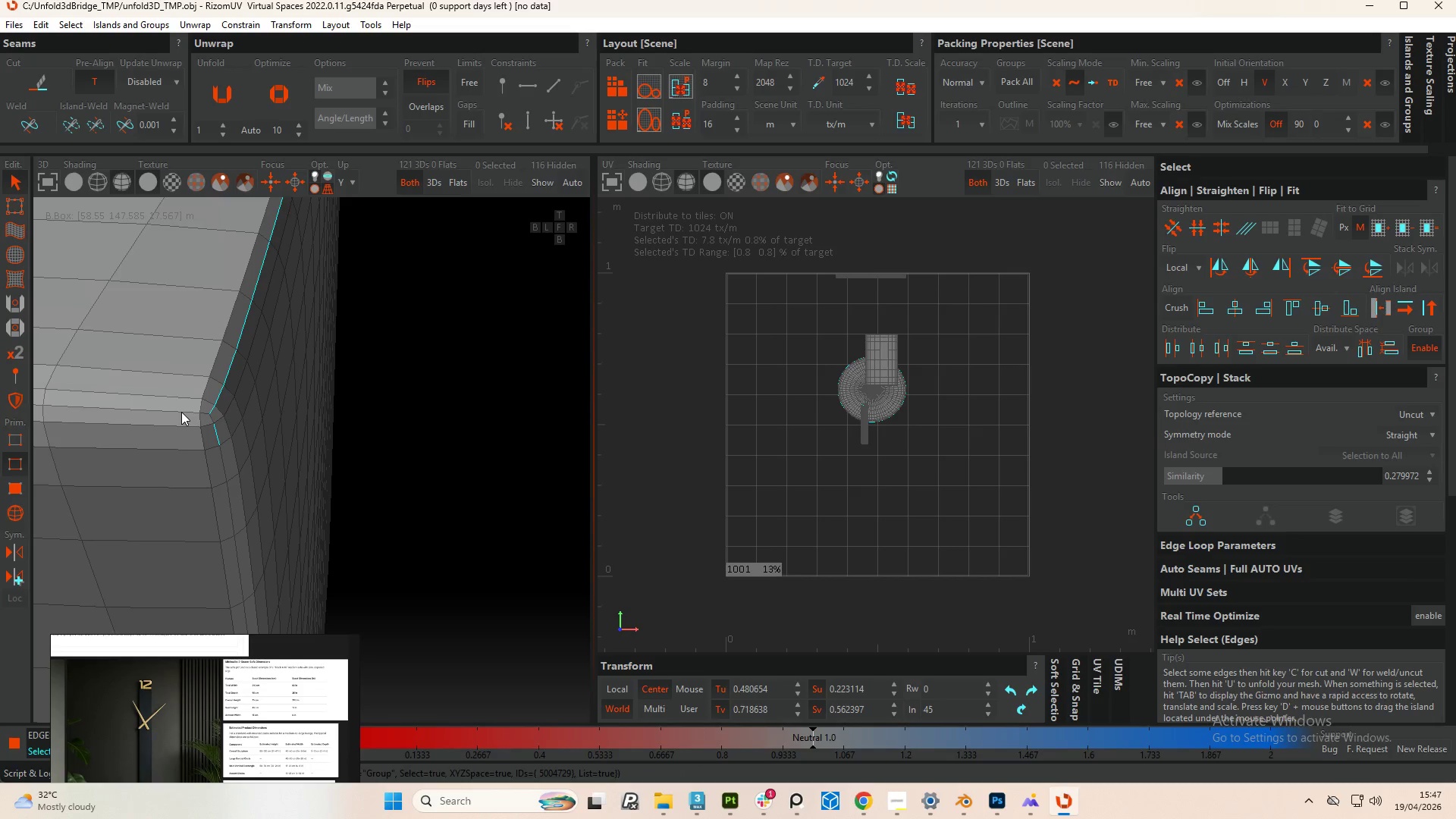 
double_click([182, 412])
 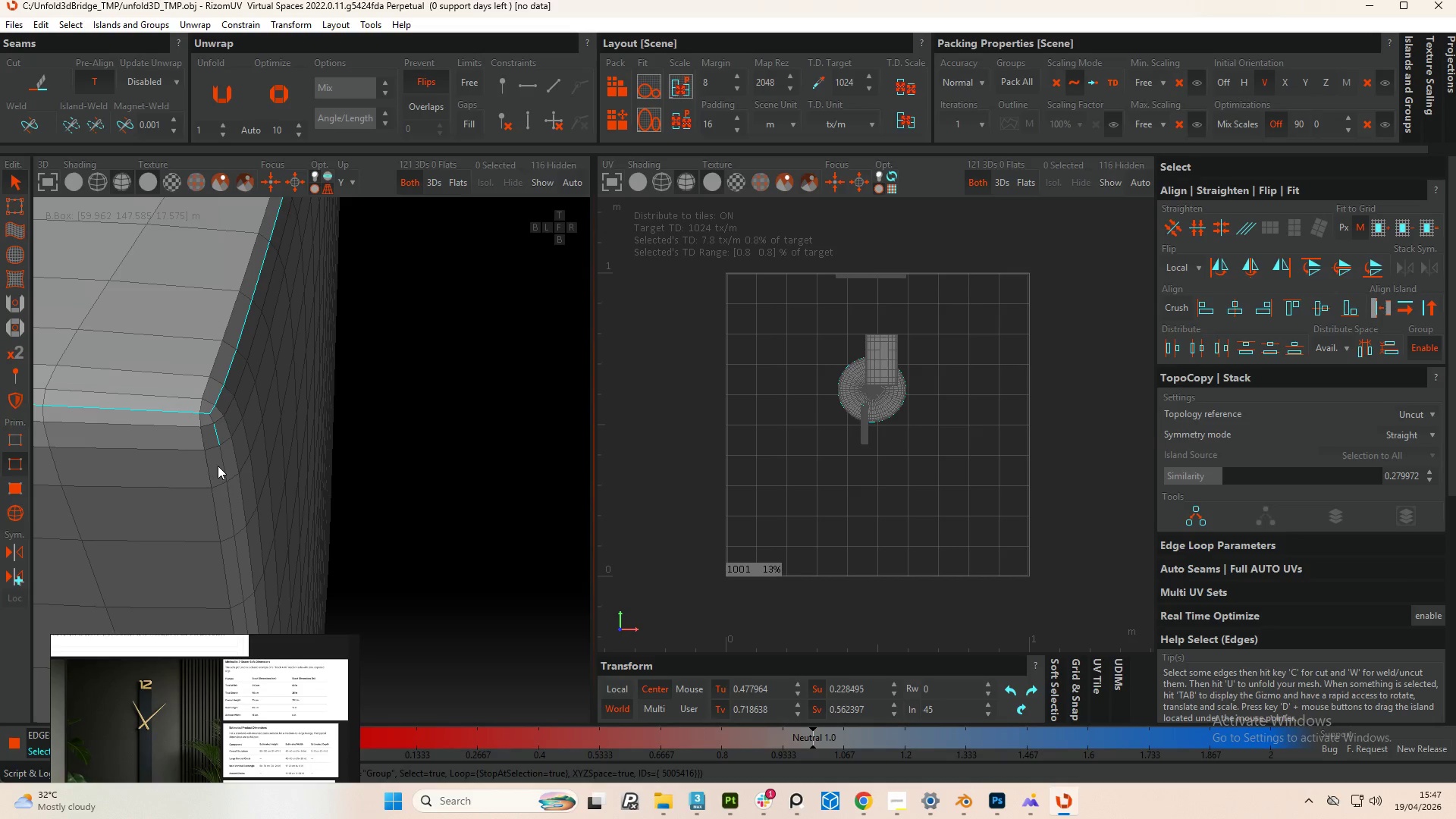 
double_click([222, 466])
 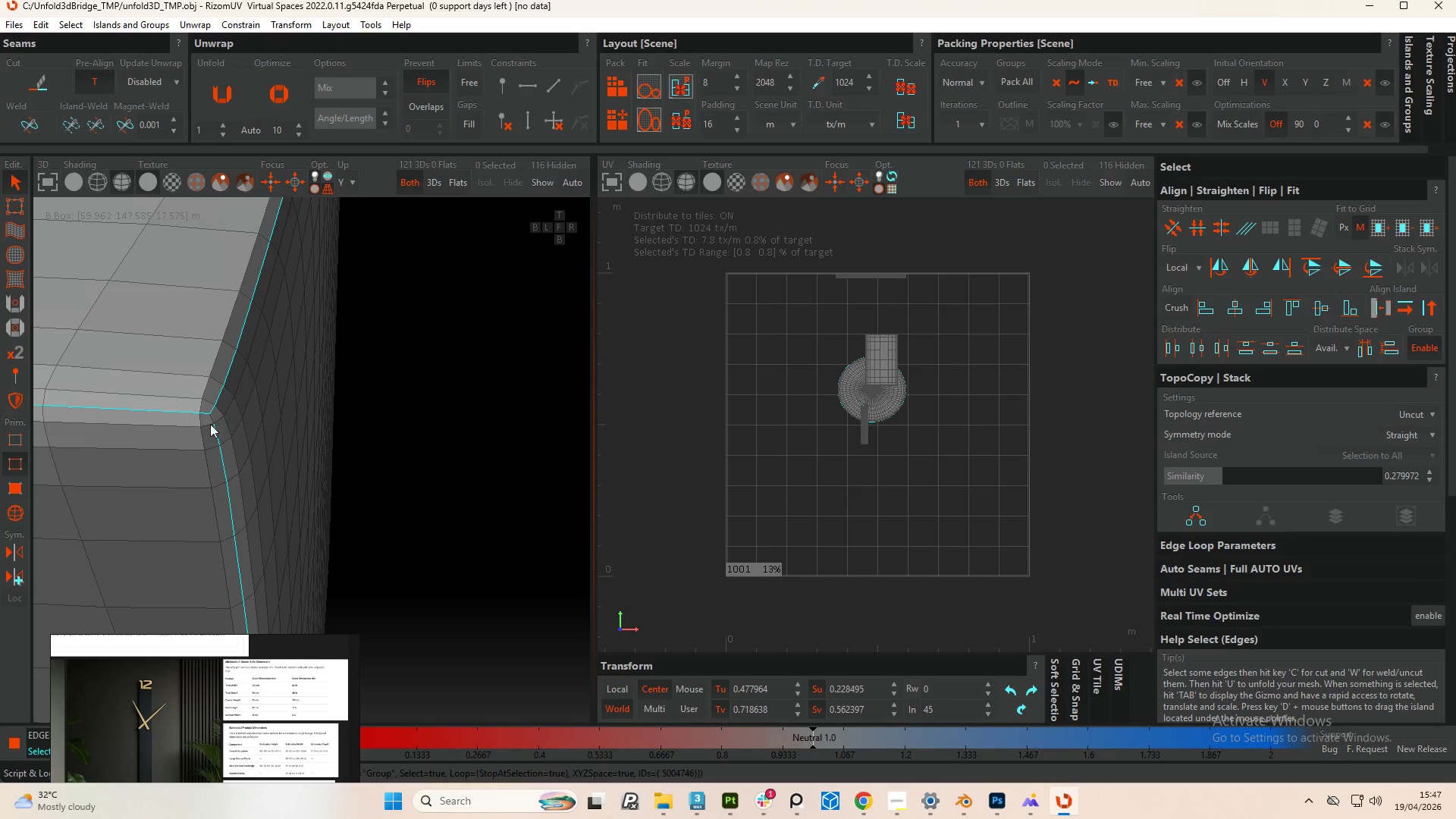 
hold_key(key=ControlLeft, duration=1.3)
 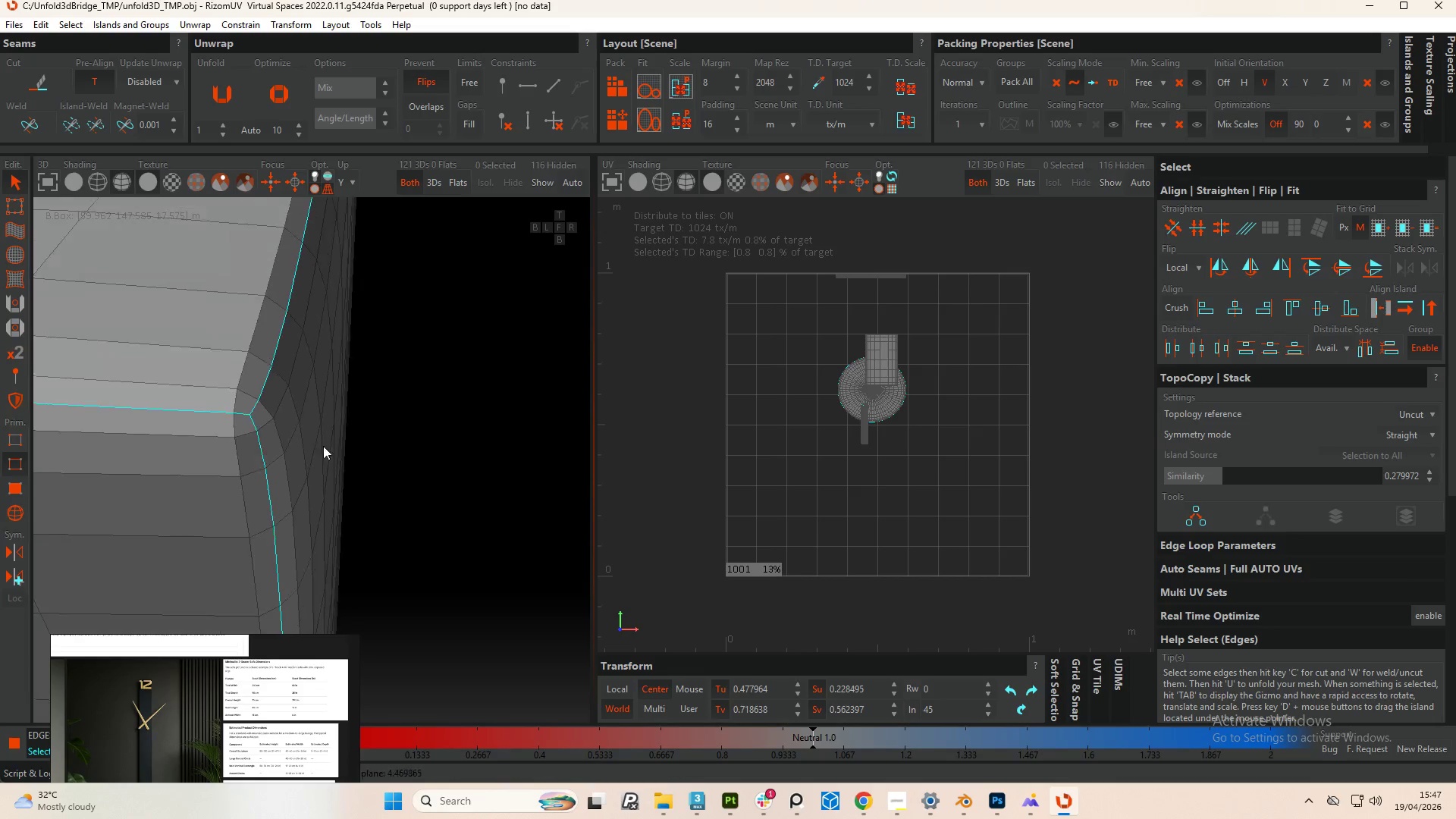 
scroll: coordinate [213, 421], scroll_direction: up, amount: 4.0
 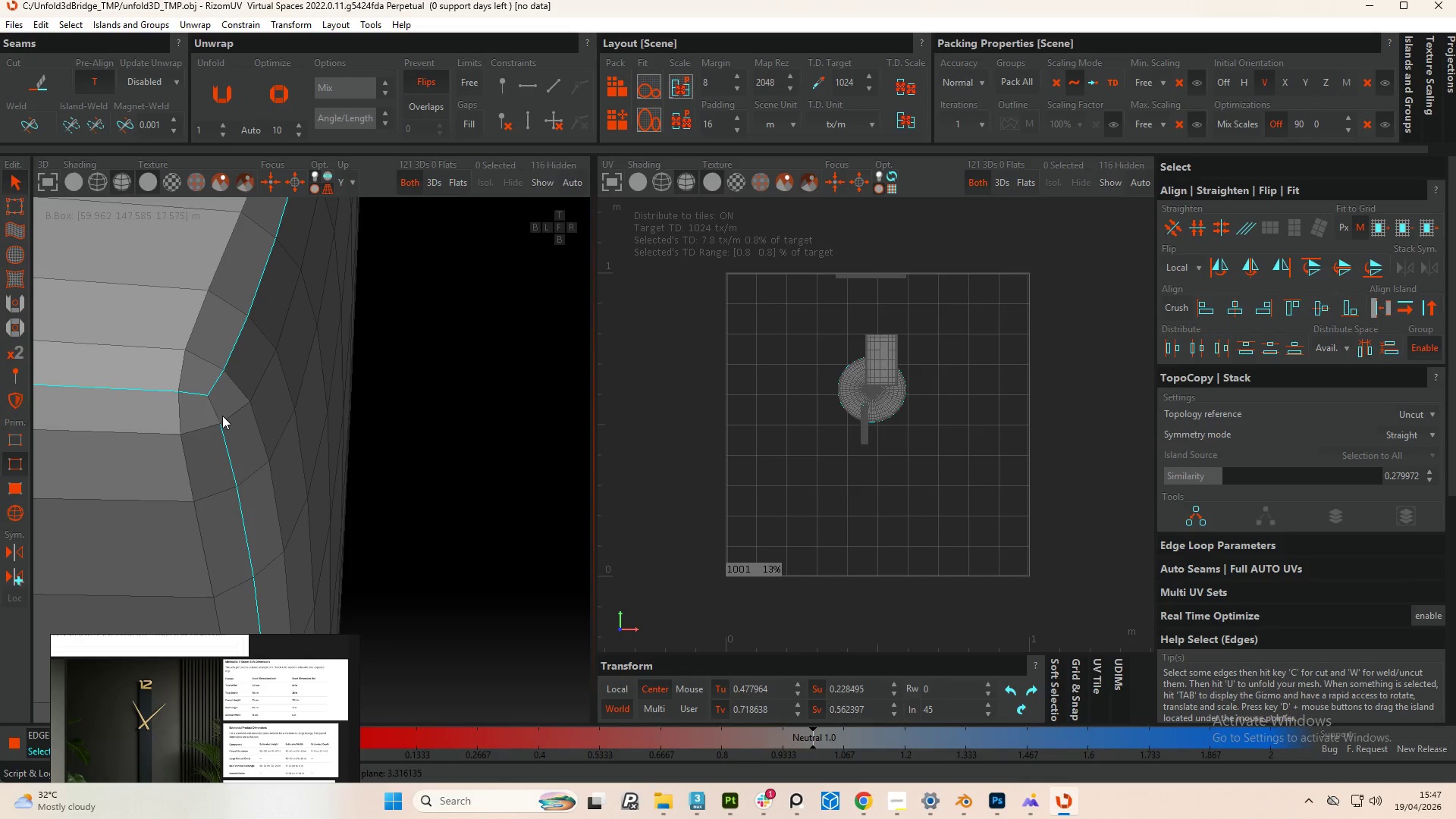 
double_click([218, 415])
 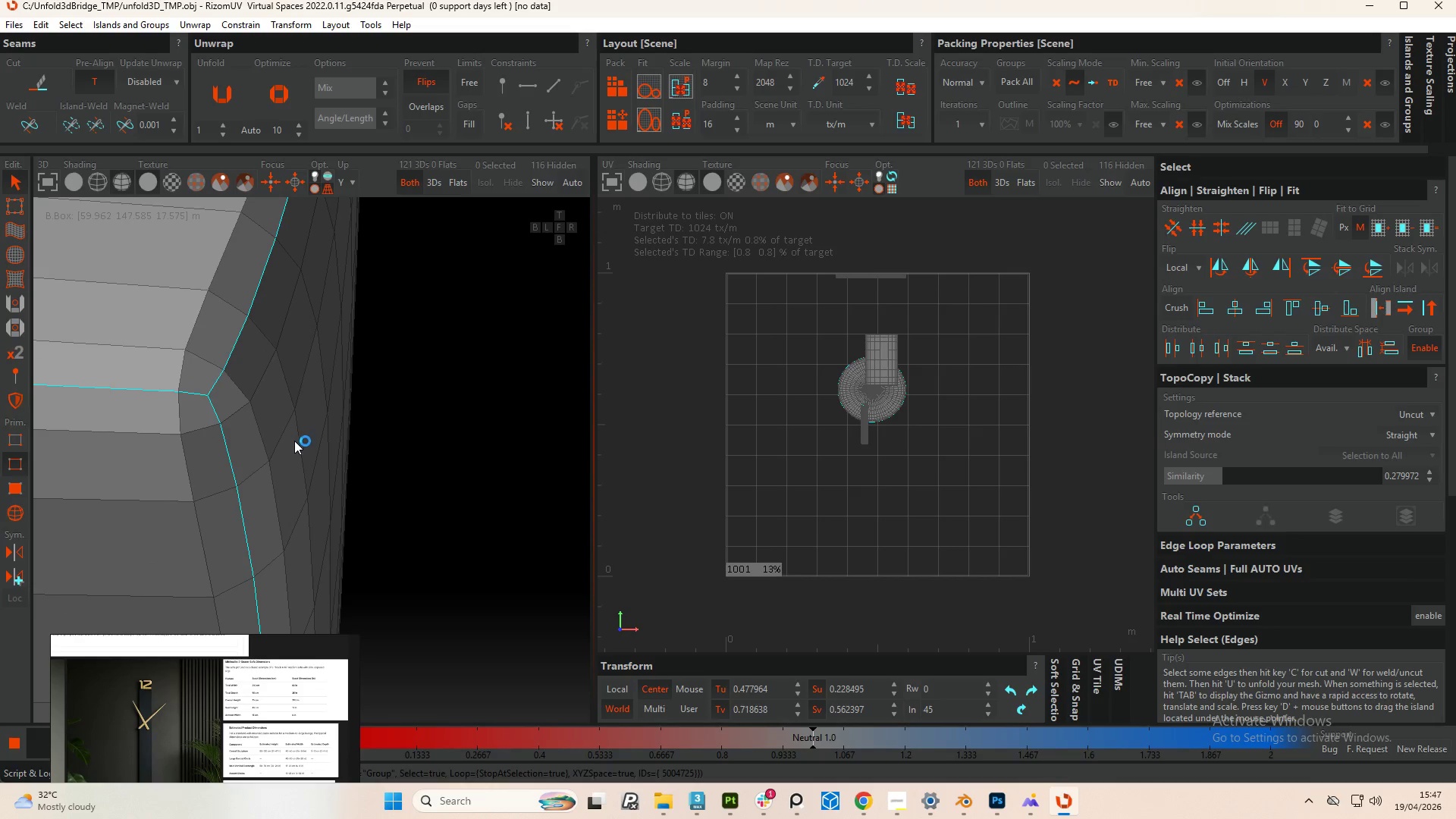 
scroll: coordinate [331, 454], scroll_direction: down, amount: 8.0
 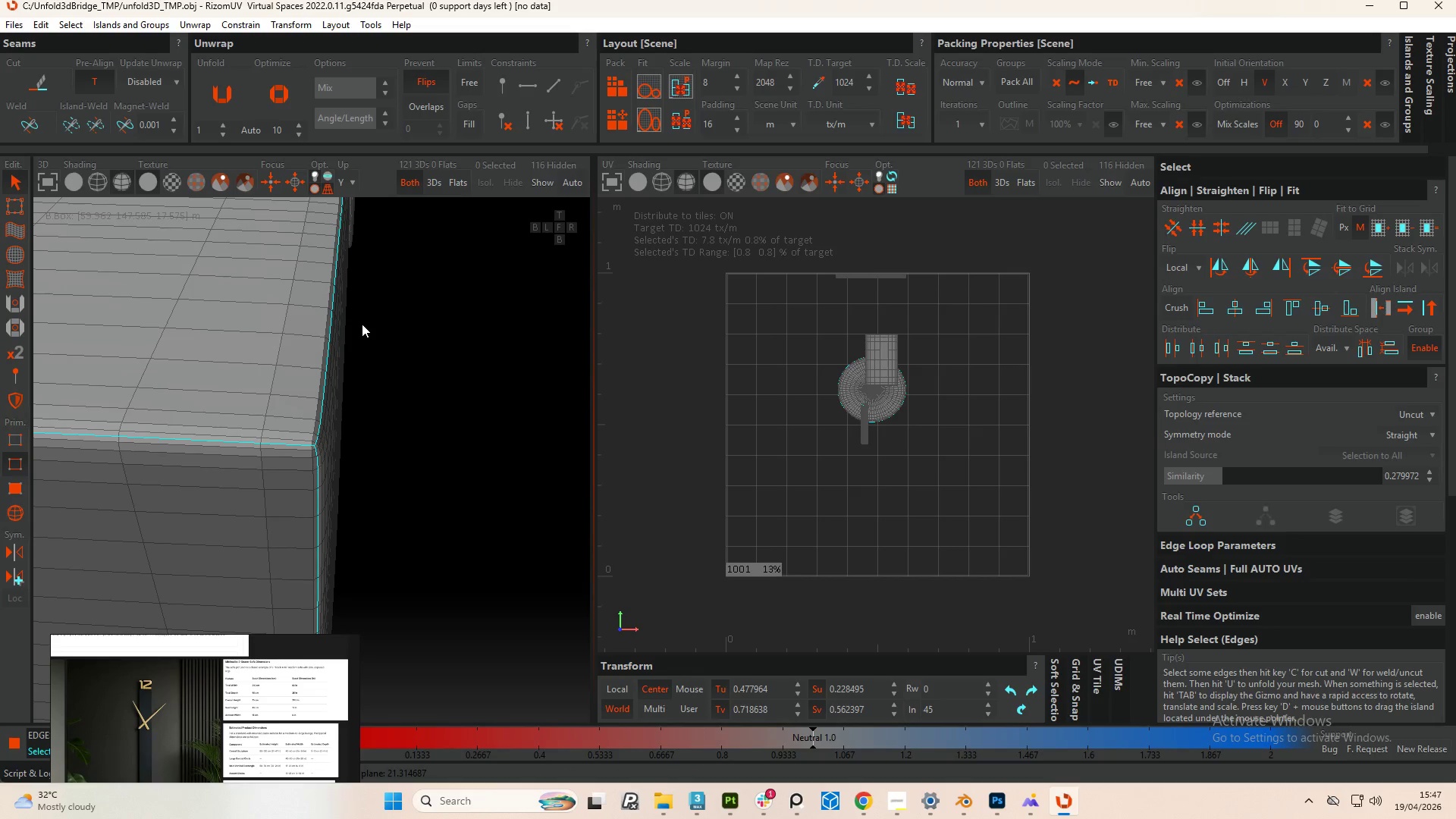 
hold_key(key=AltLeft, duration=0.56)
 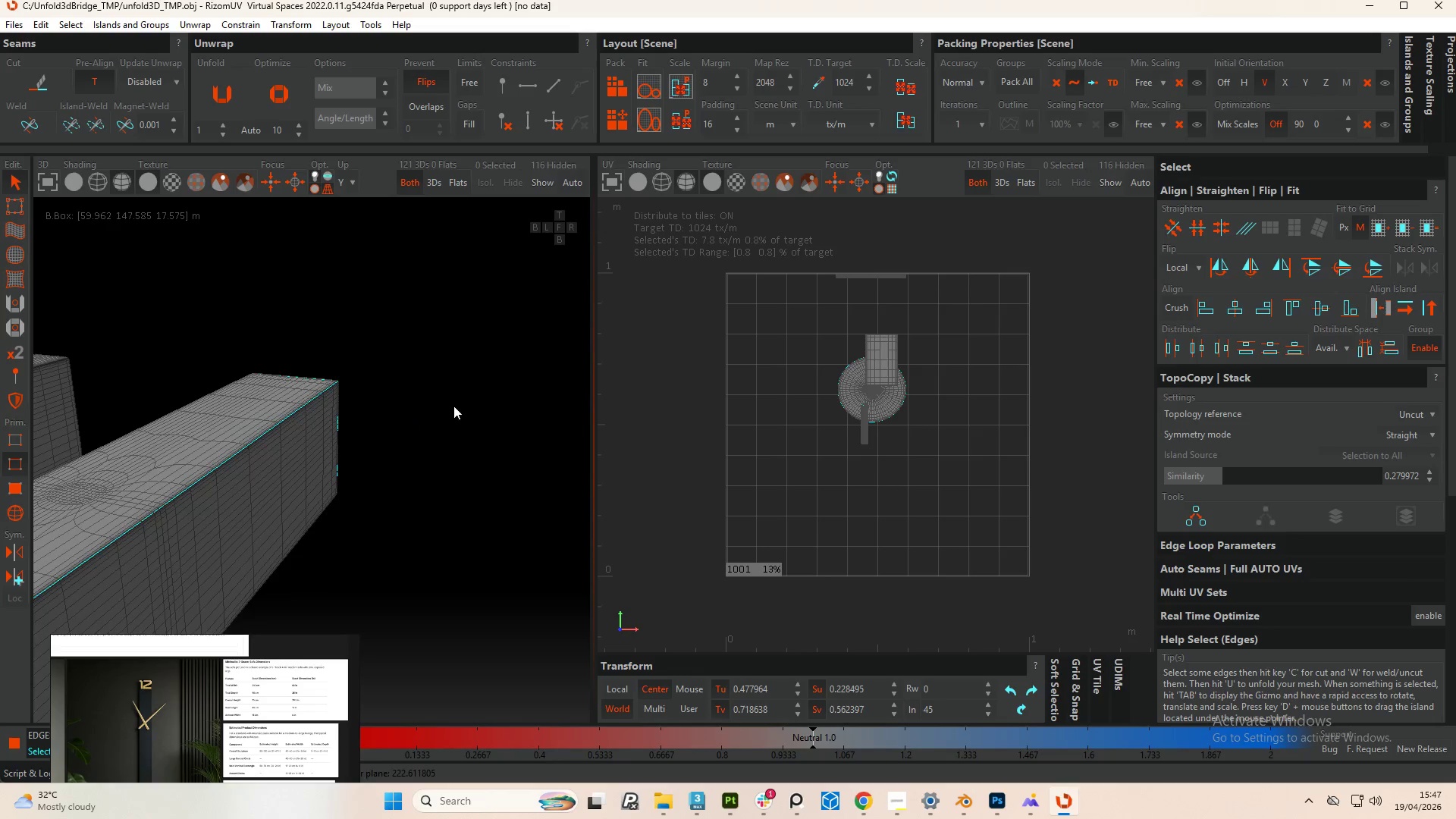 
scroll: coordinate [519, 396], scroll_direction: down, amount: 15.0
 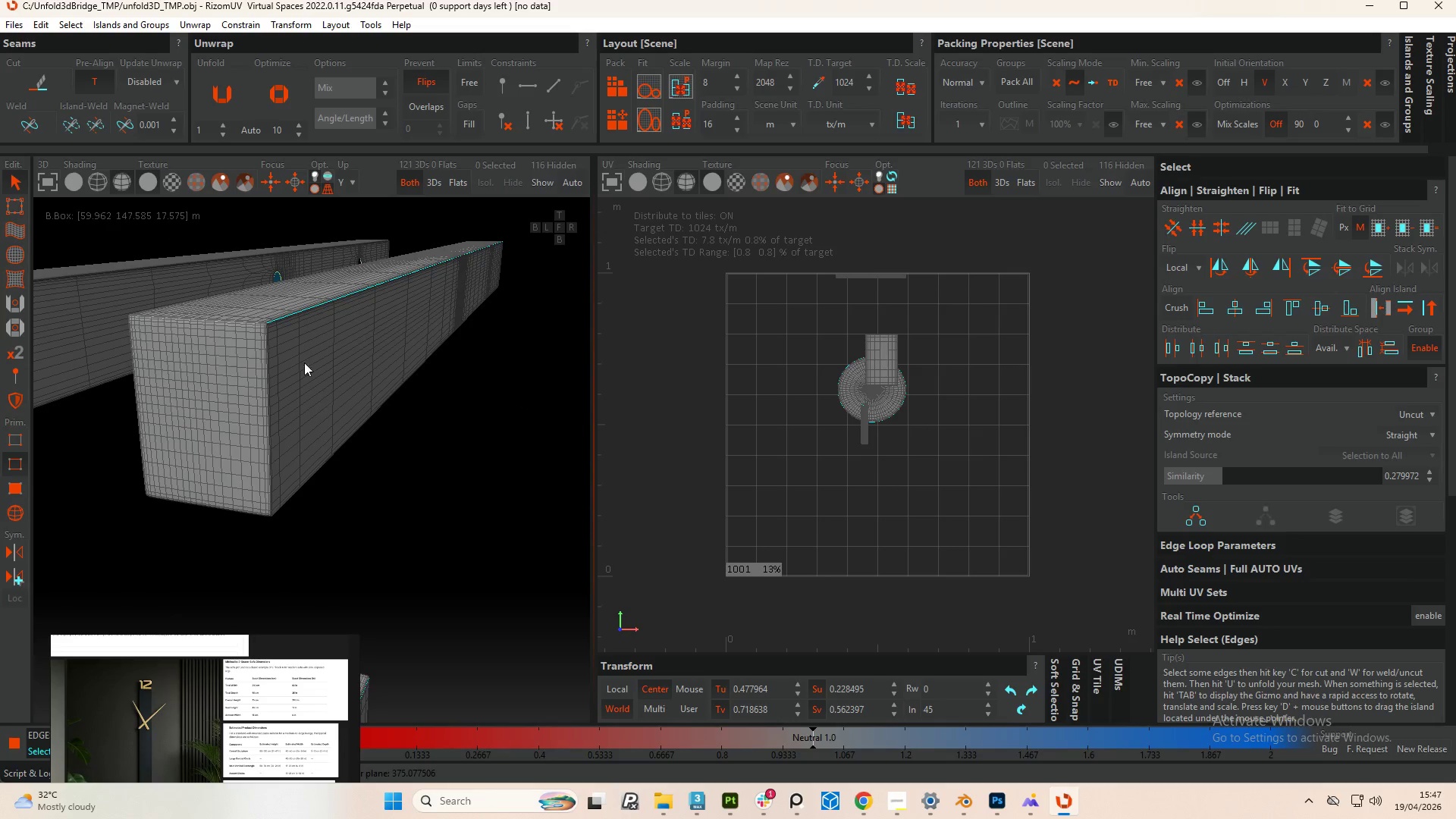 
hold_key(key=ControlLeft, duration=3.17)
 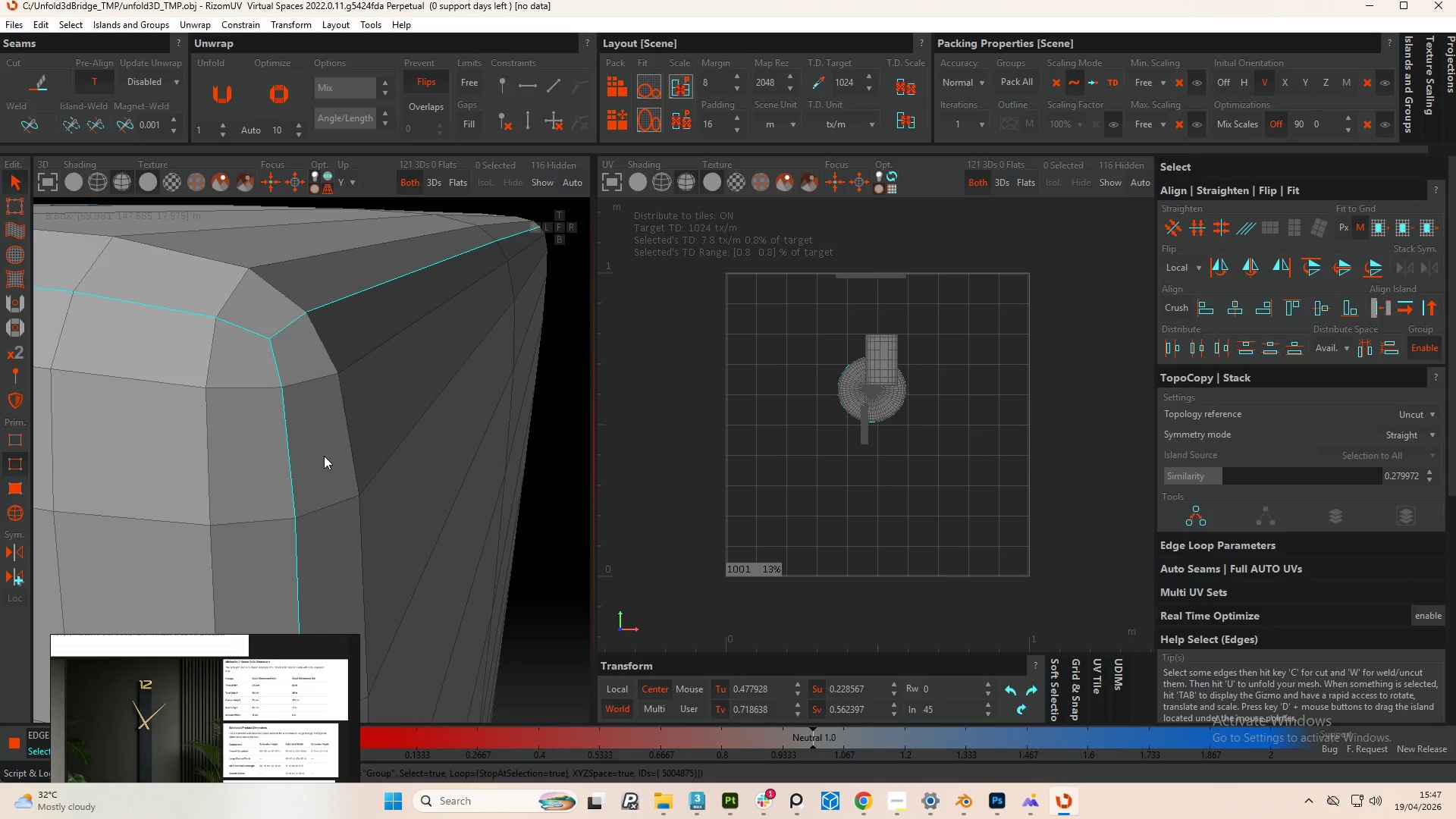 
scroll: coordinate [307, 363], scroll_direction: up, amount: 16.0
 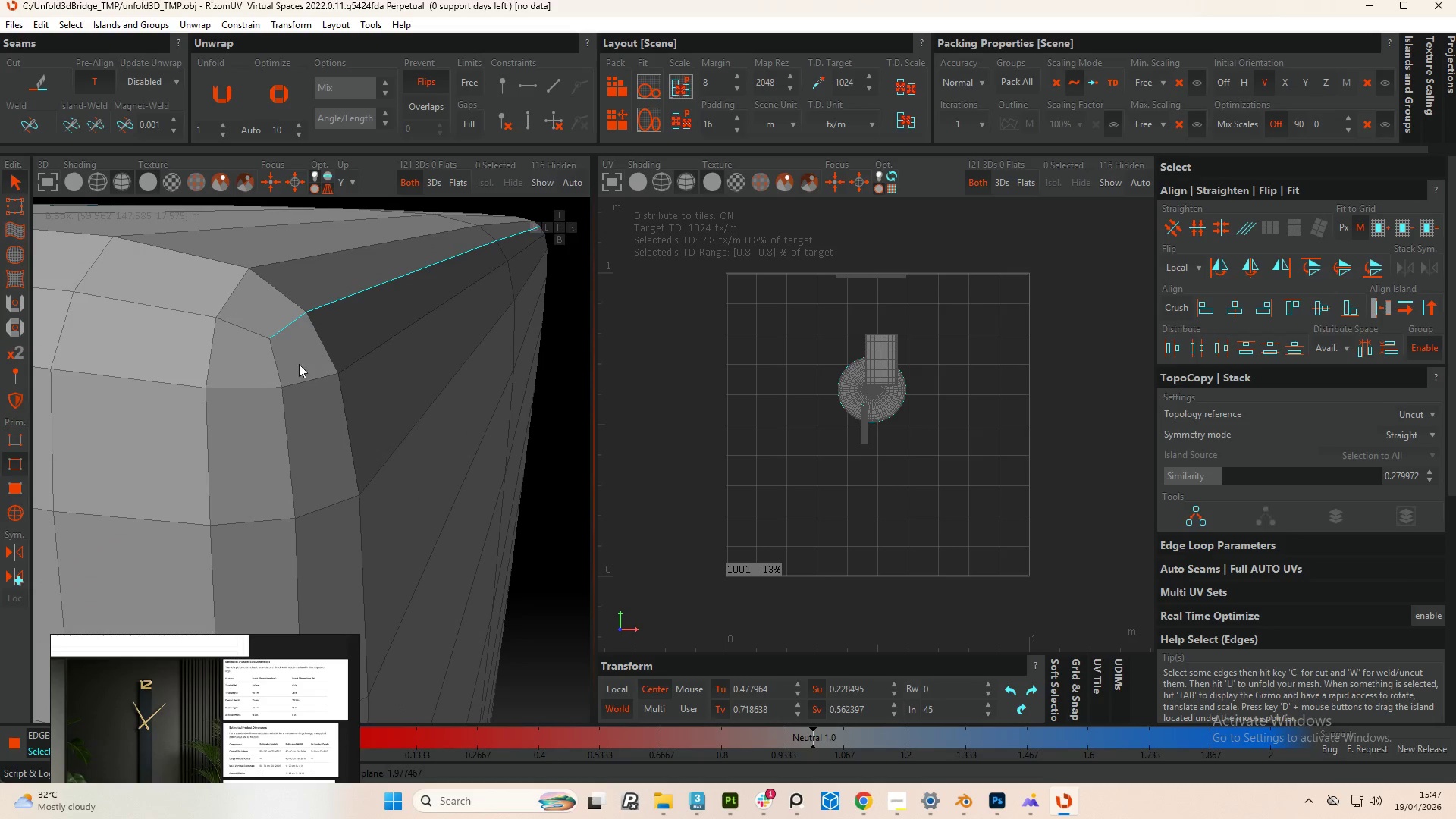 
double_click([277, 368])
 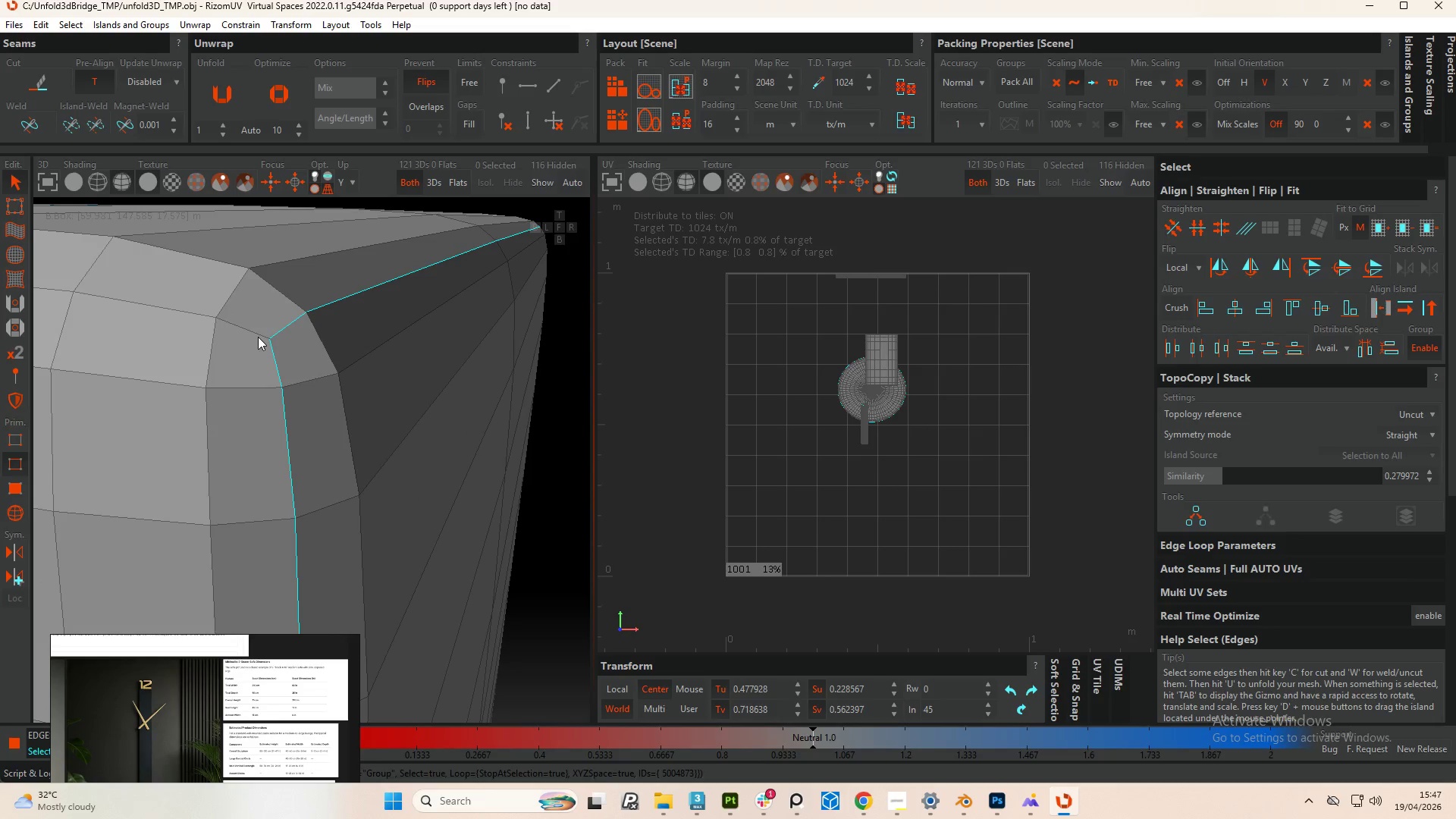 
double_click([258, 337])
 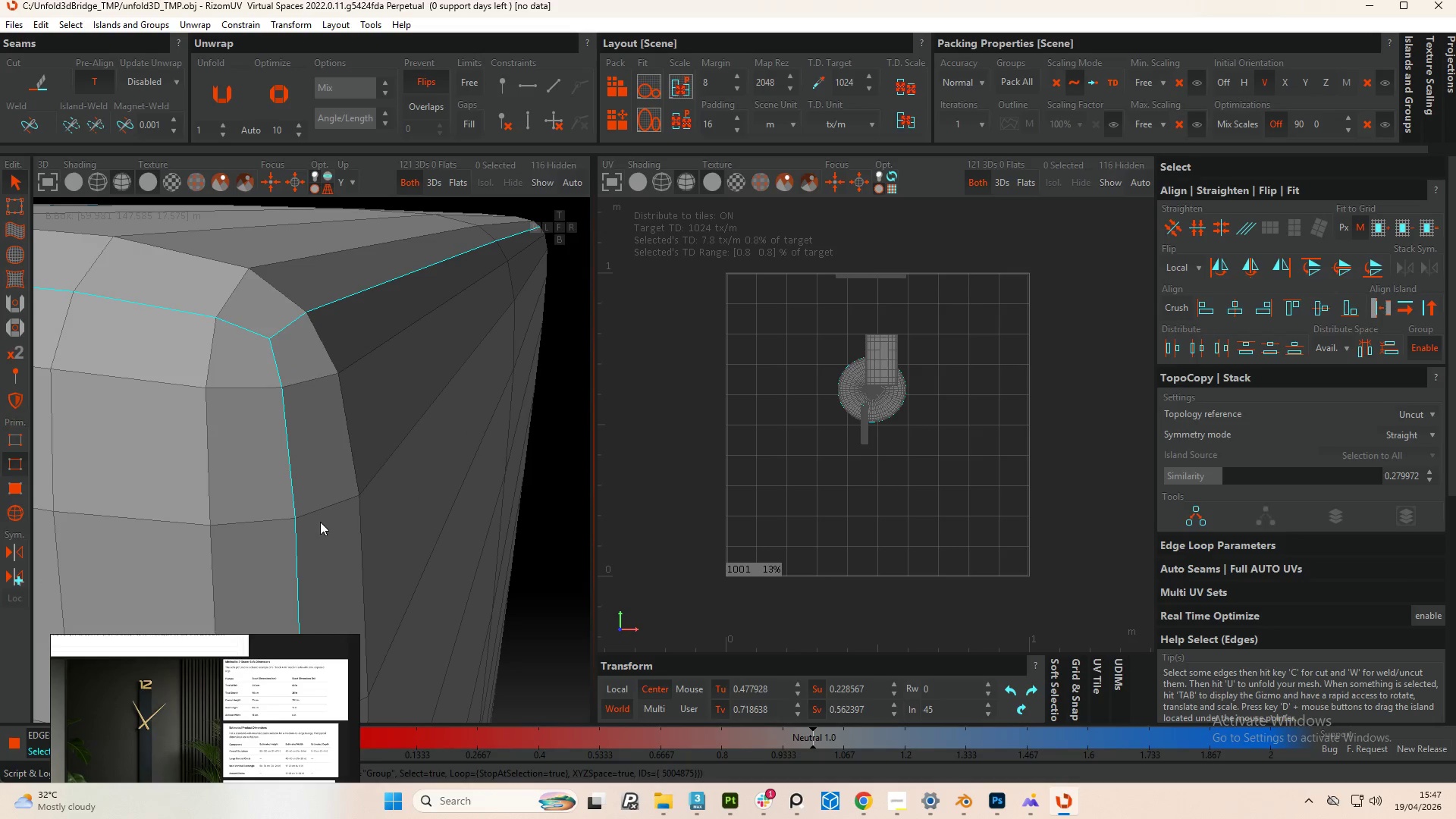 
scroll: coordinate [395, 431], scroll_direction: down, amount: 14.0
 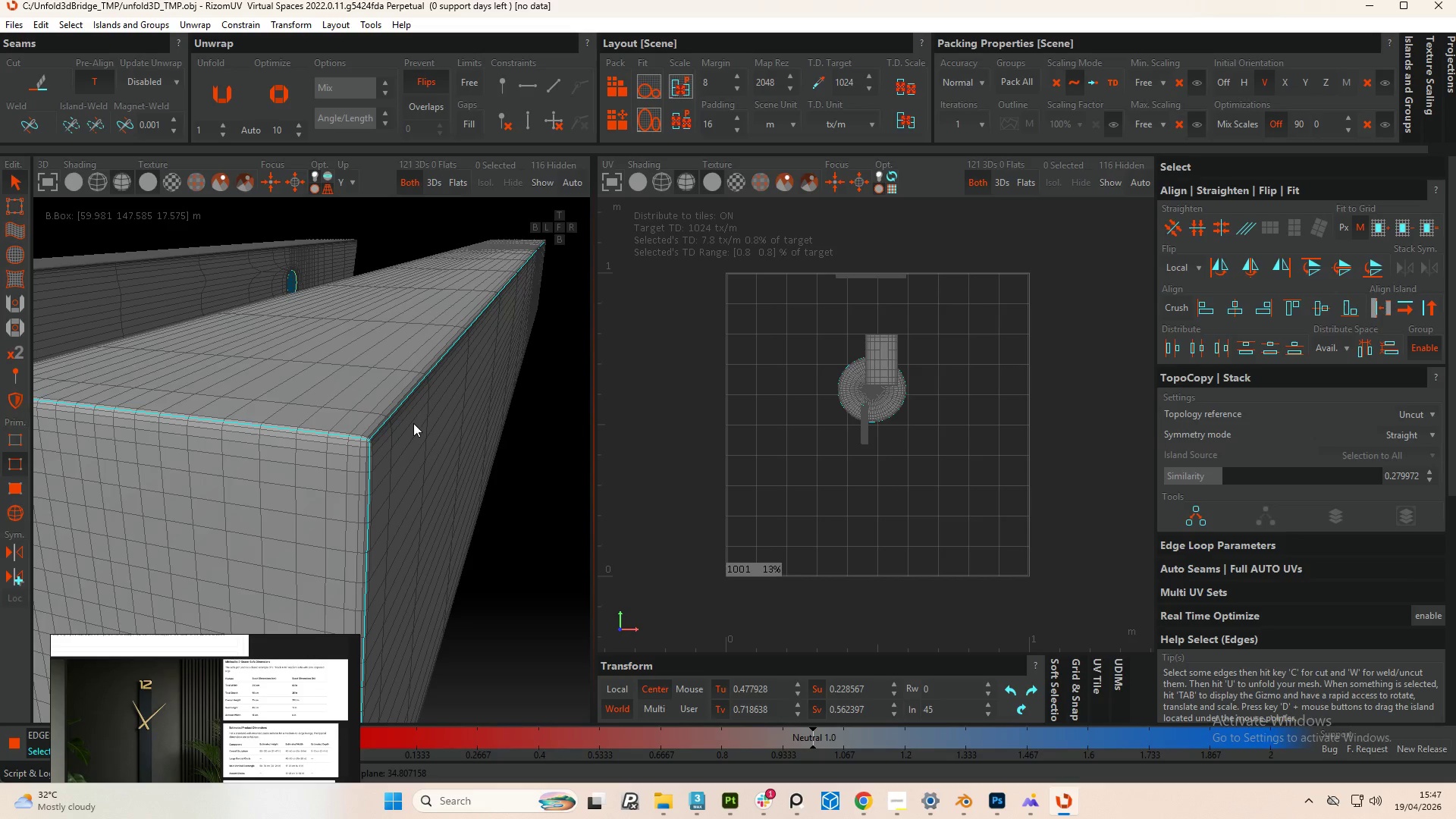 
hold_key(key=AltLeft, duration=1.0)
 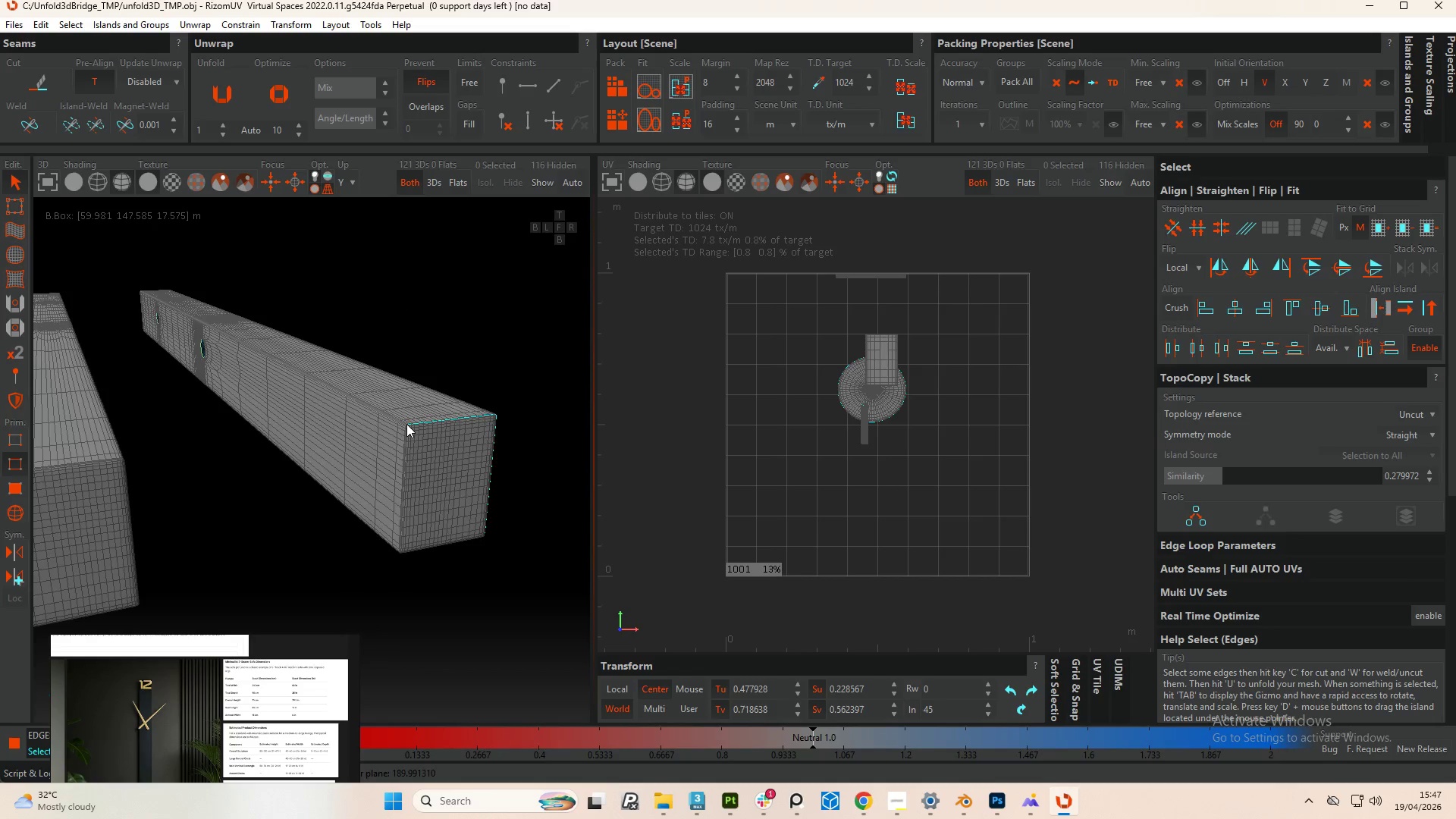 
scroll: coordinate [459, 450], scroll_direction: down, amount: 5.0
 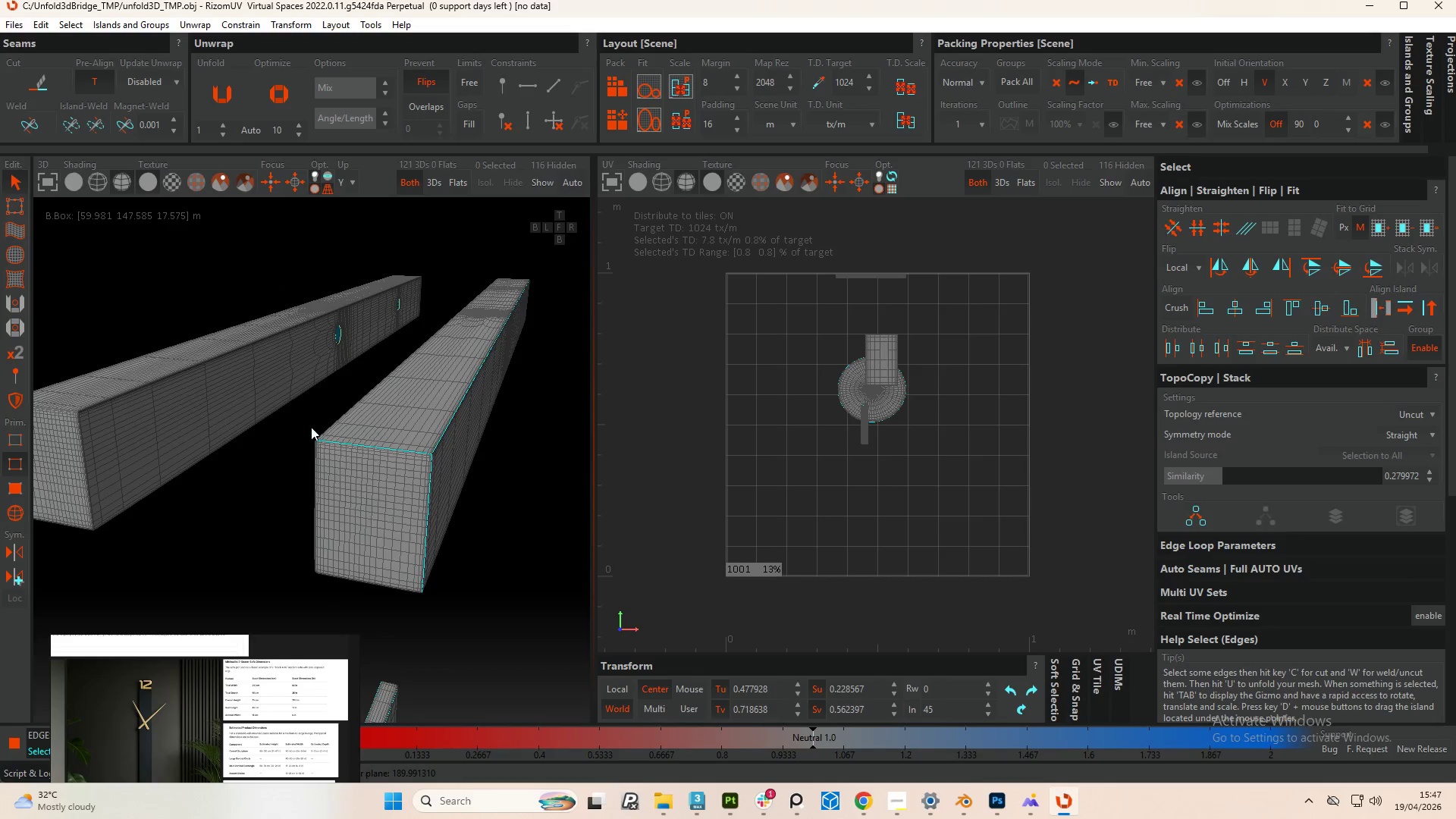 
hold_key(key=ControlLeft, duration=4.44)
 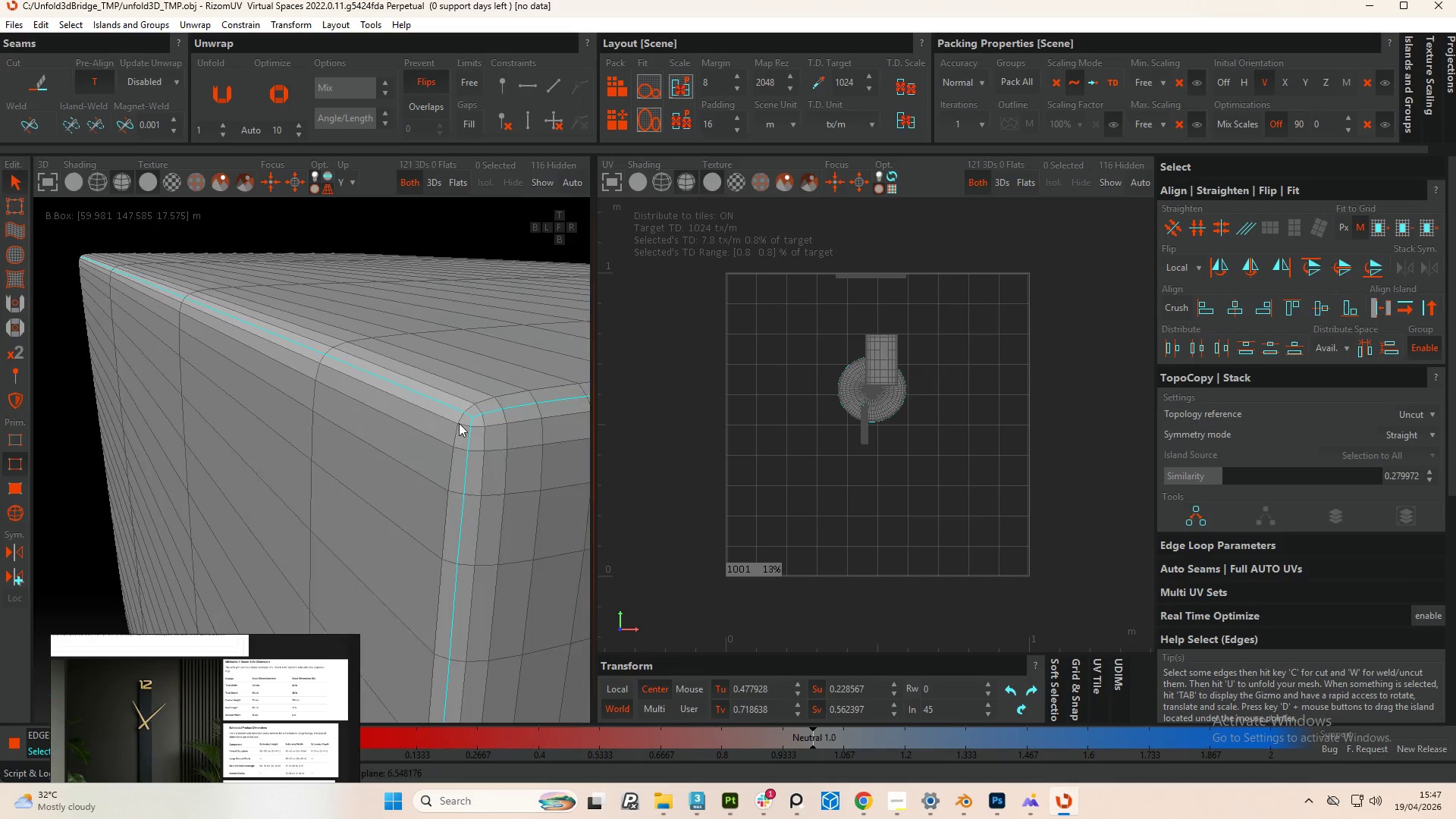 
scroll: coordinate [412, 425], scroll_direction: up, amount: 17.0
 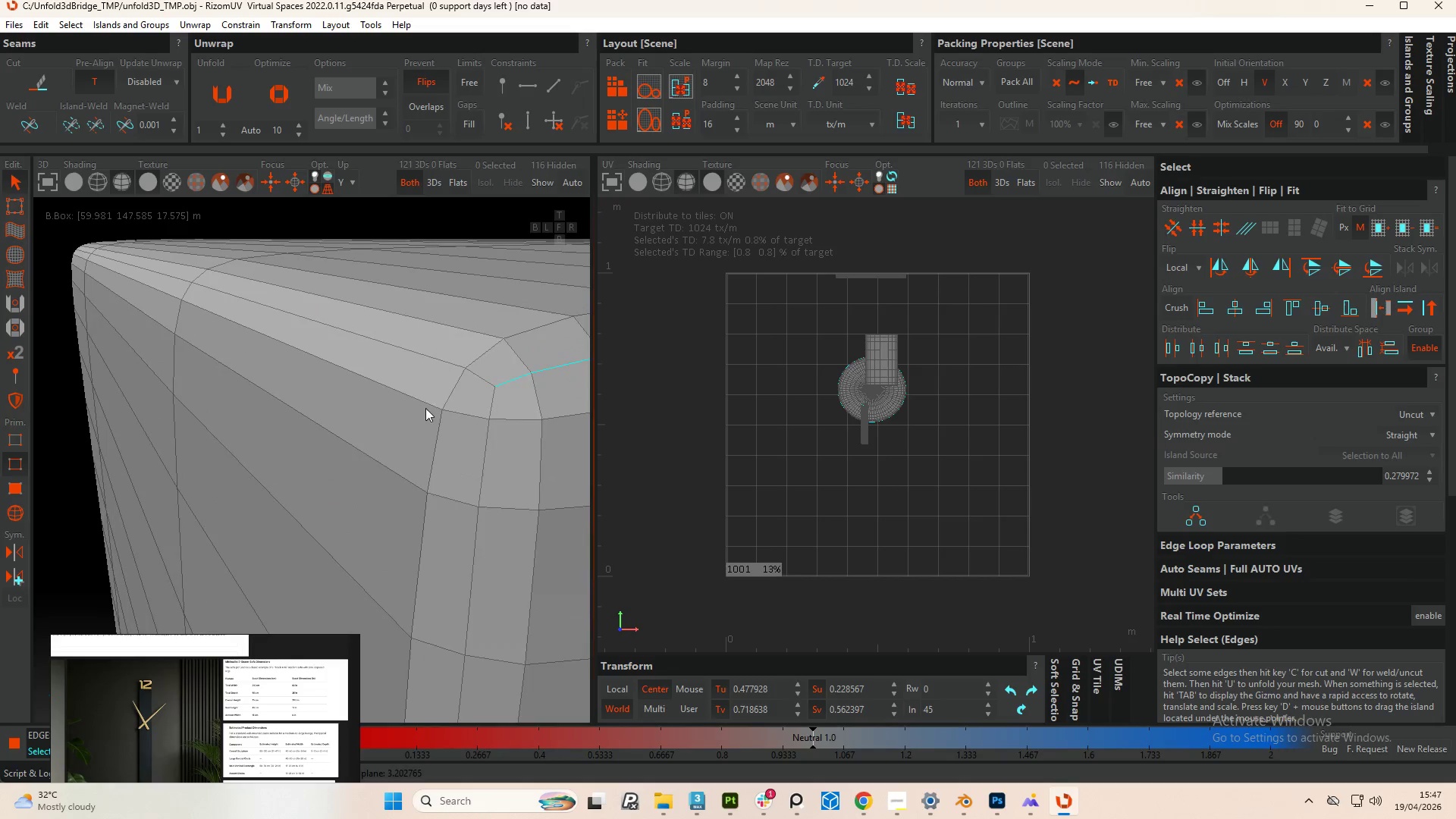 
double_click([441, 366])
 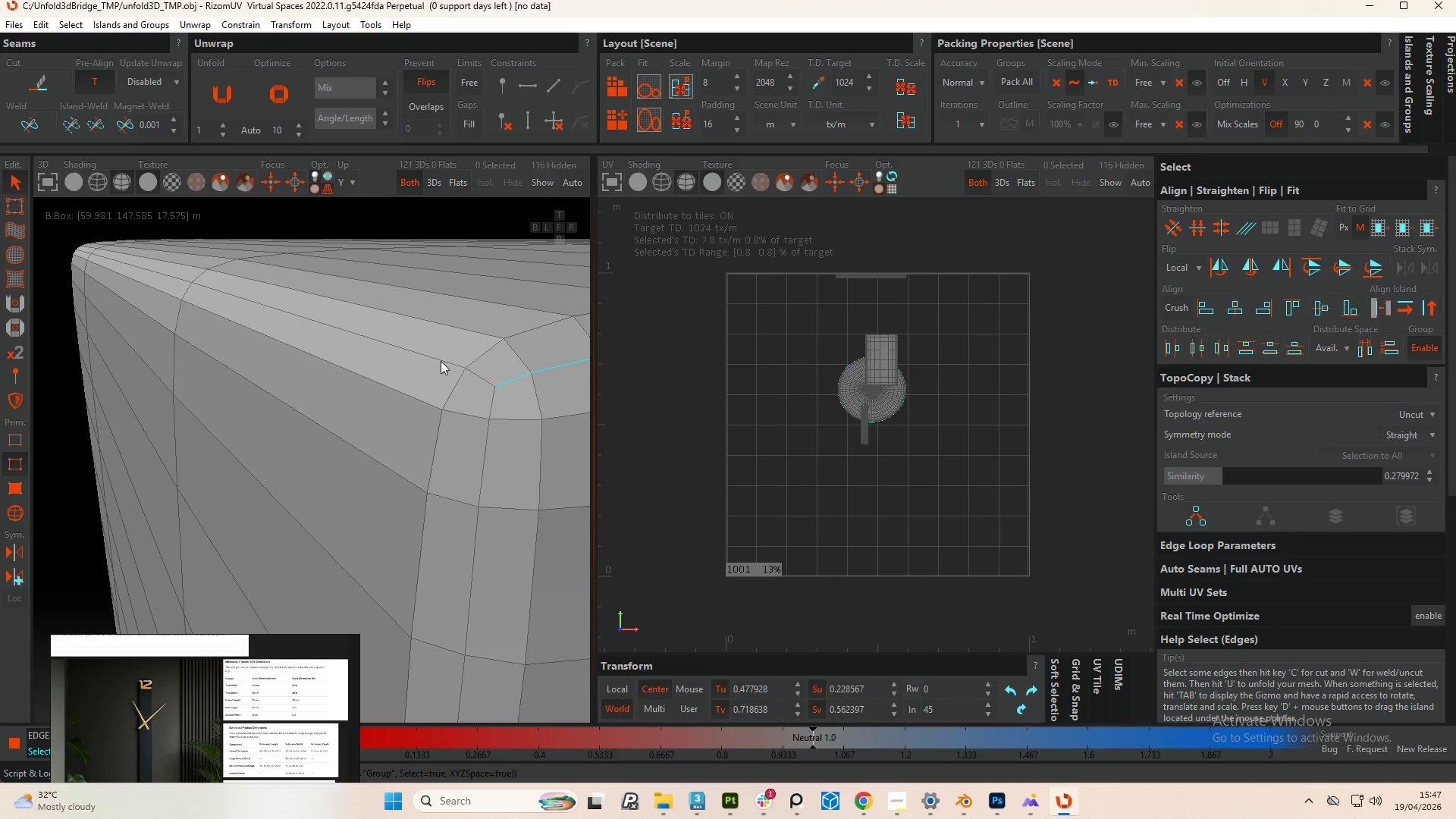 
double_click([441, 361])
 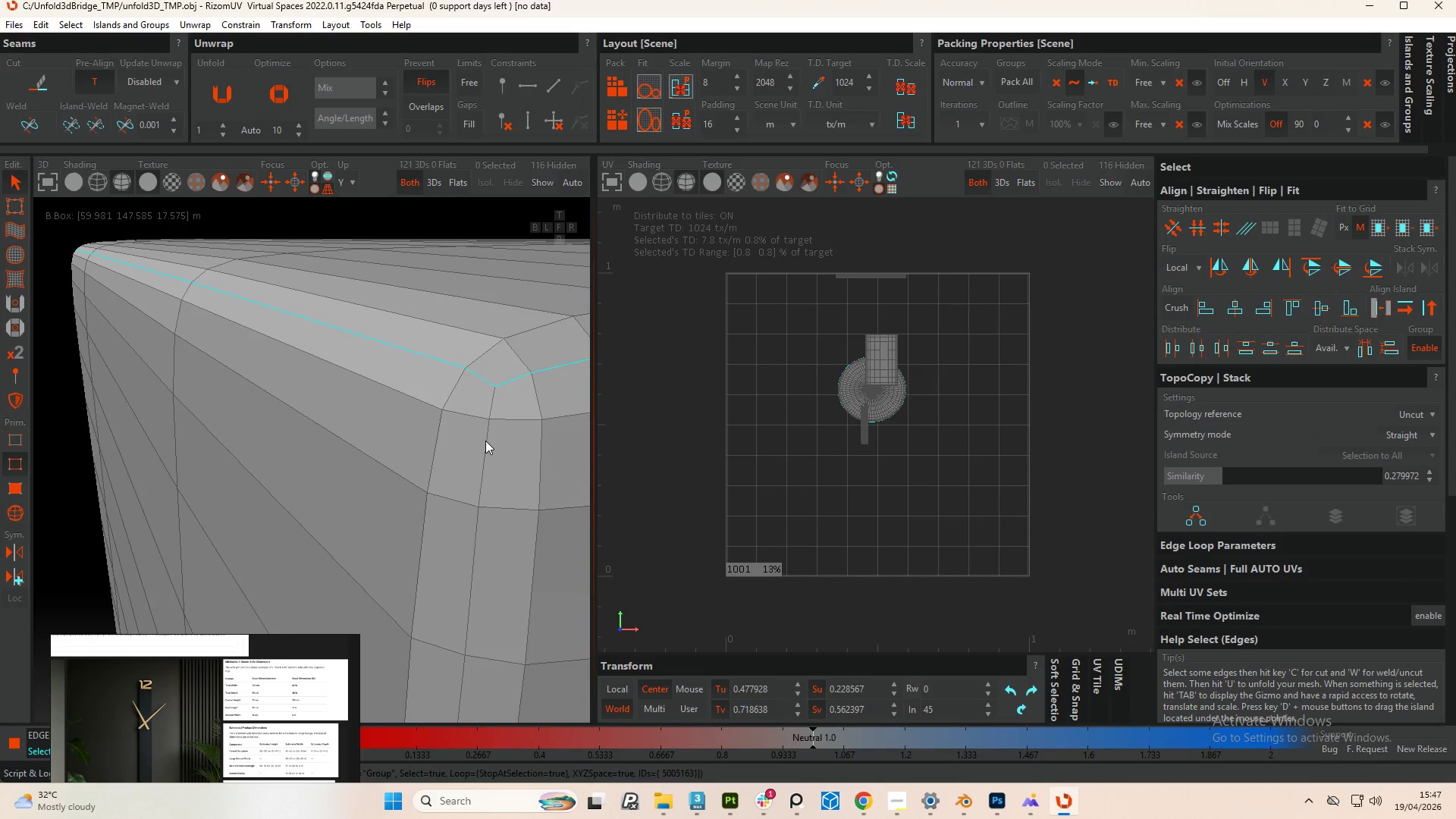 
double_click([485, 441])
 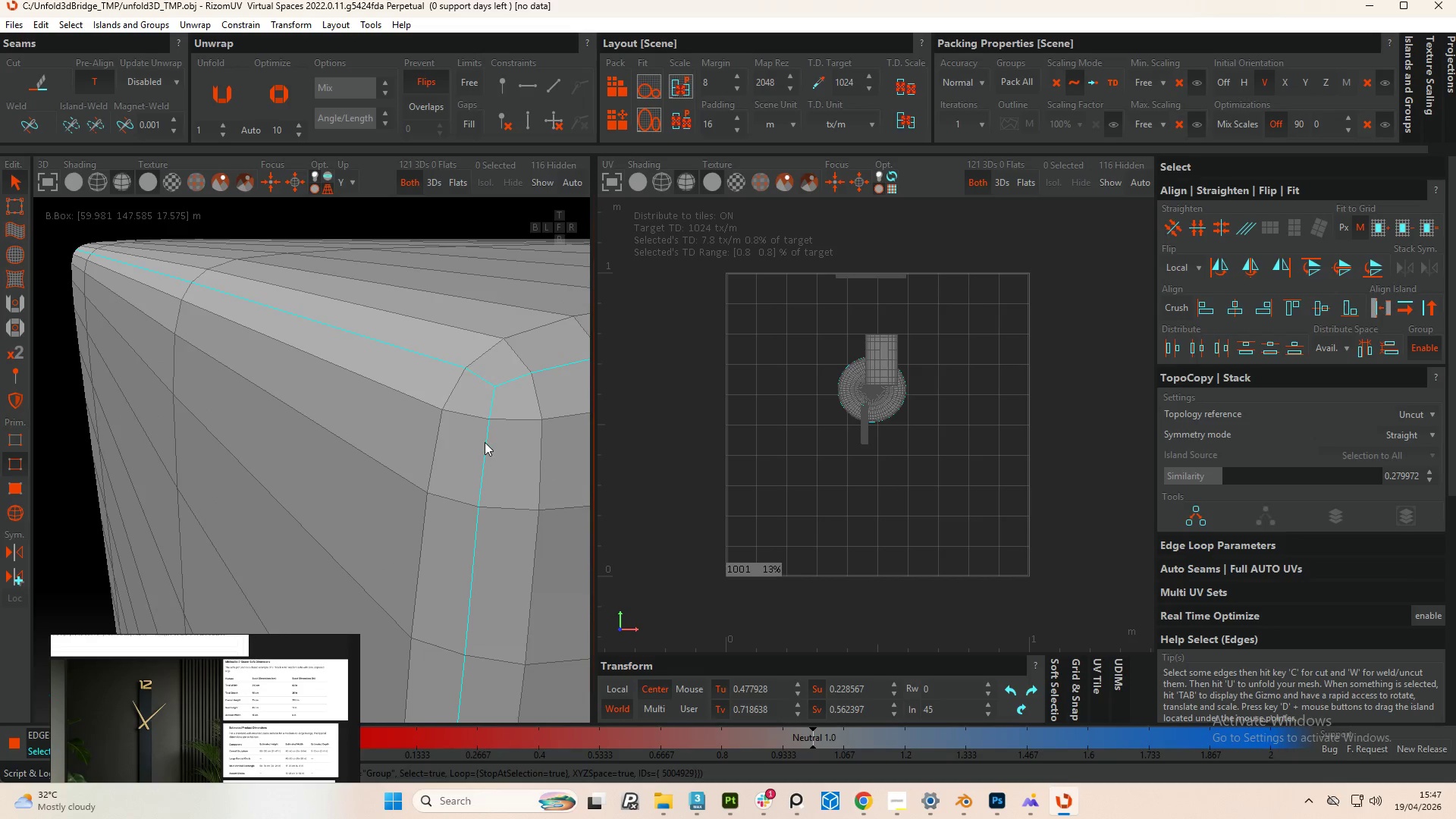 
hold_key(key=AltLeft, duration=1.33)
 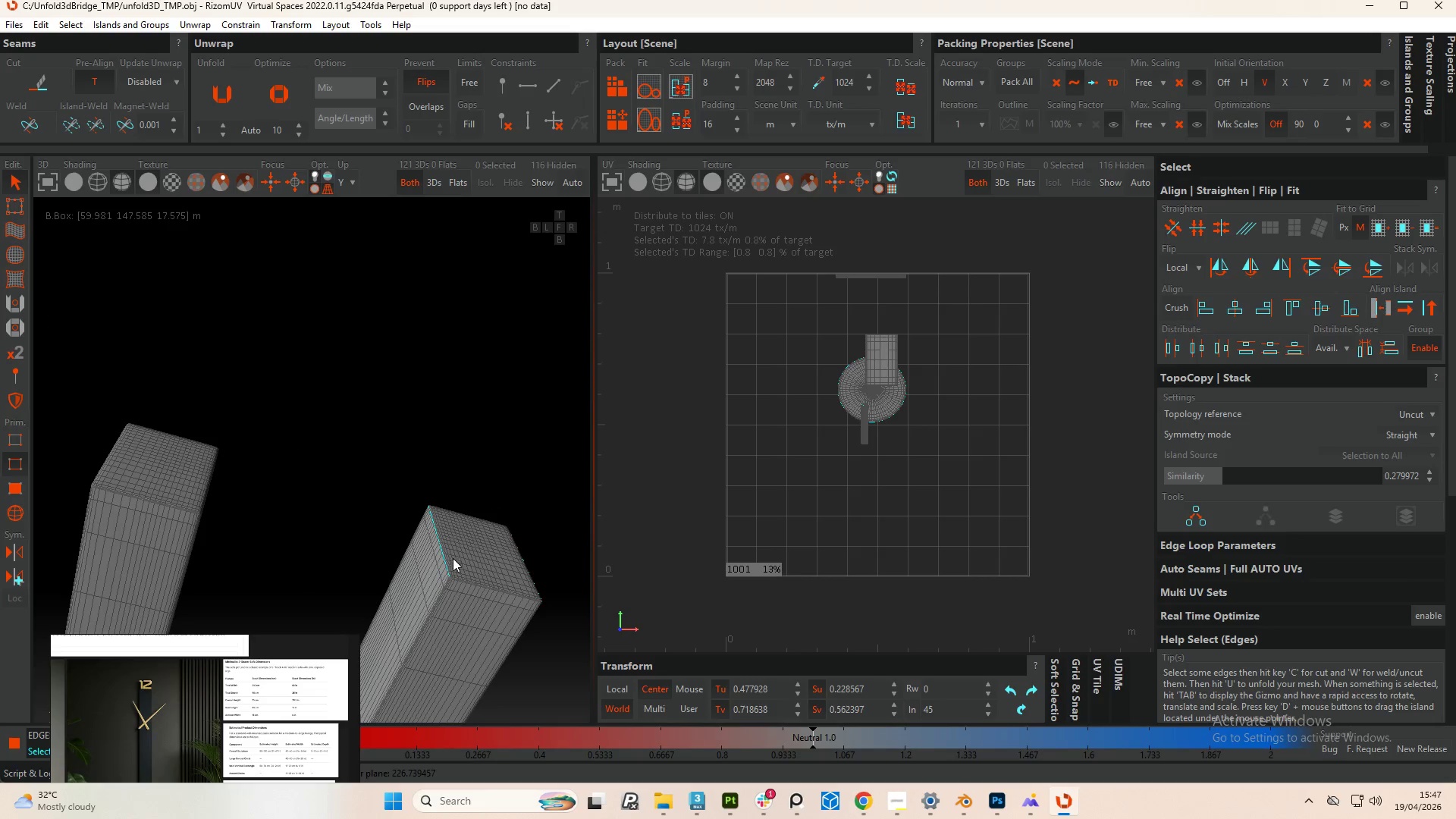 
scroll: coordinate [452, 501], scroll_direction: down, amount: 21.0
 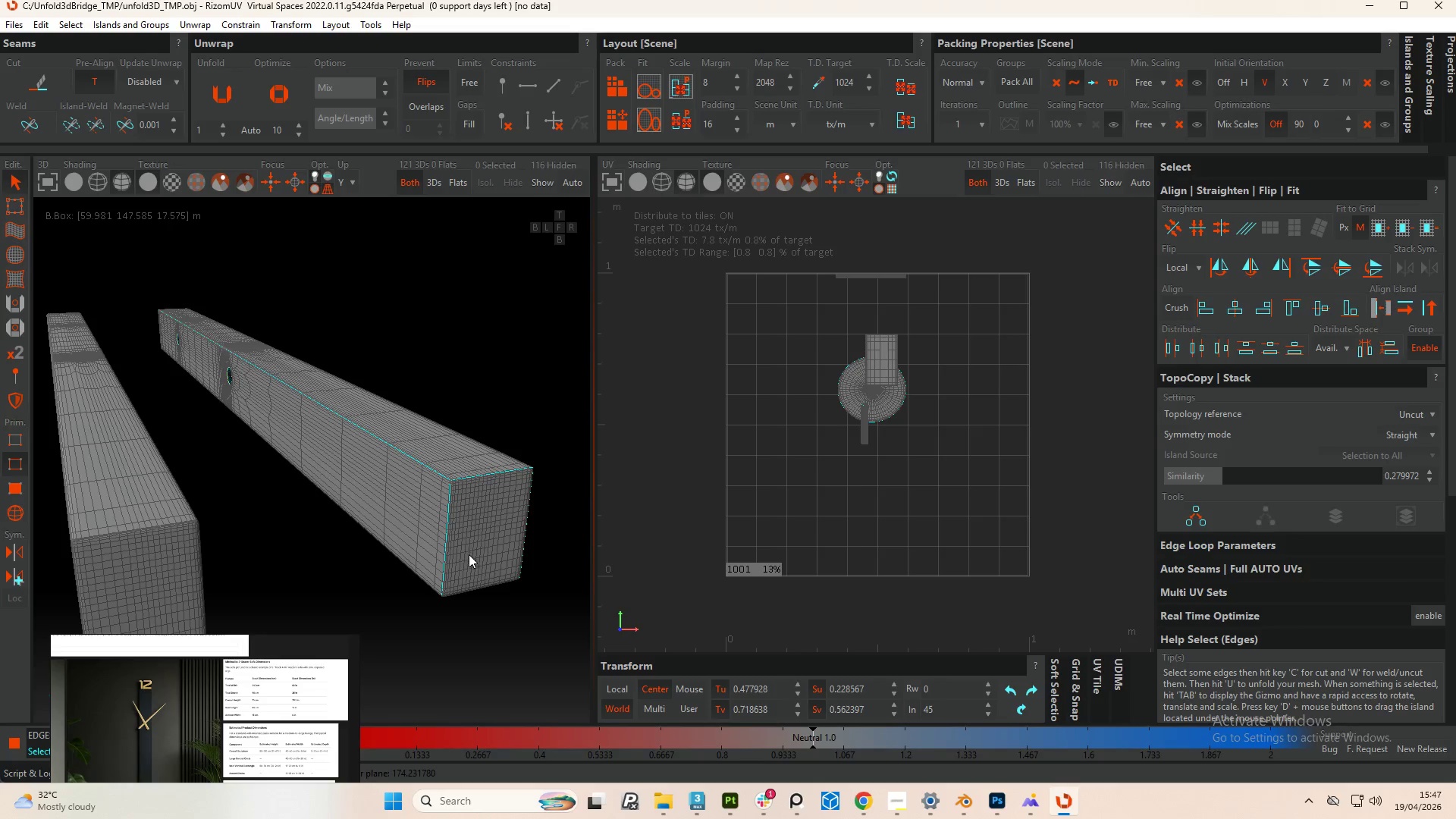 
hold_key(key=ControlLeft, duration=2.14)
 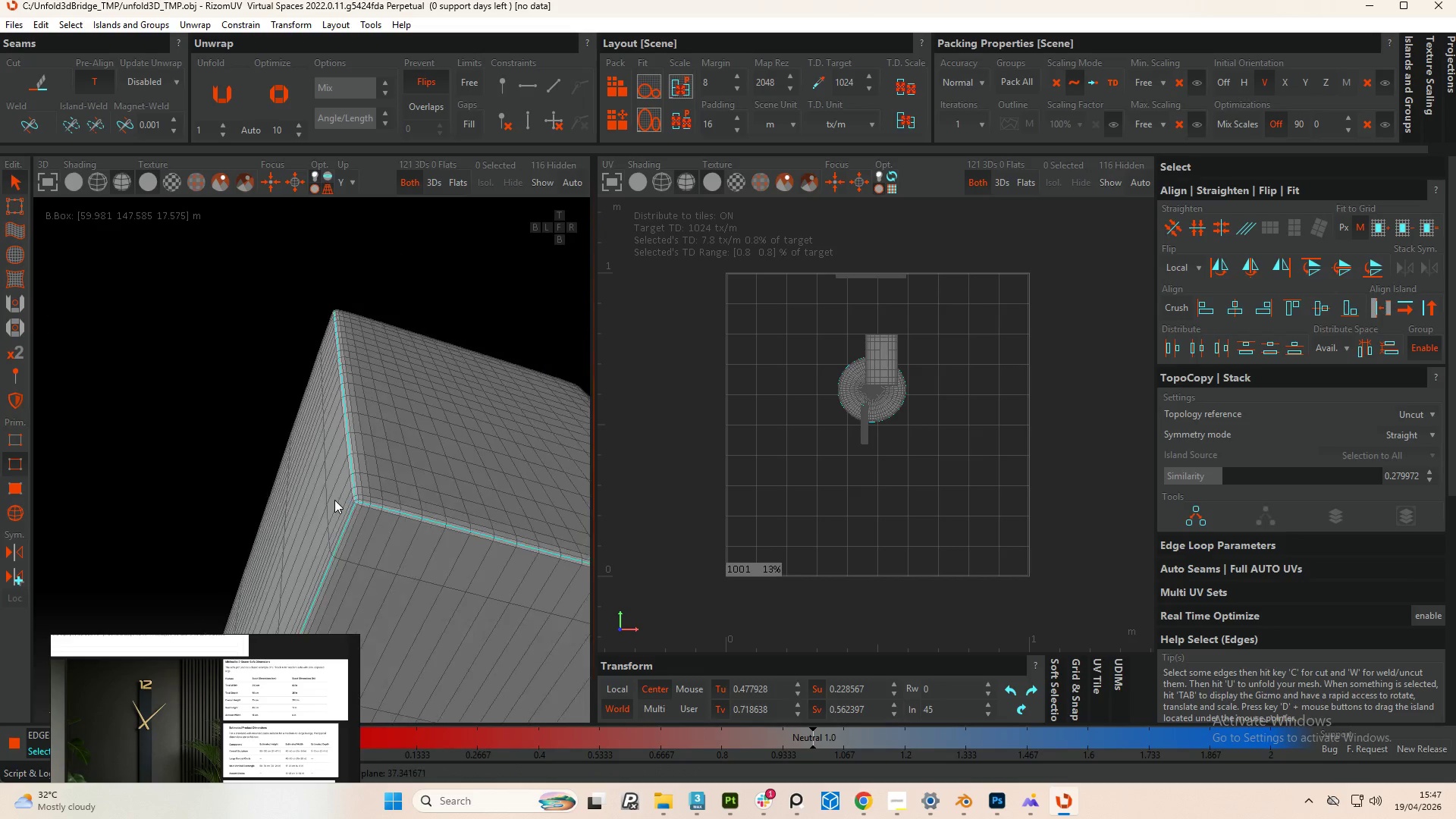 
scroll: coordinate [460, 566], scroll_direction: up, amount: 14.0
 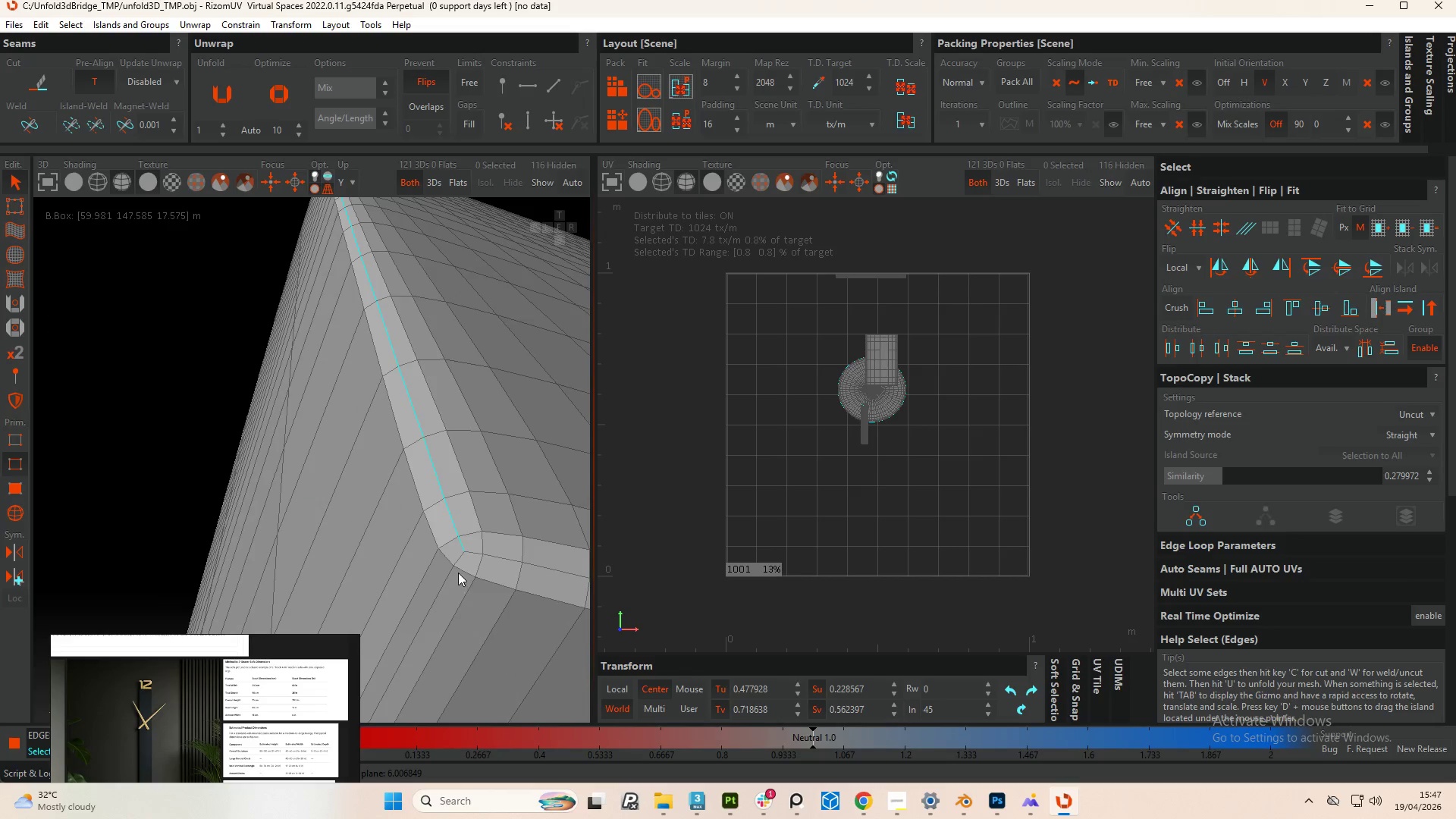 
double_click([446, 579])
 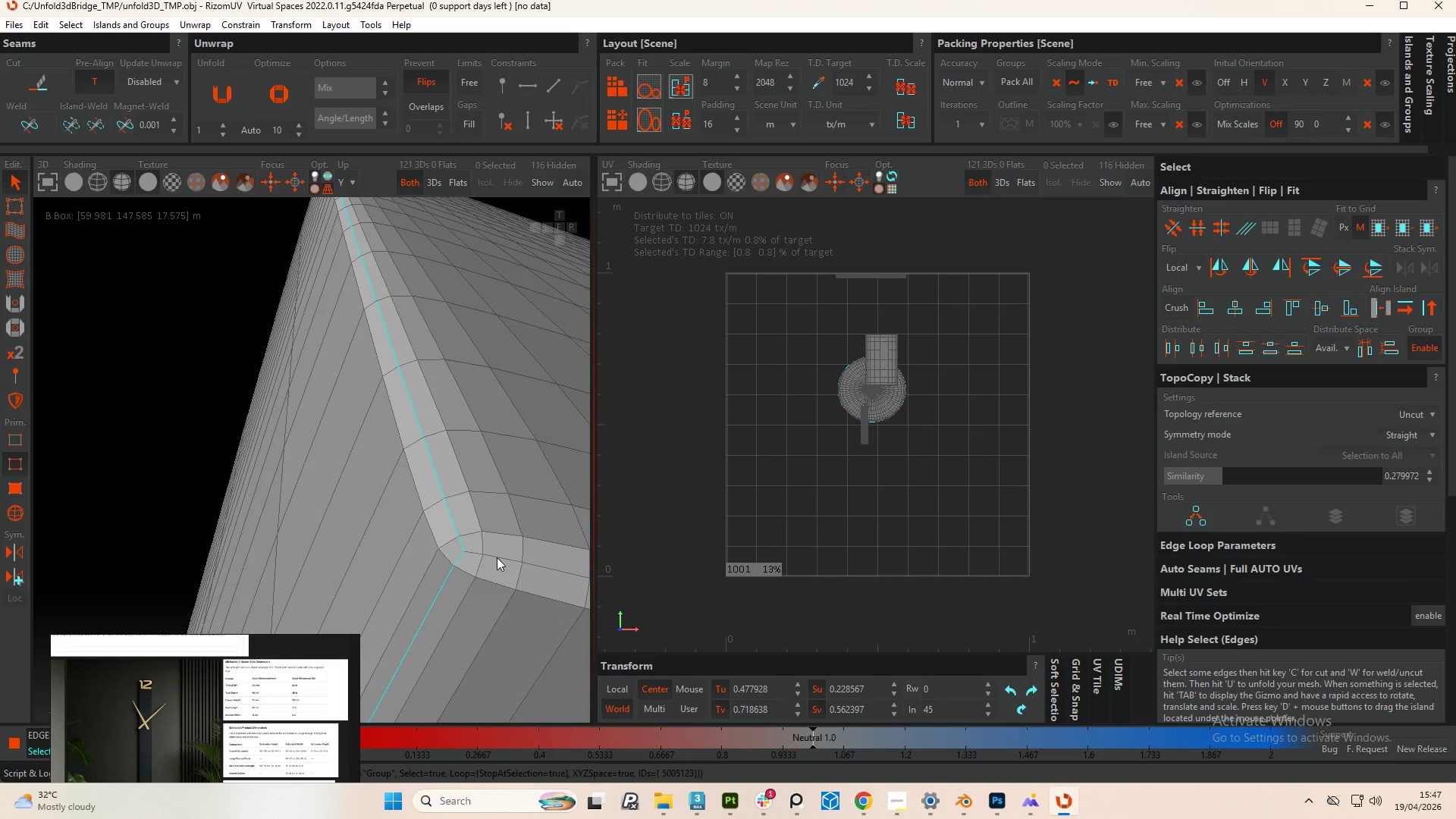 
double_click([497, 557])
 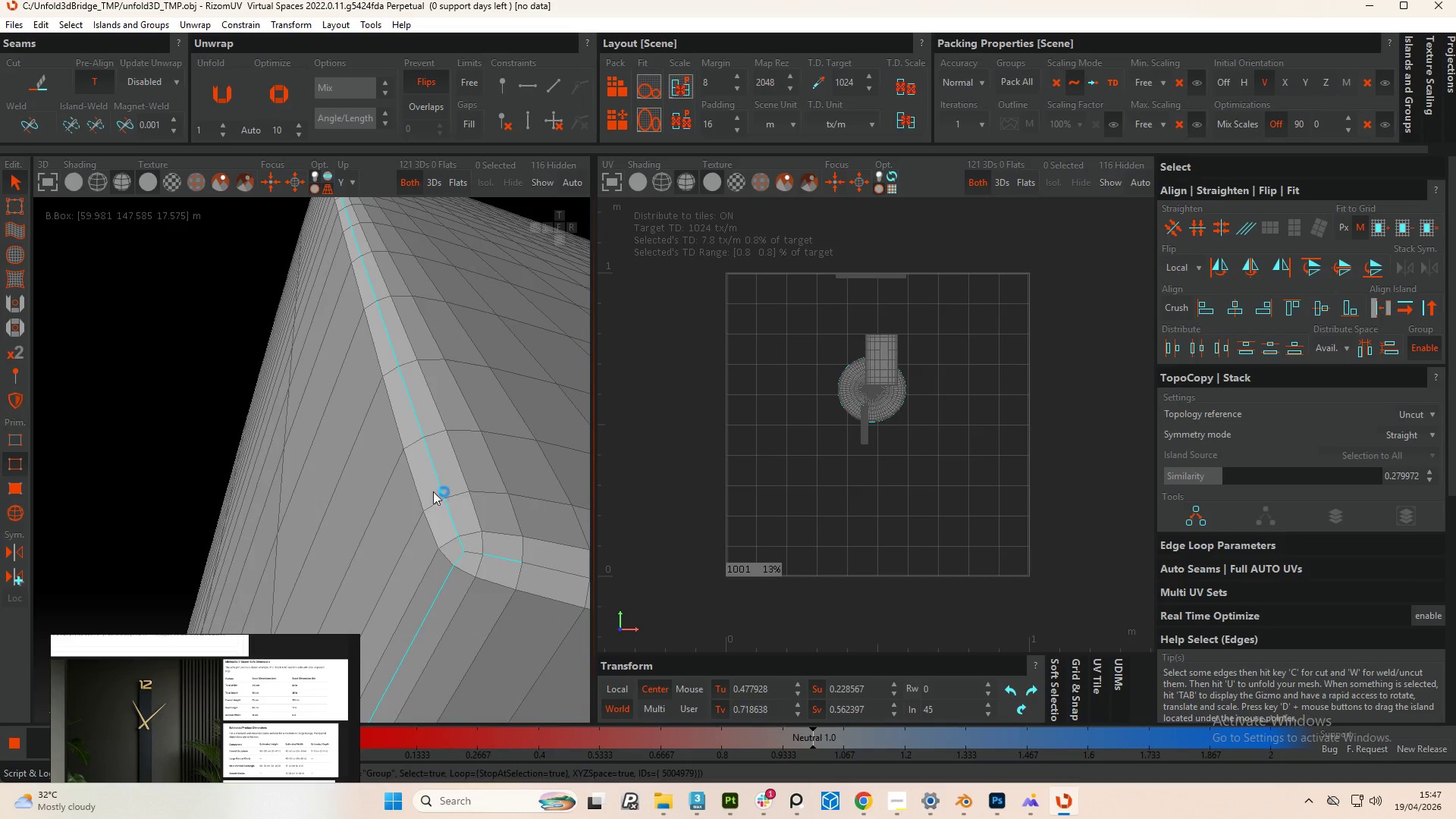 
hold_key(key=AltLeft, duration=0.83)
 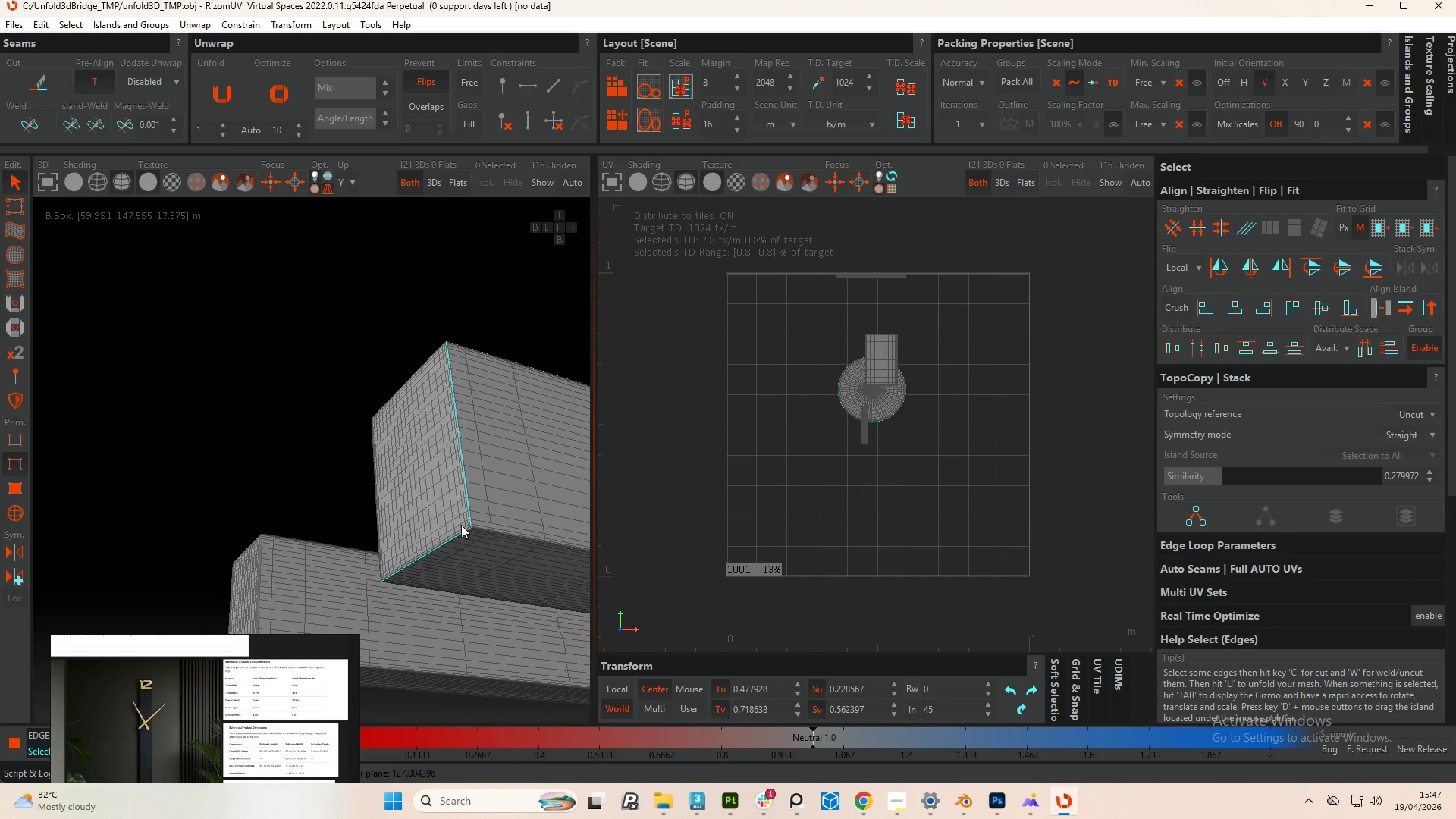 
scroll: coordinate [334, 500], scroll_direction: down, amount: 14.0
 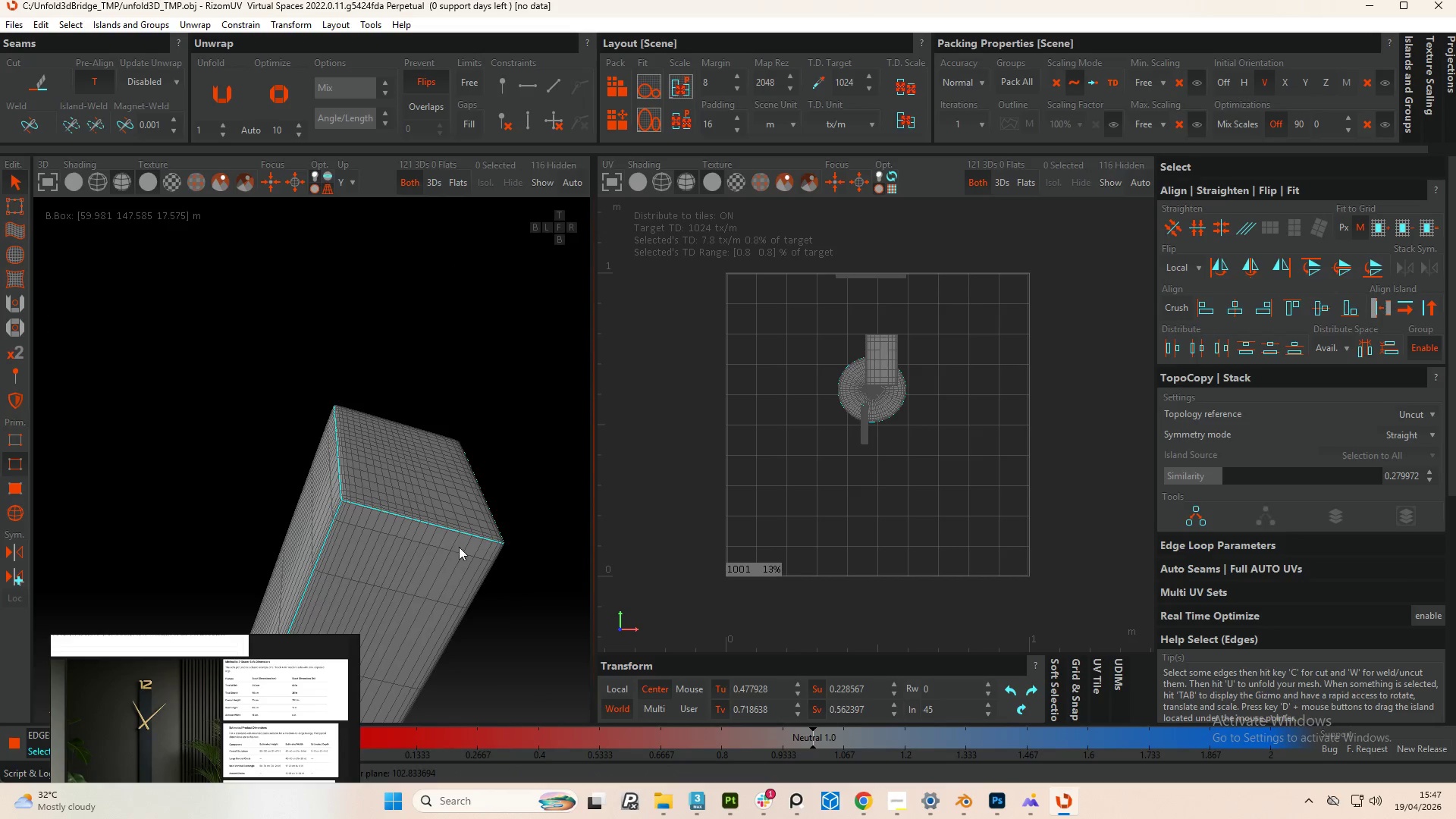 
hold_key(key=ControlLeft, duration=2.94)
 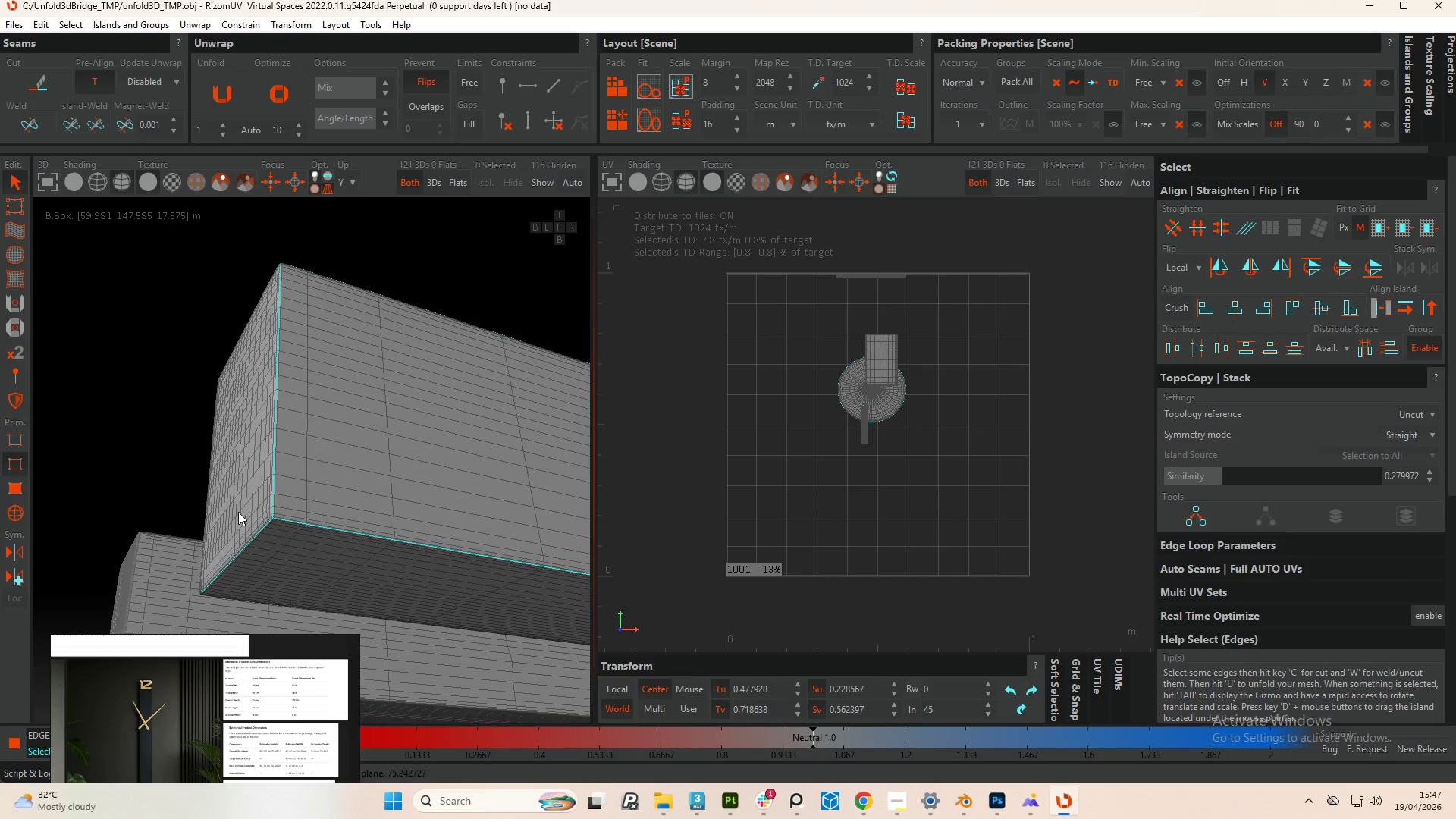 
scroll: coordinate [521, 527], scroll_direction: up, amount: 10.0
 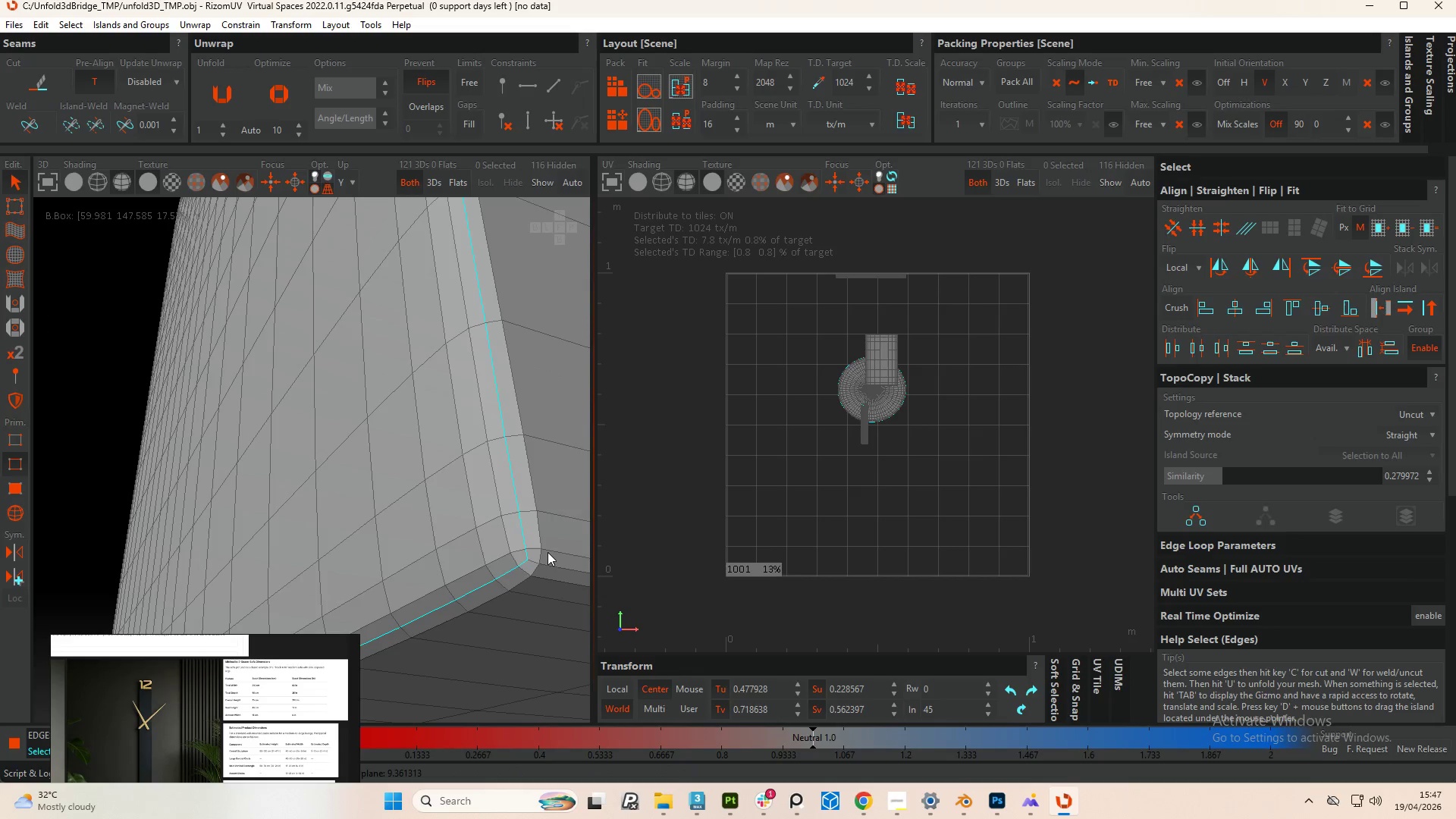 
left_click([549, 564])
 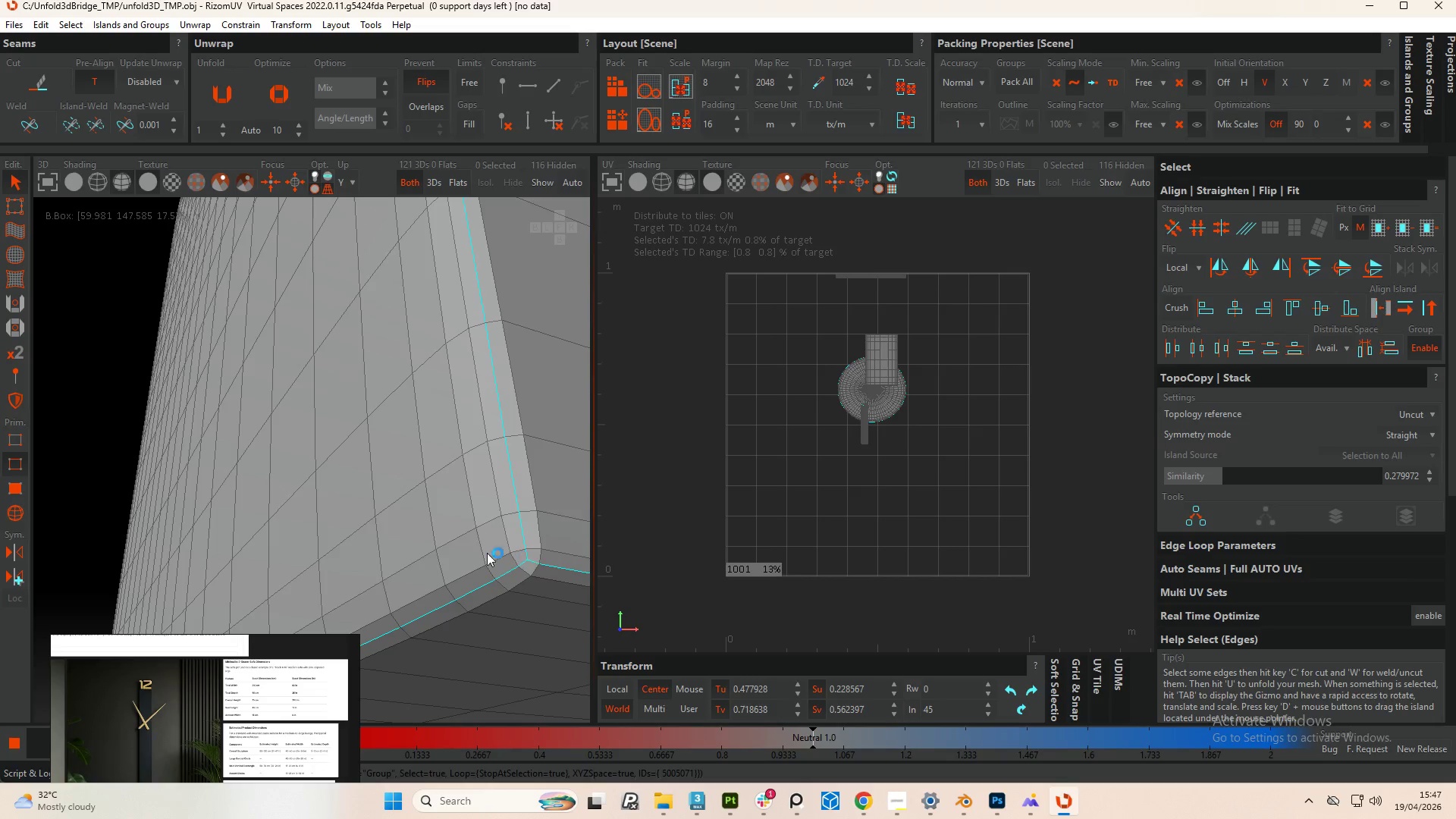 
hold_key(key=AltLeft, duration=0.77)
 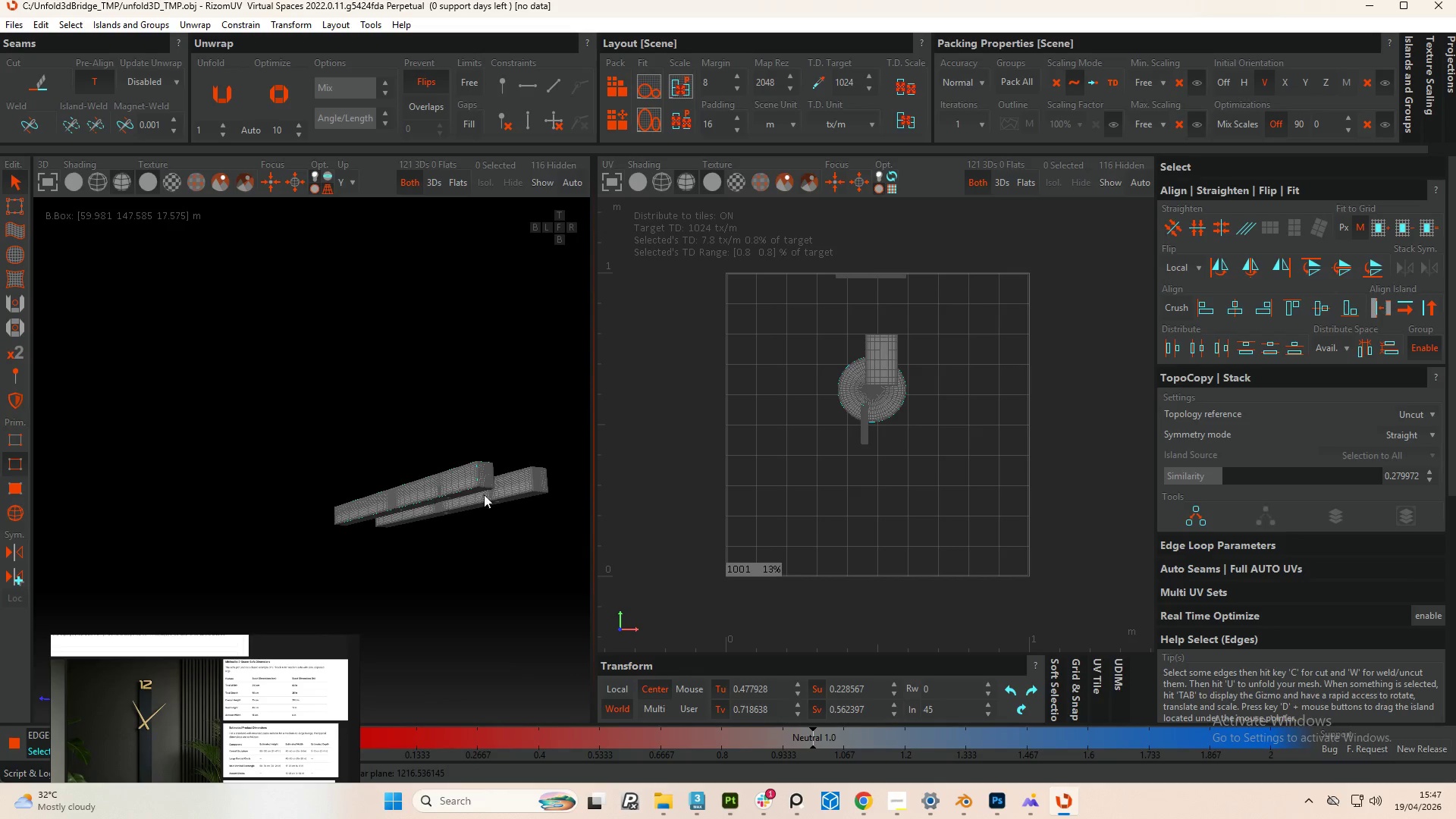 
scroll: coordinate [240, 525], scroll_direction: down, amount: 21.0
 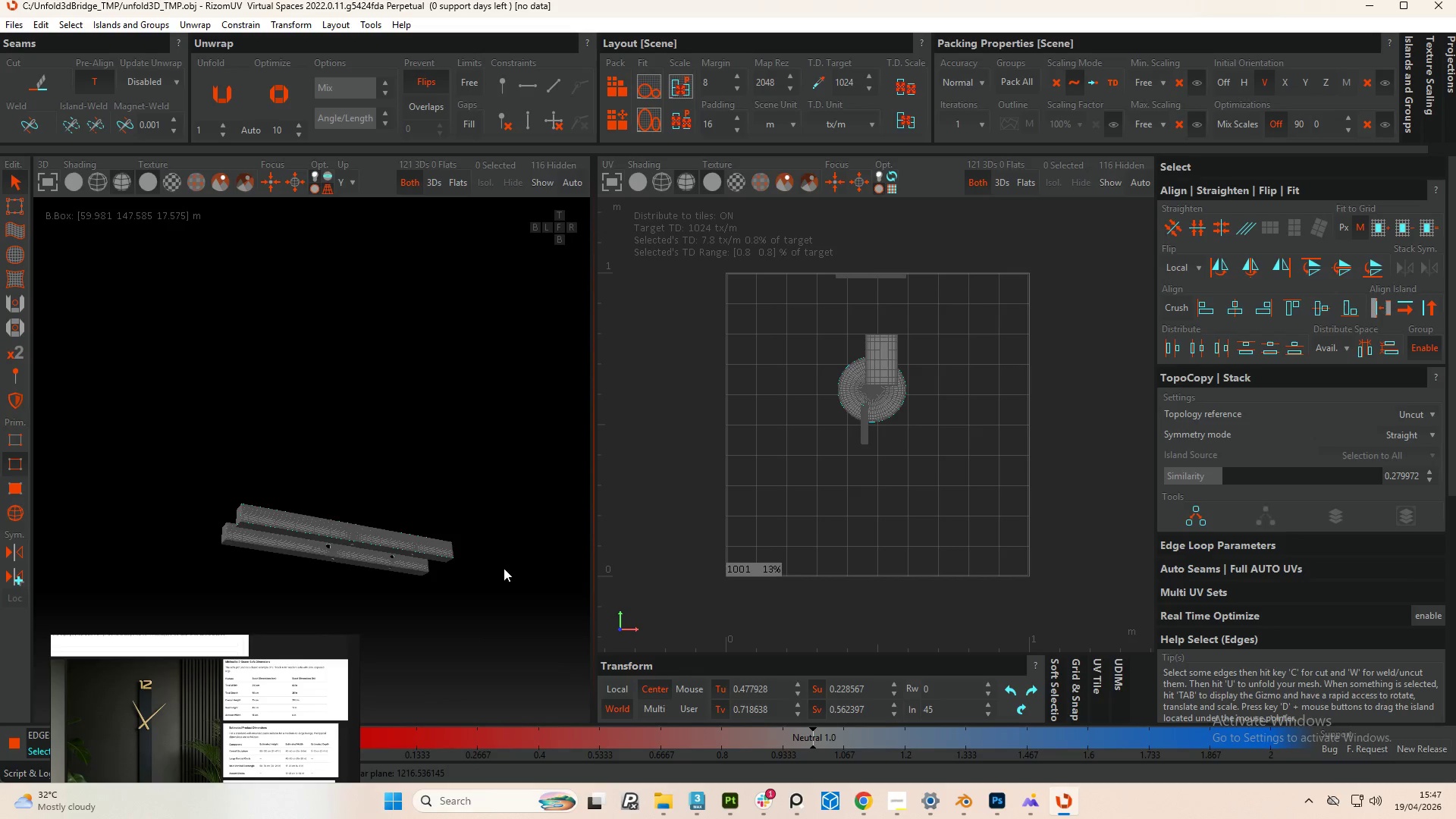 
scroll: coordinate [523, 504], scroll_direction: up, amount: 6.0
 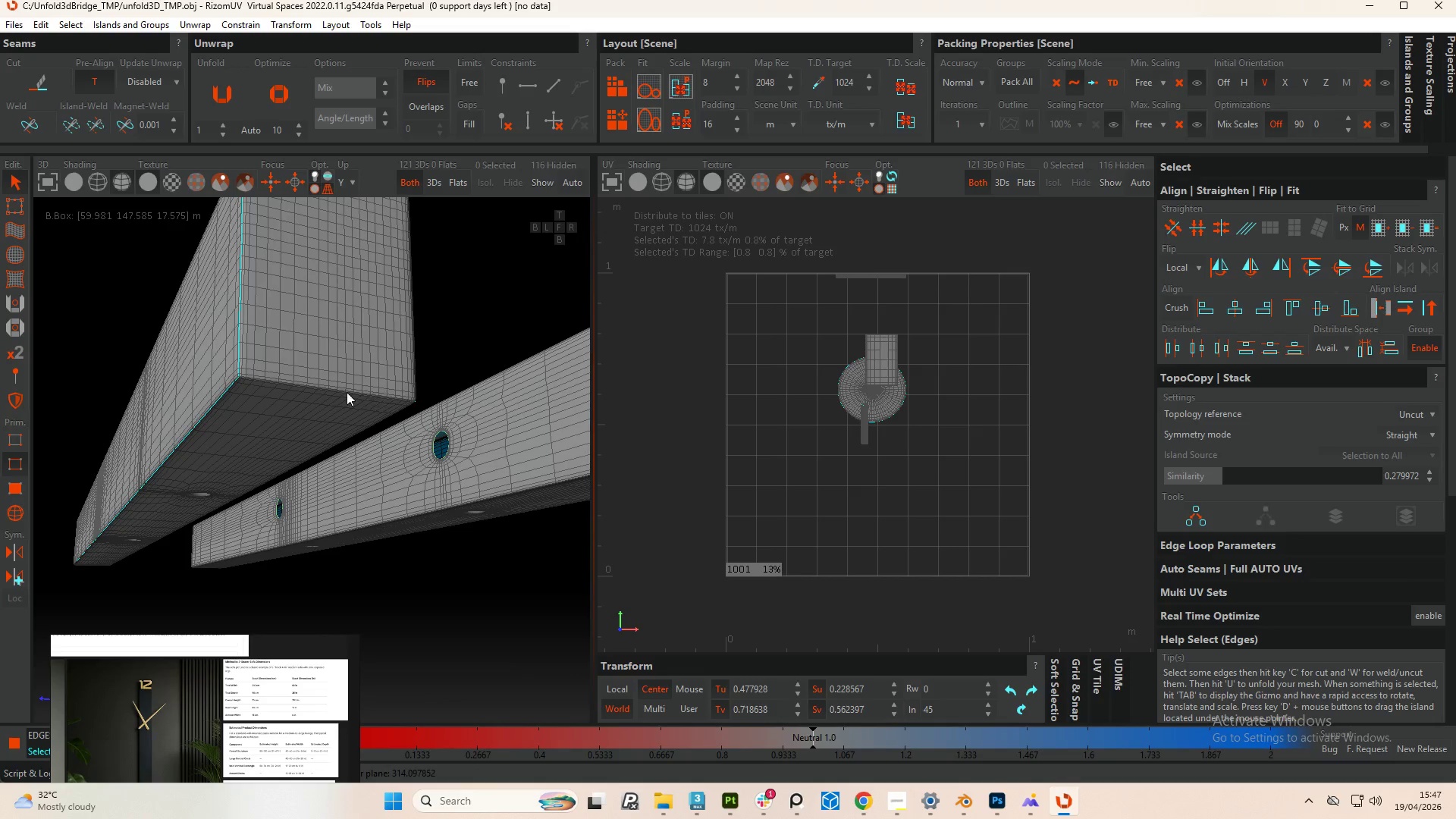 
hold_key(key=AltLeft, duration=0.66)
 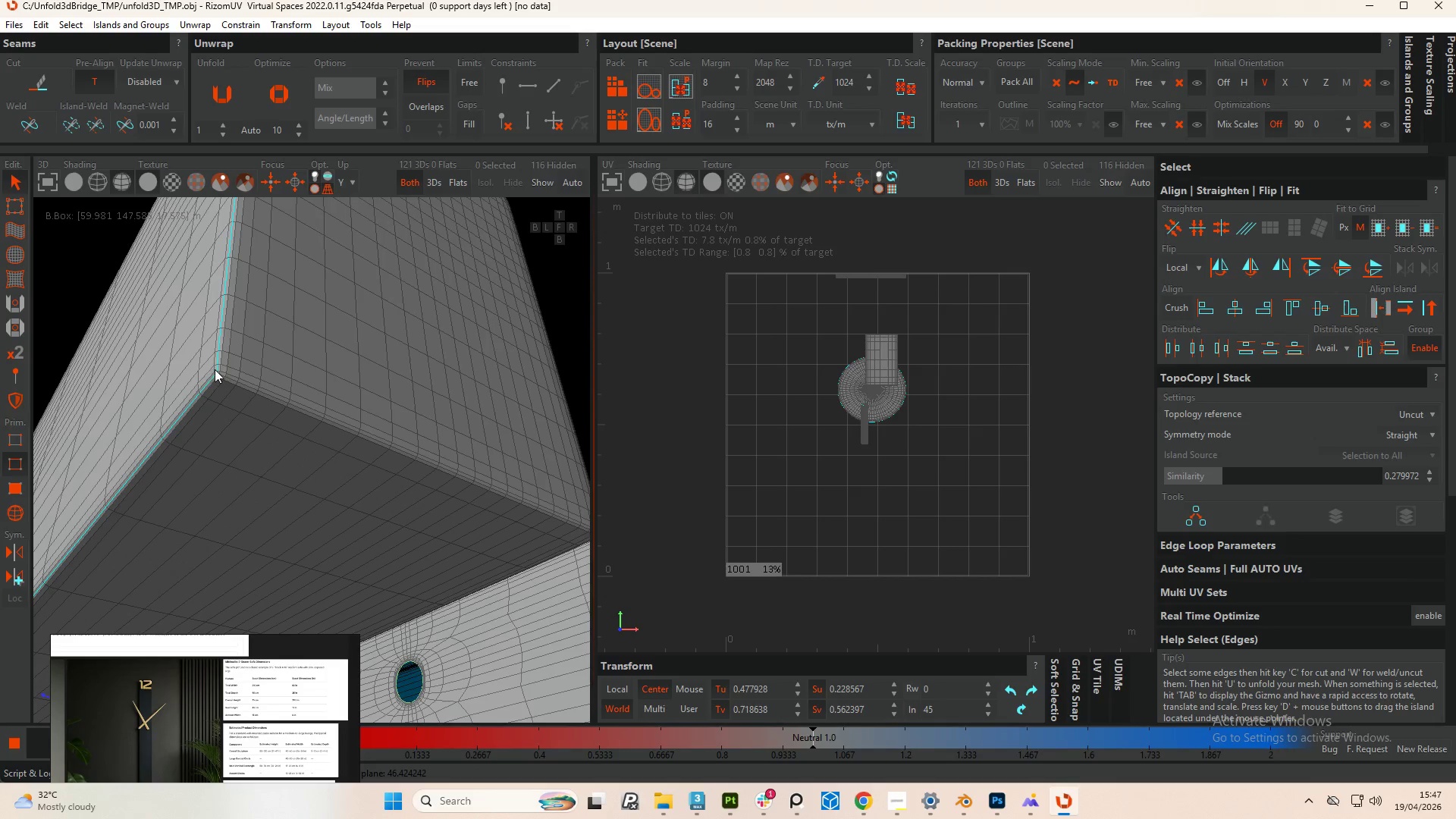 
scroll: coordinate [232, 378], scroll_direction: up, amount: 2.0
 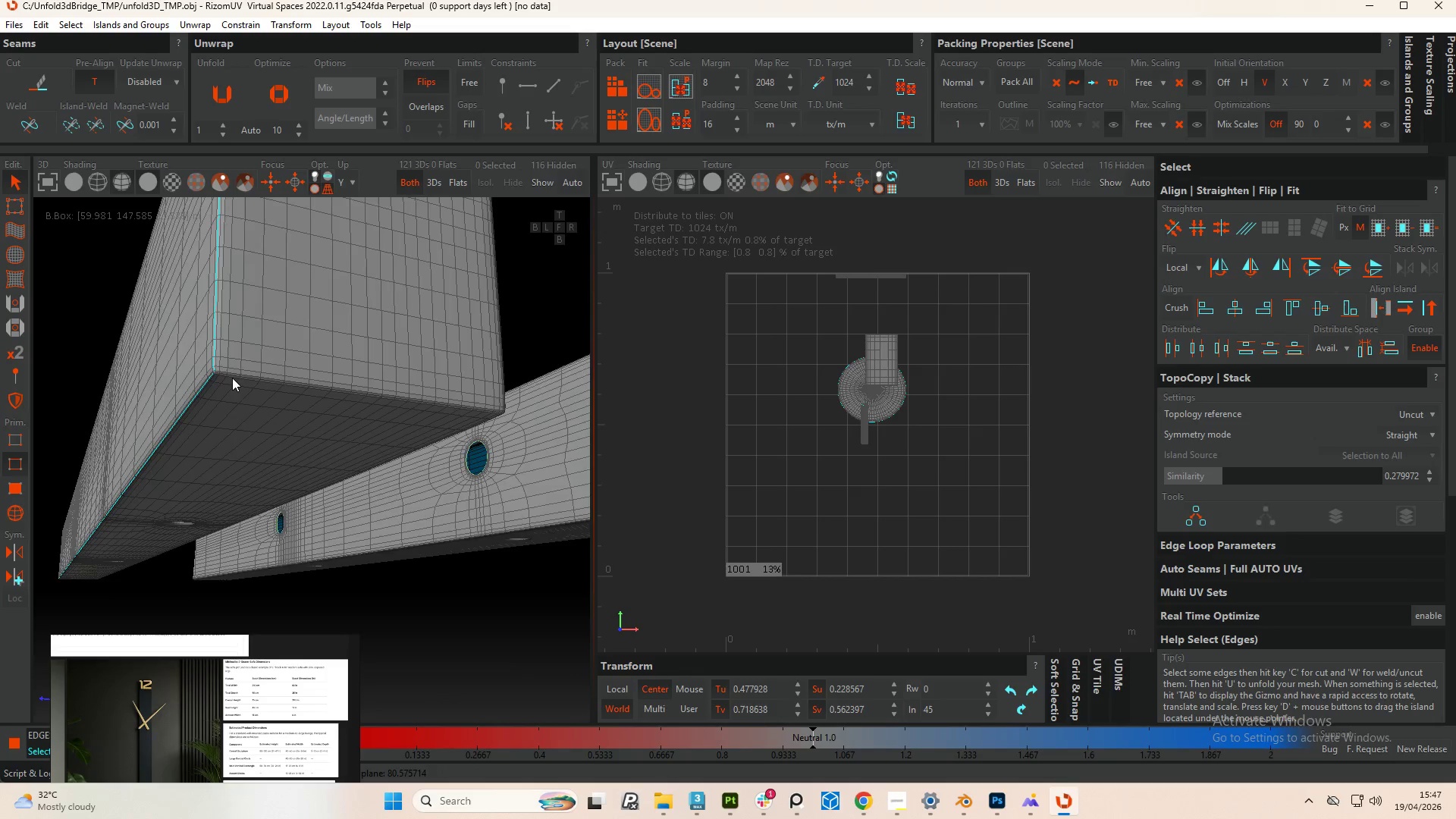 
hold_key(key=ControlLeft, duration=1.27)
 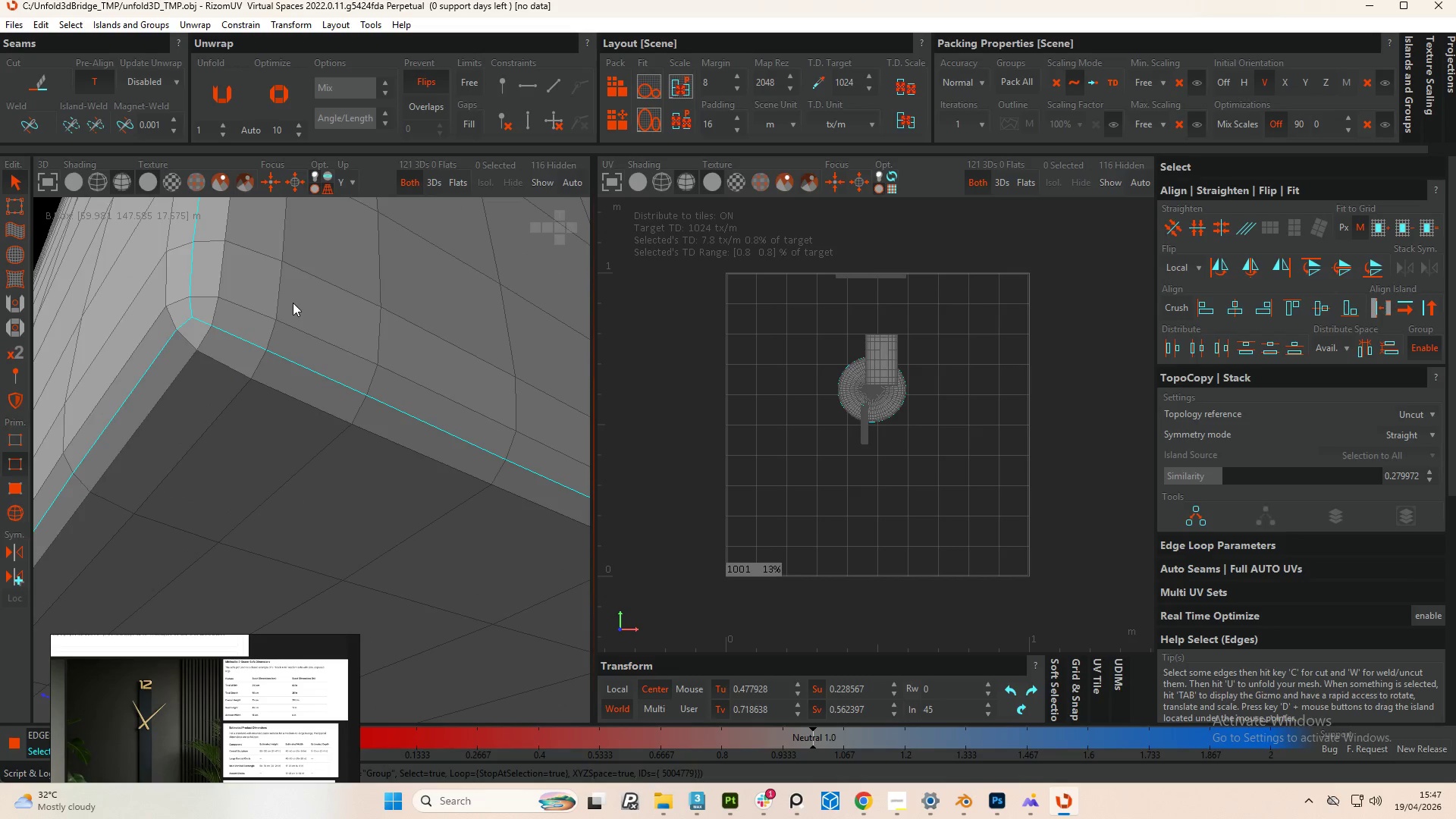 
scroll: coordinate [231, 380], scroll_direction: up, amount: 13.0
 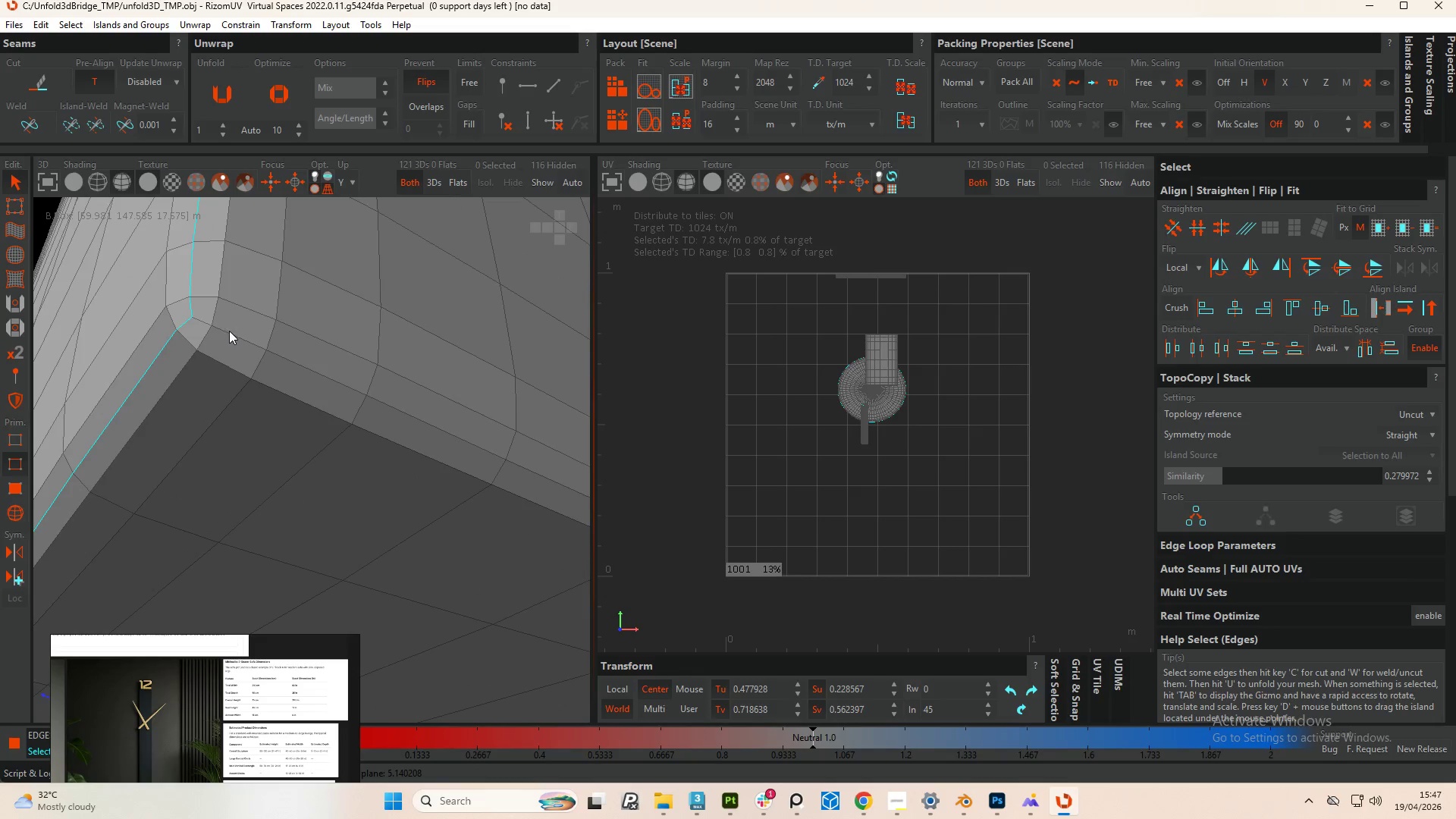 
double_click([233, 333])
 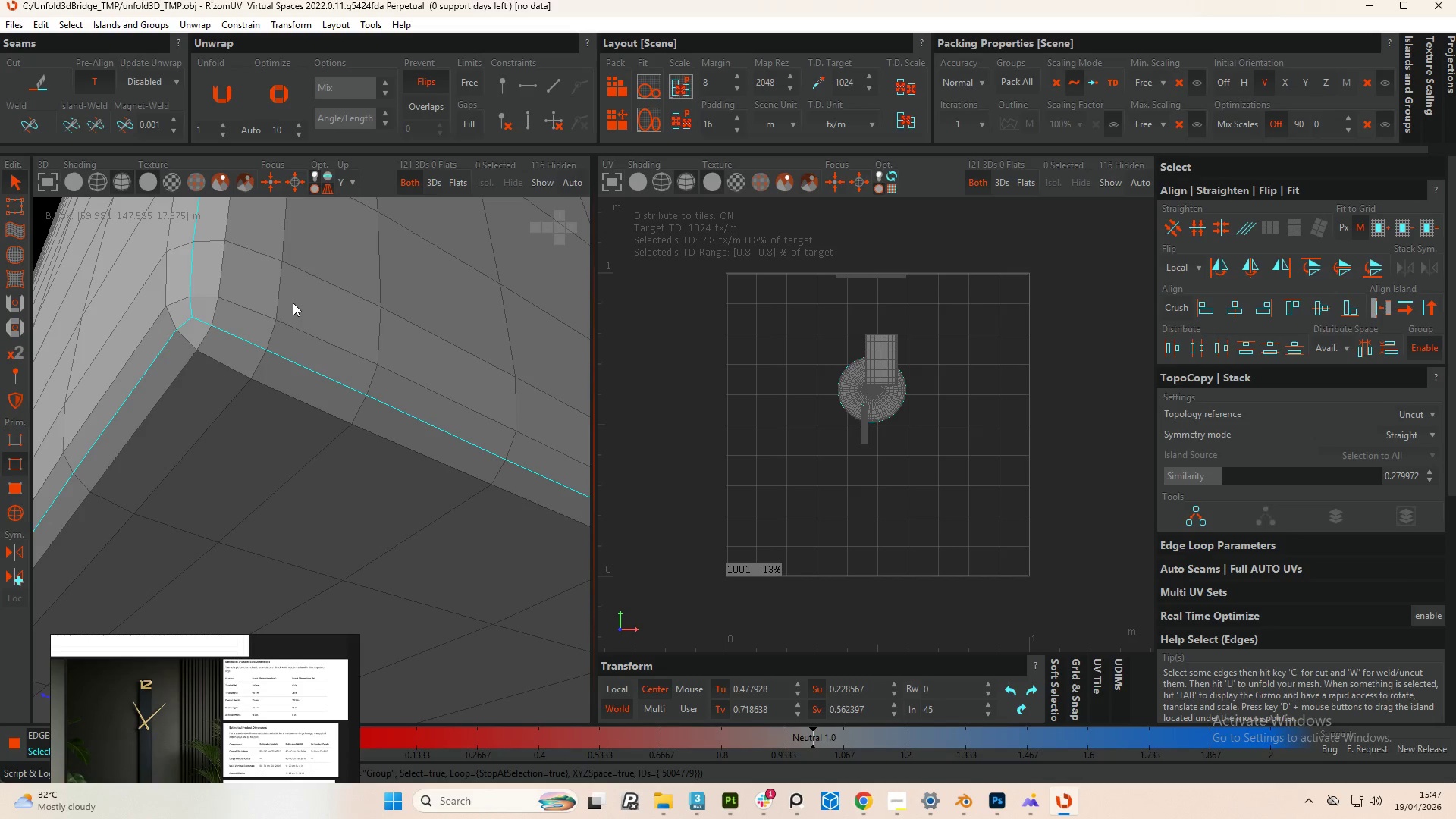 
hold_key(key=AltLeft, duration=0.73)
 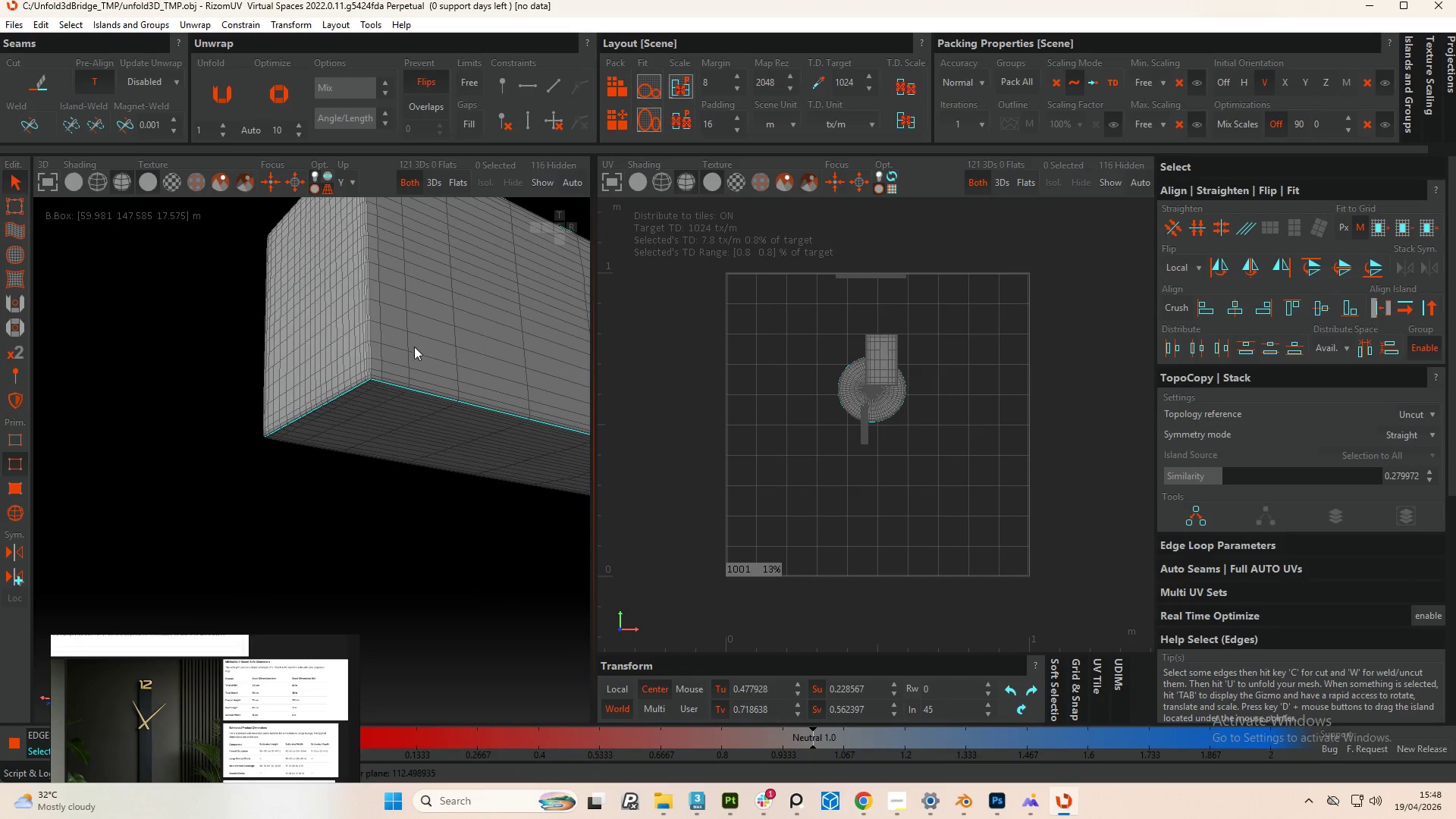 
scroll: coordinate [231, 403], scroll_direction: down, amount: 15.0
 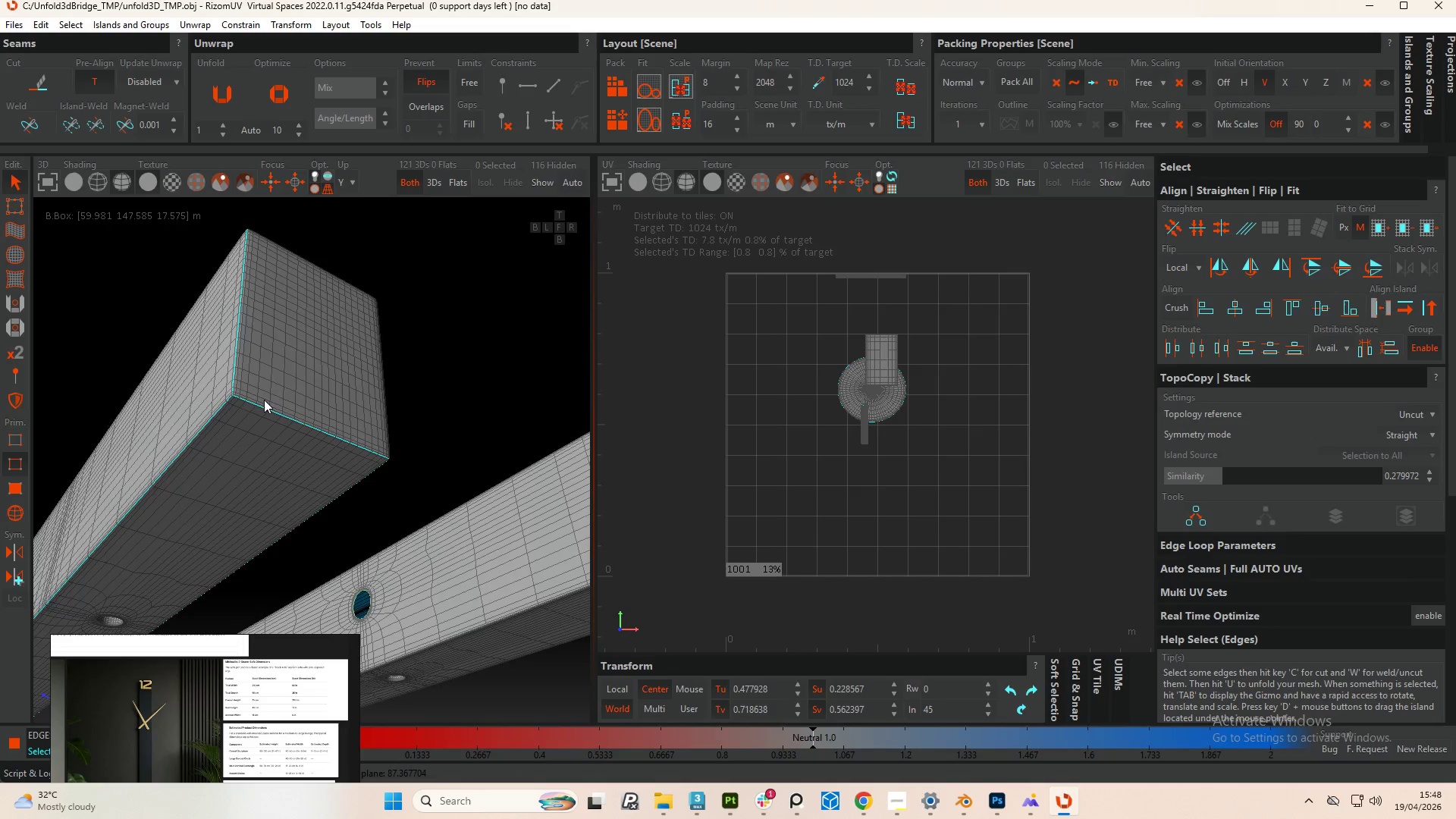 
scroll: coordinate [287, 444], scroll_direction: up, amount: 9.0
 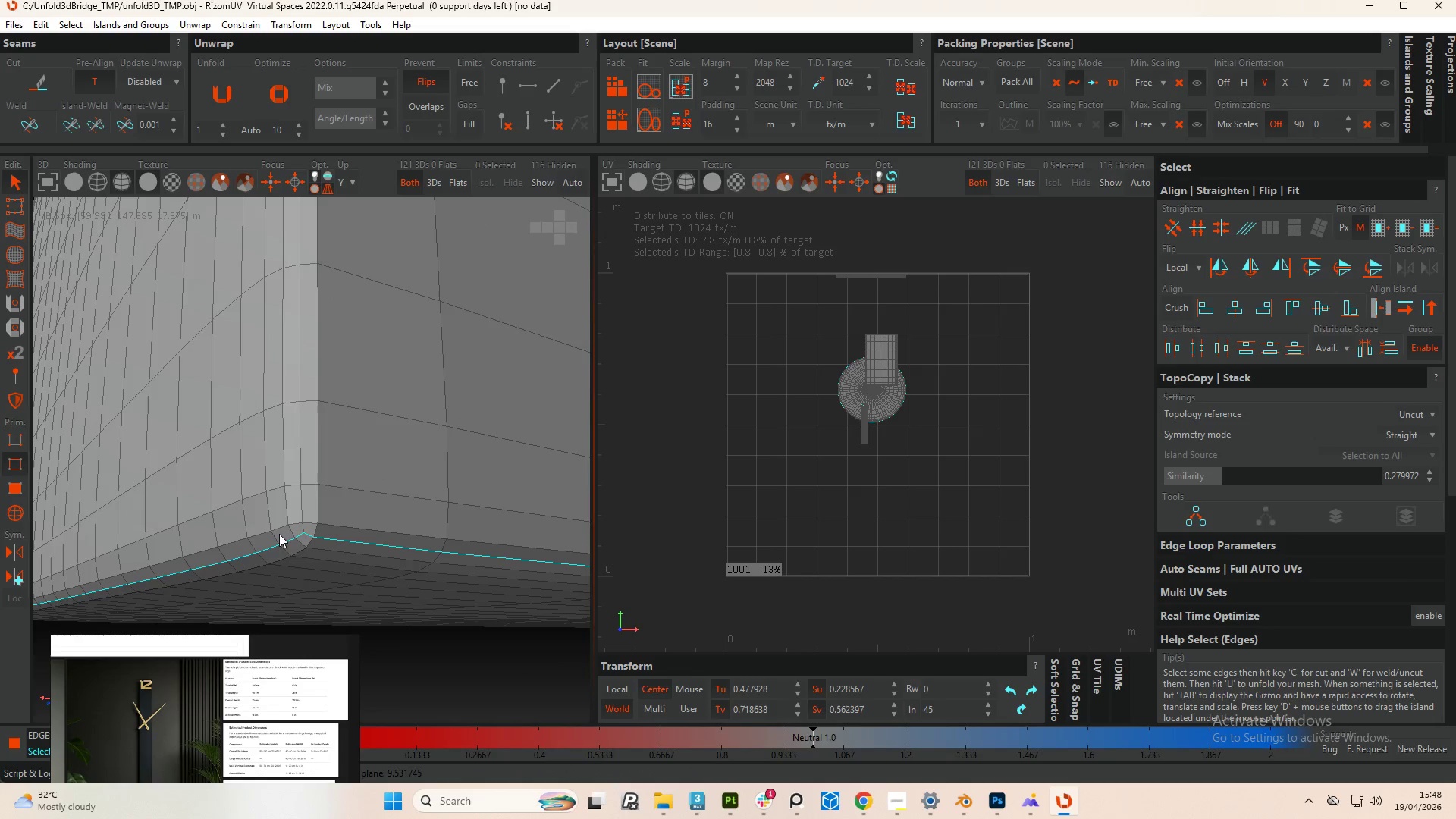 
hold_key(key=ControlLeft, duration=1.17)
 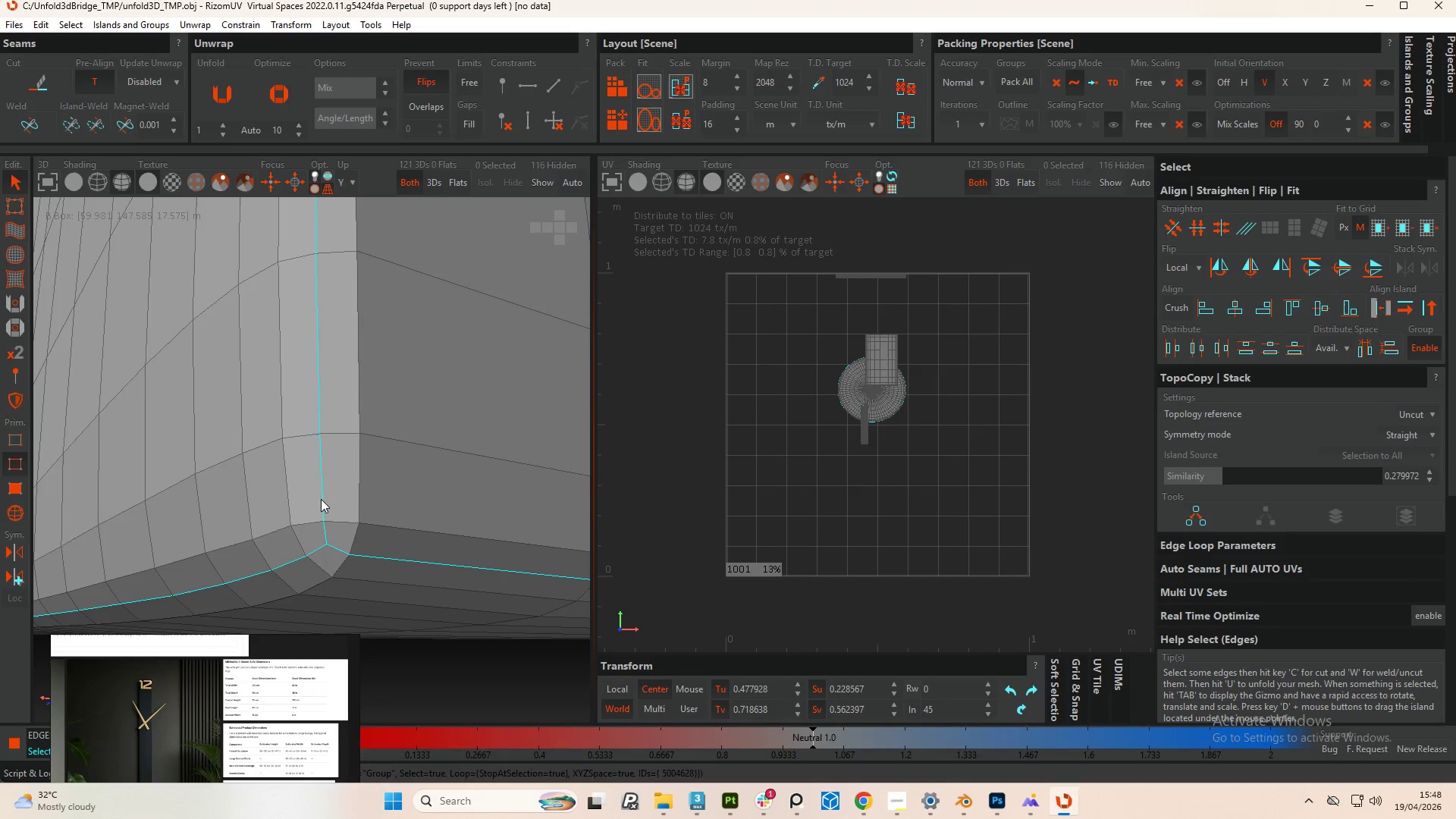 
scroll: coordinate [300, 507], scroll_direction: up, amount: 3.0
 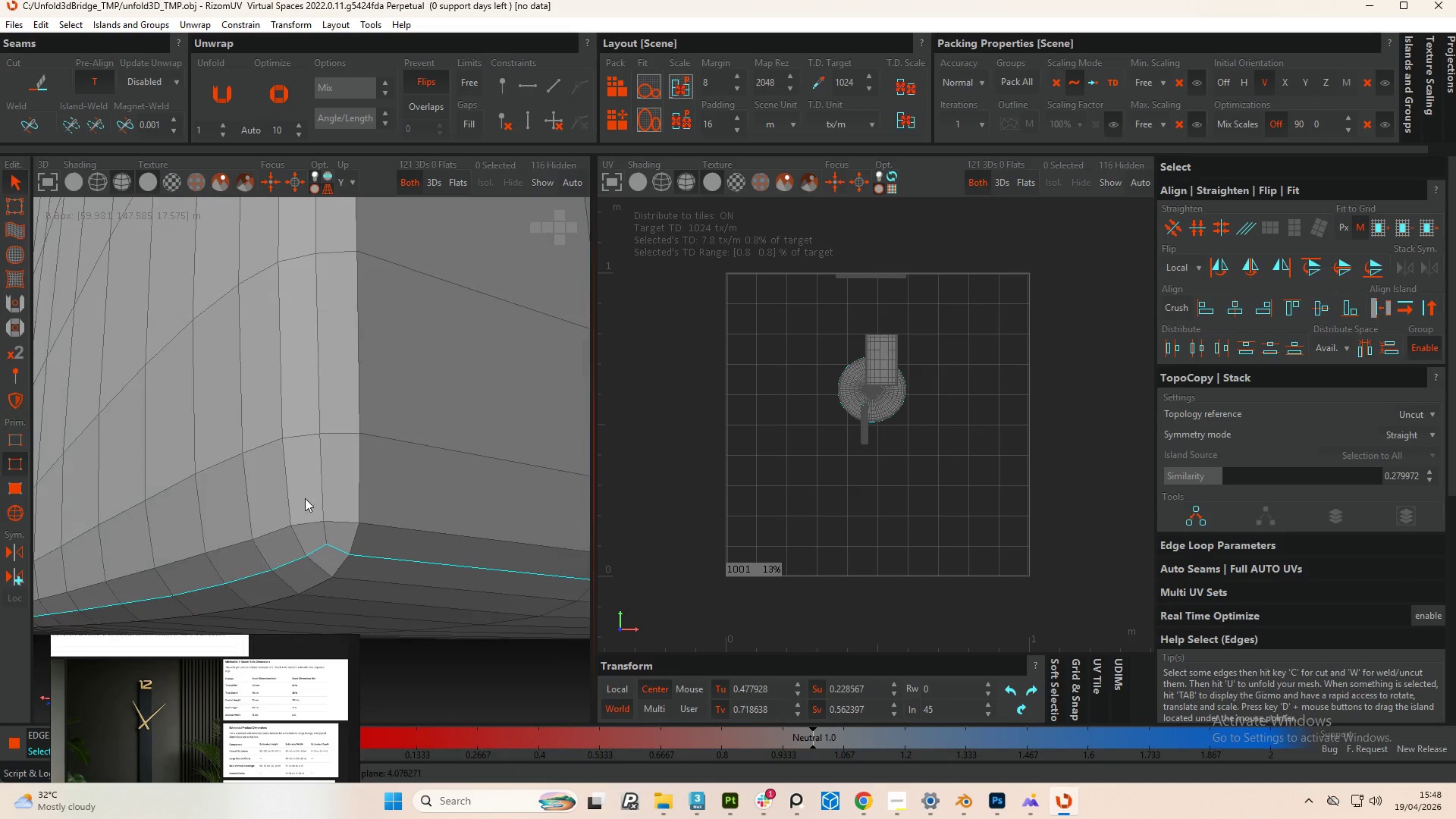 
double_click([324, 494])
 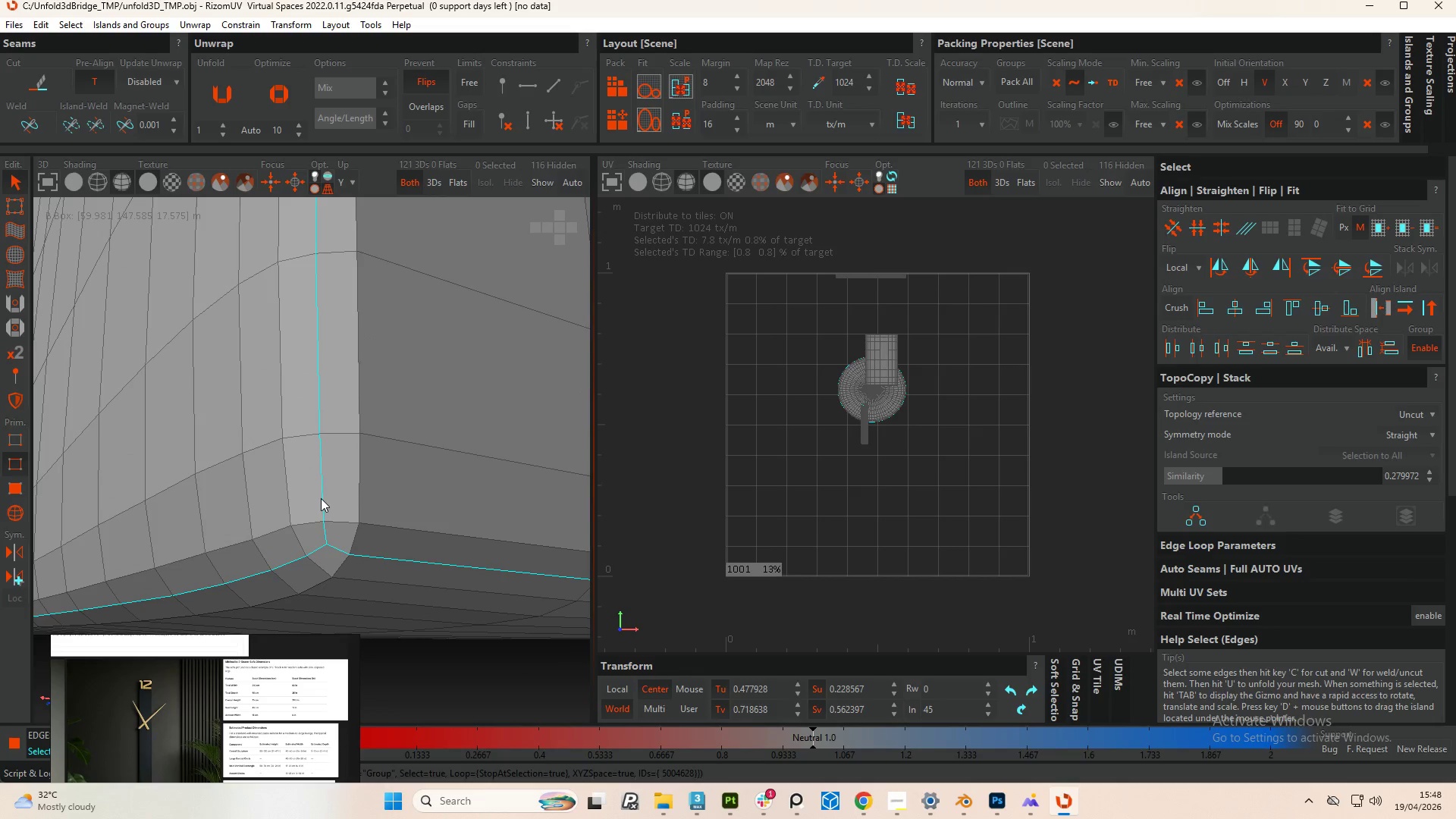 
hold_key(key=AltLeft, duration=0.8)
 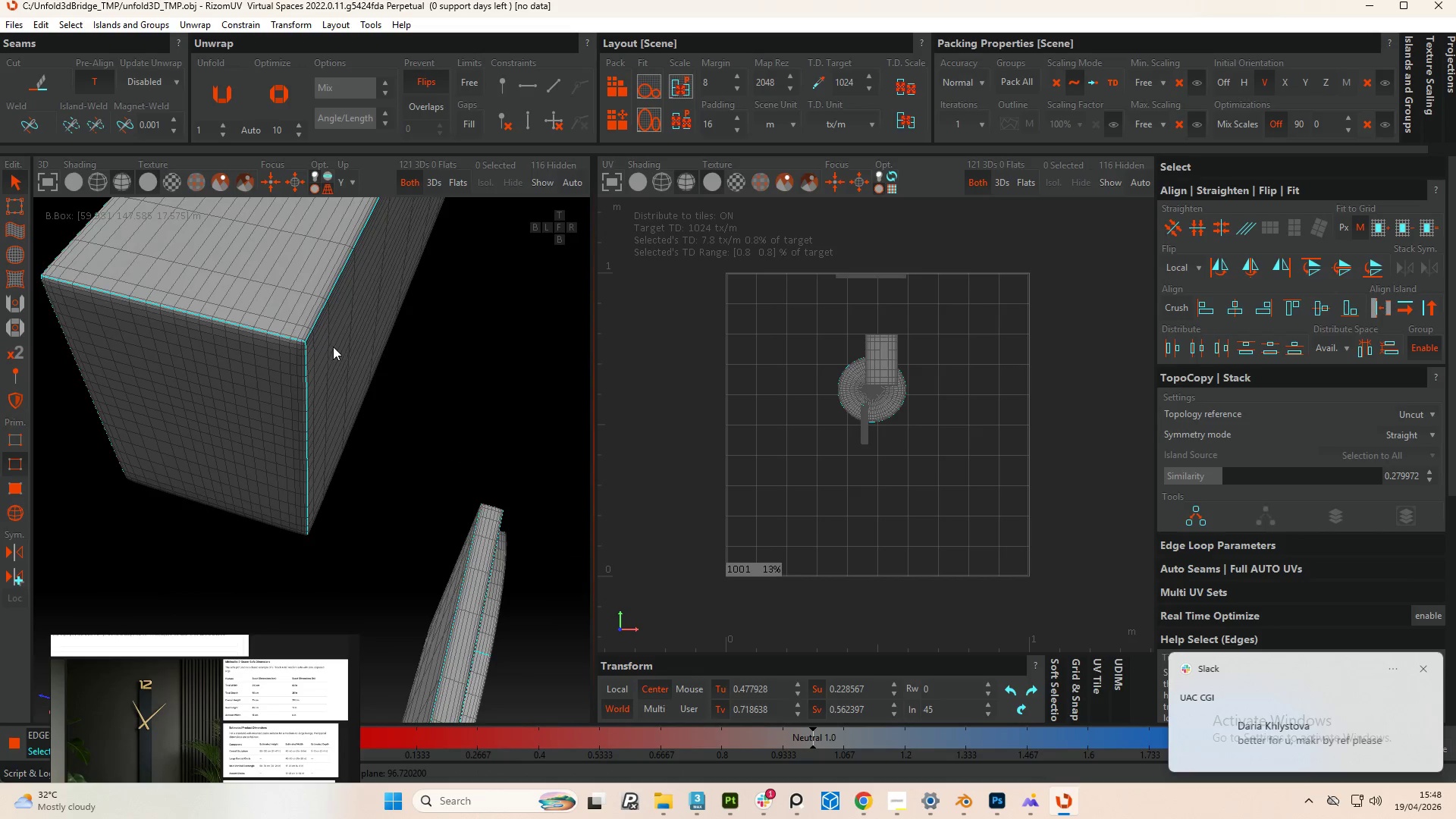 
scroll: coordinate [287, 571], scroll_direction: down, amount: 15.0
 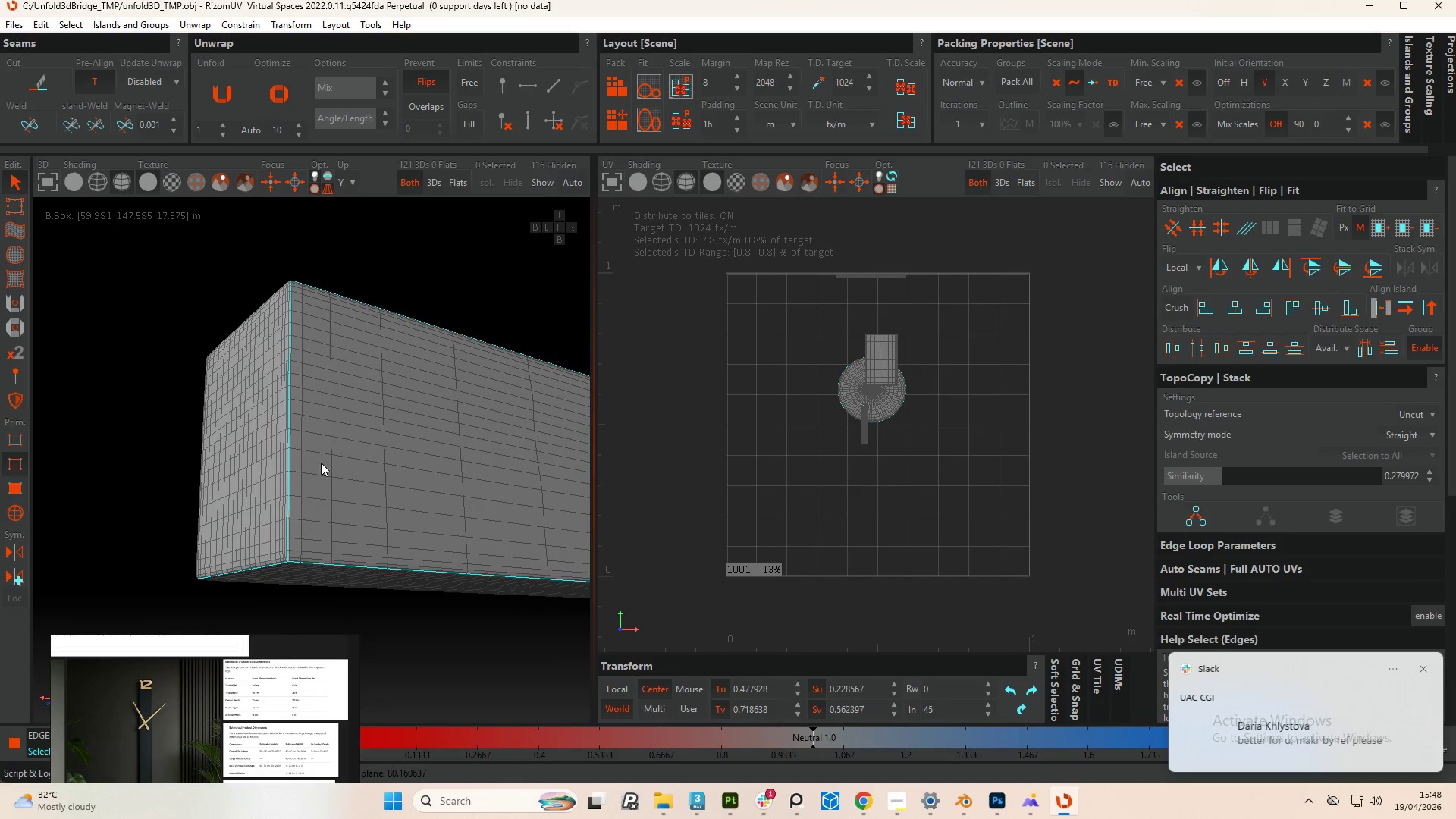 
scroll: coordinate [322, 352], scroll_direction: up, amount: 2.0
 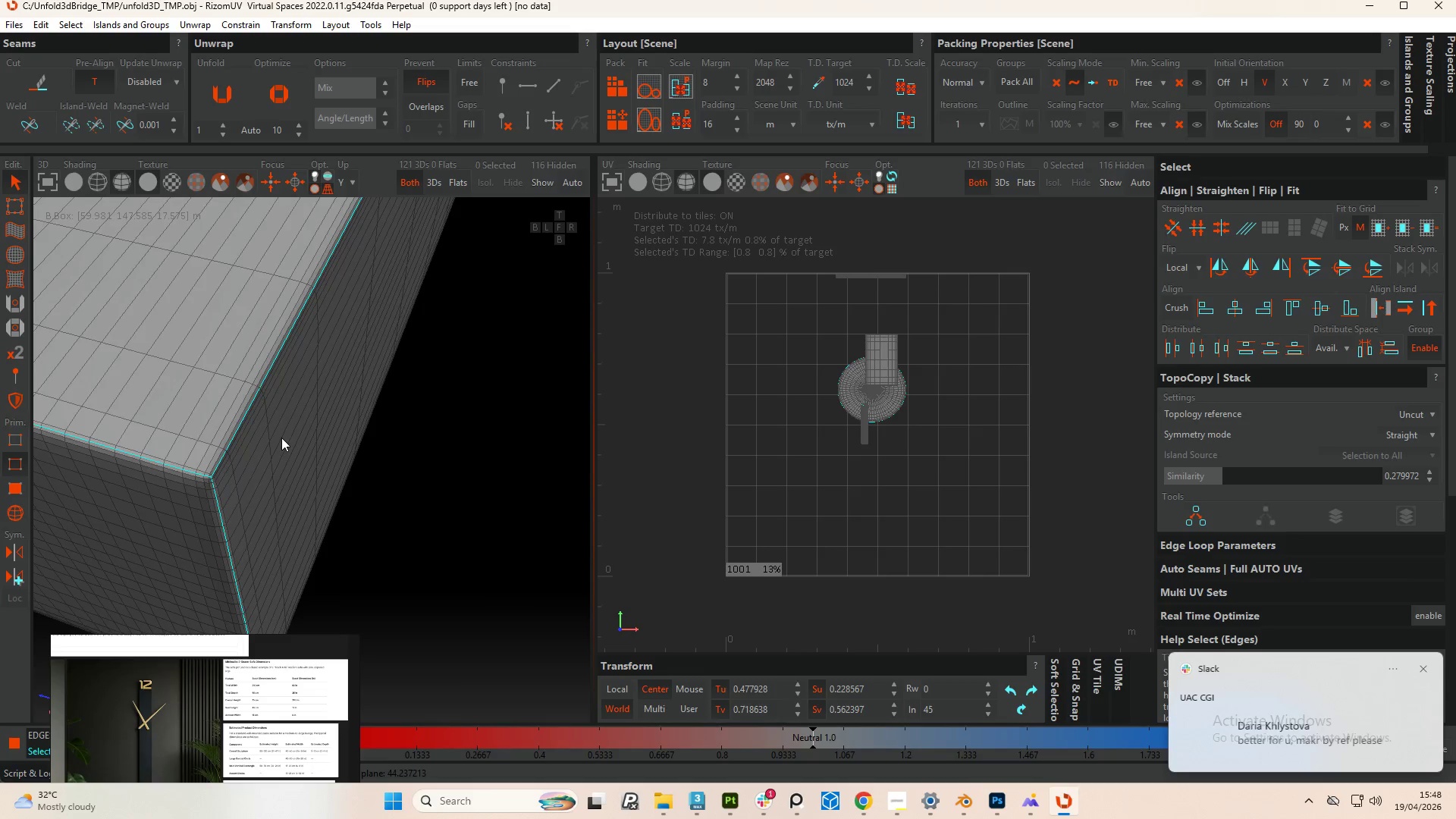 
hold_key(key=AltLeft, duration=0.97)
 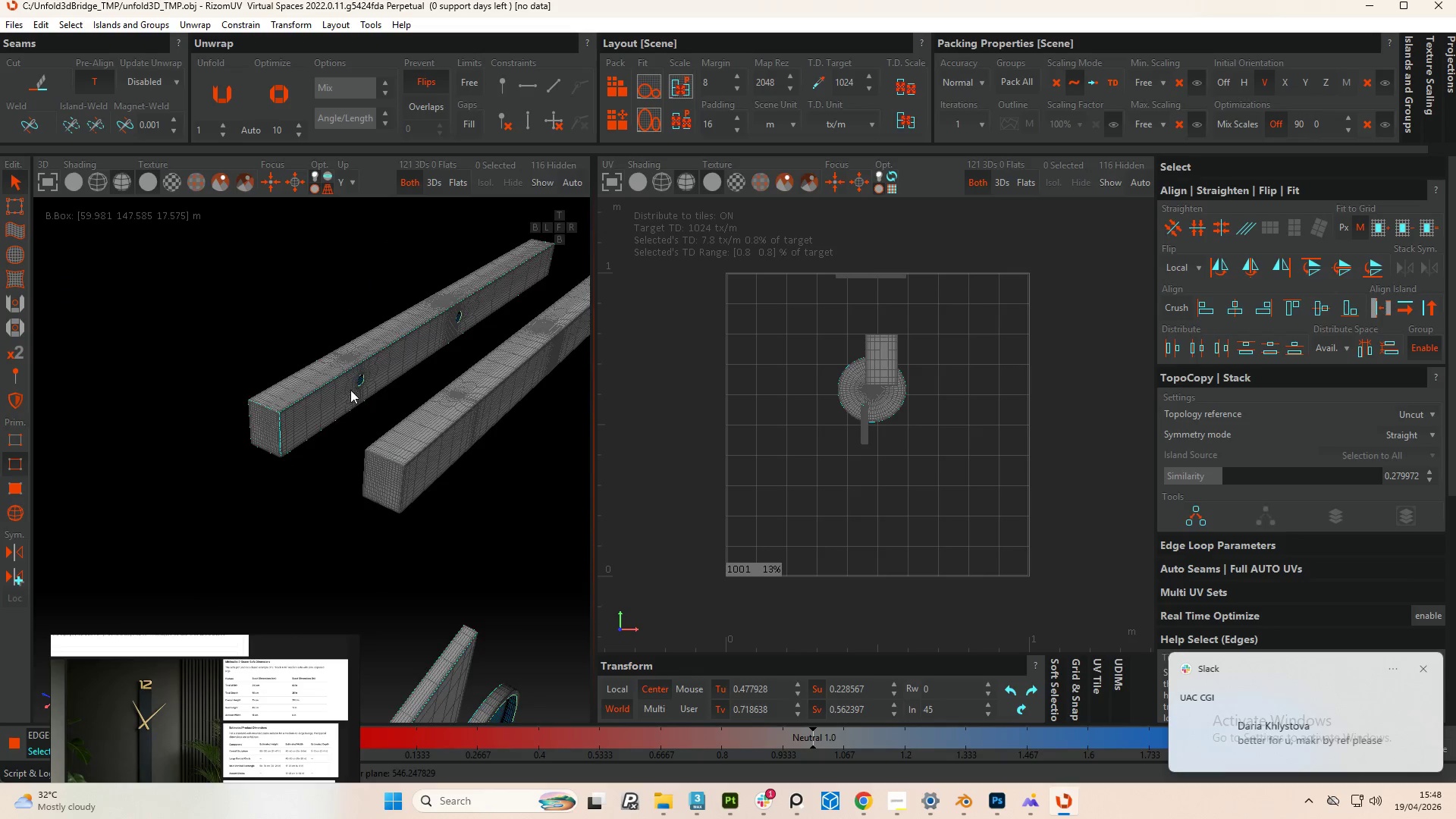 
scroll: coordinate [299, 418], scroll_direction: down, amount: 11.0
 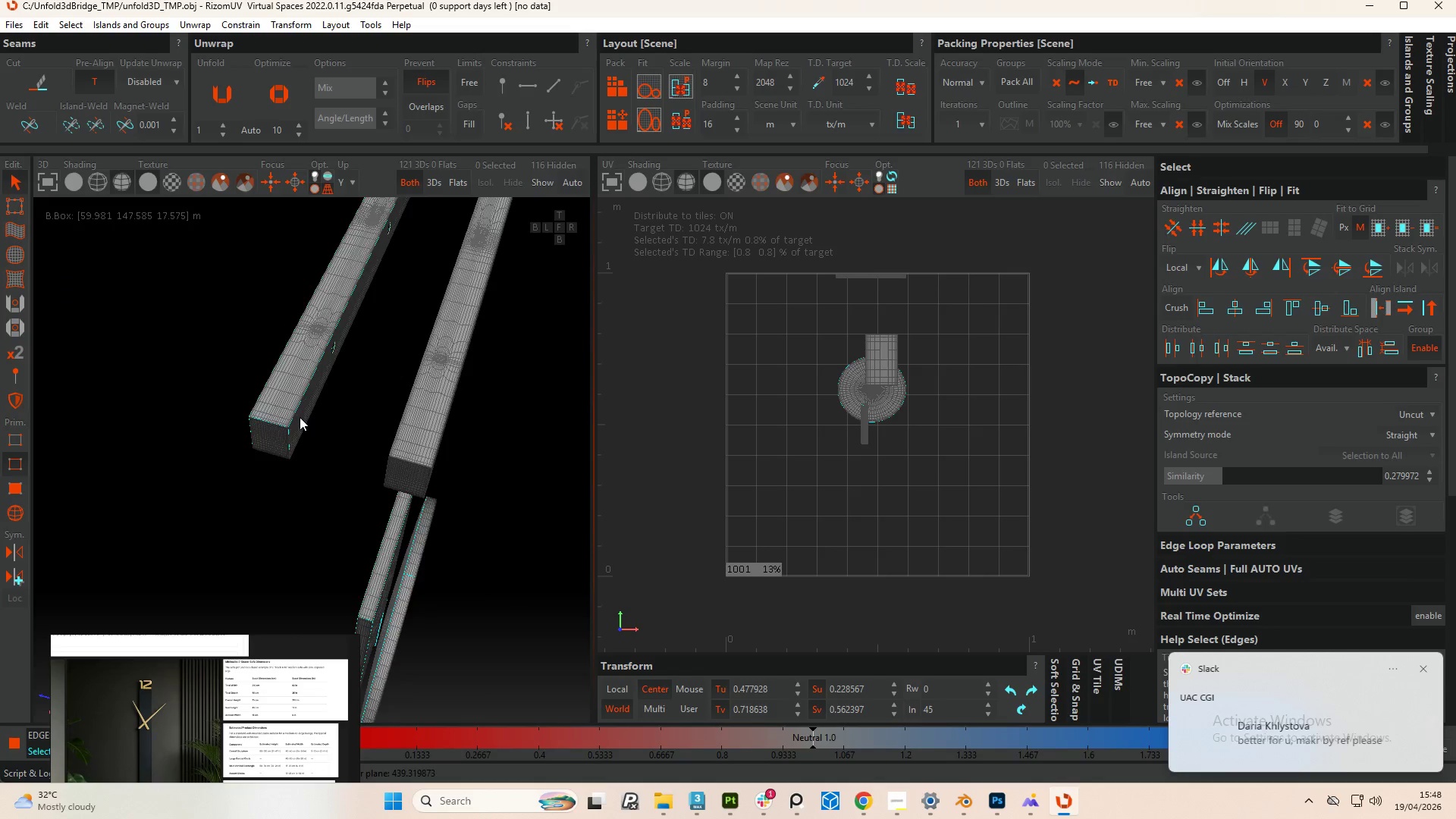 
scroll: coordinate [394, 368], scroll_direction: up, amount: 11.0
 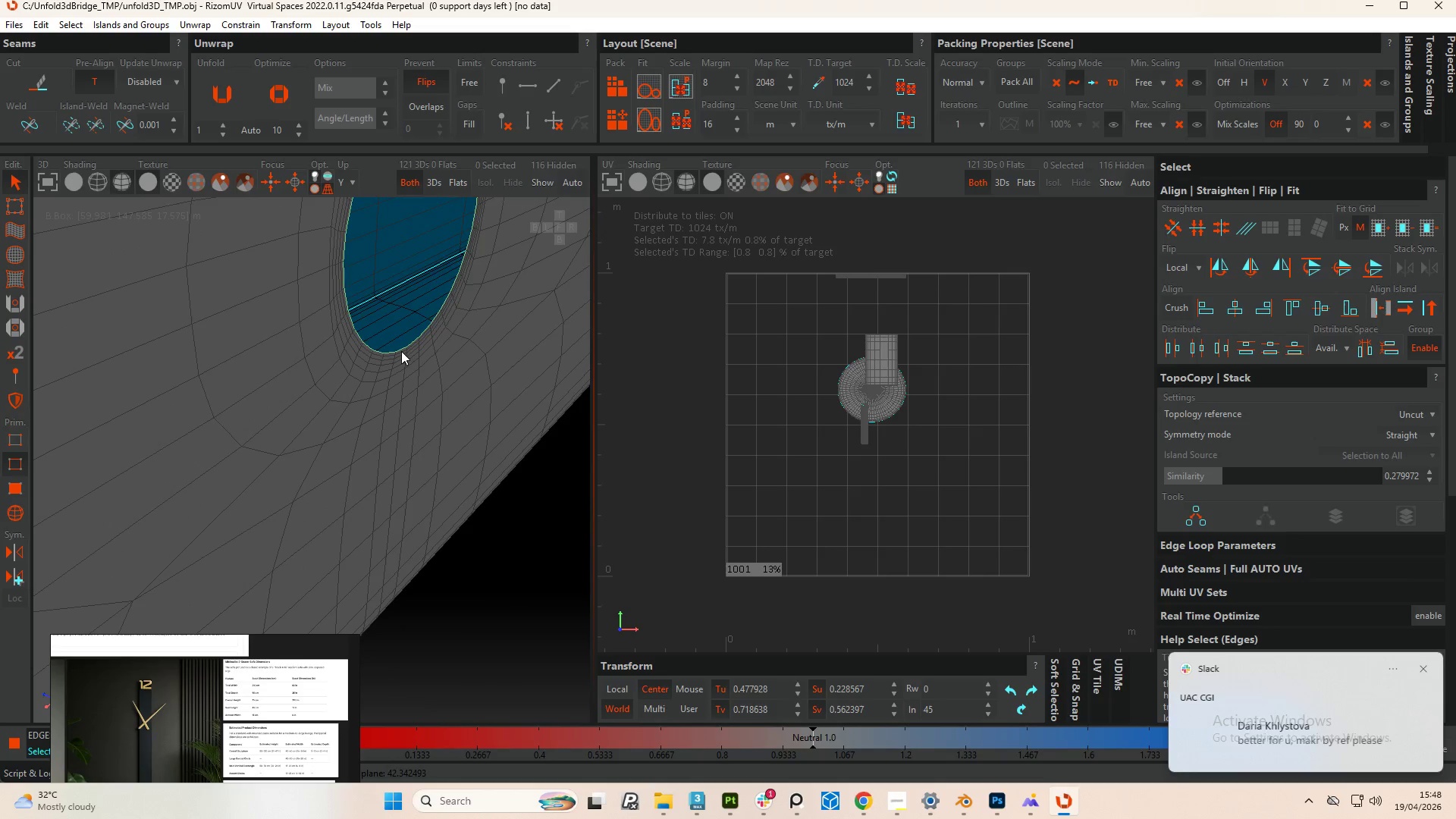 
scroll: coordinate [388, 394], scroll_direction: down, amount: 15.0
 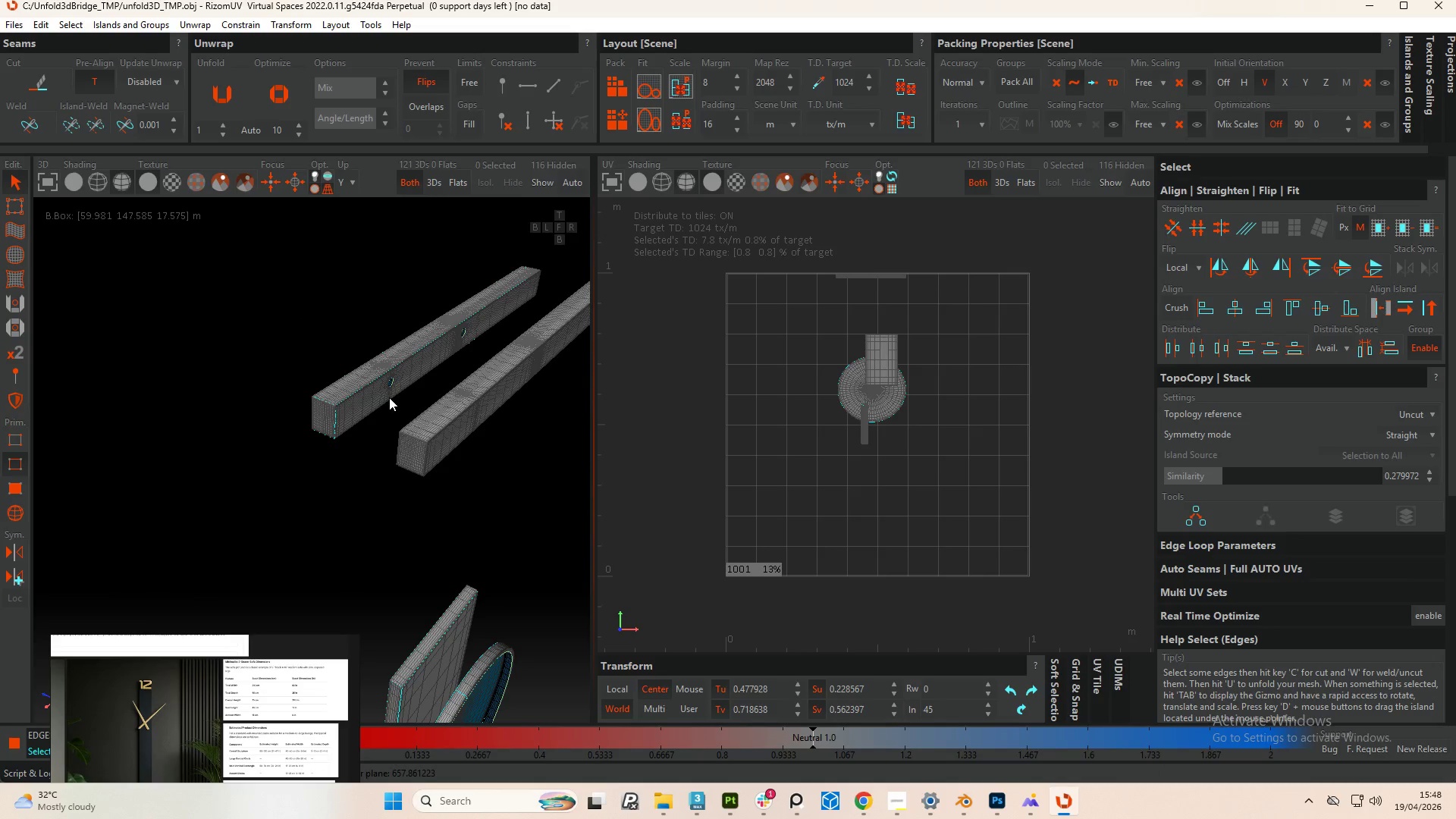 
hold_key(key=AltLeft, duration=1.12)
 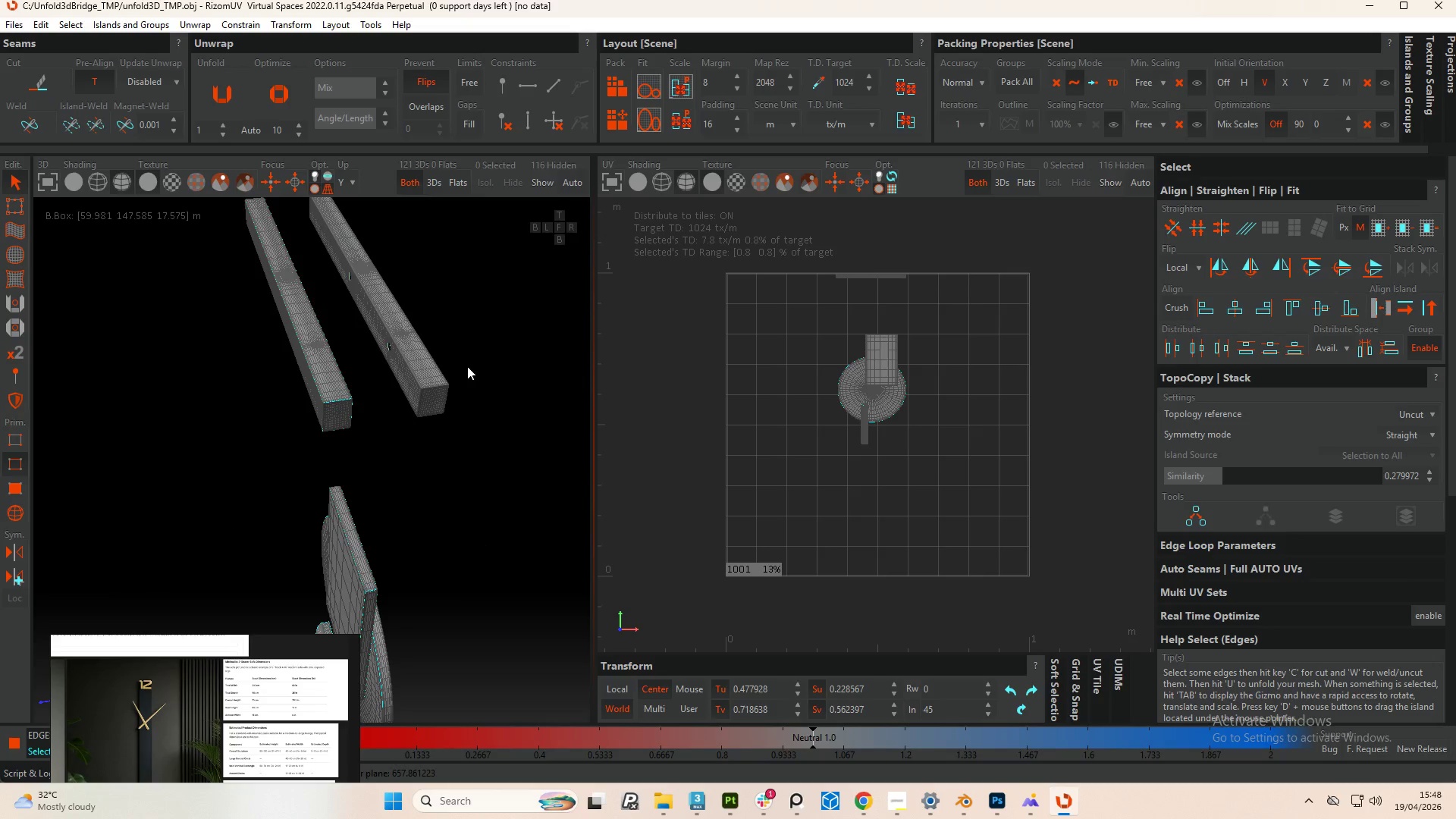 
scroll: coordinate [281, 466], scroll_direction: up, amount: 16.0
 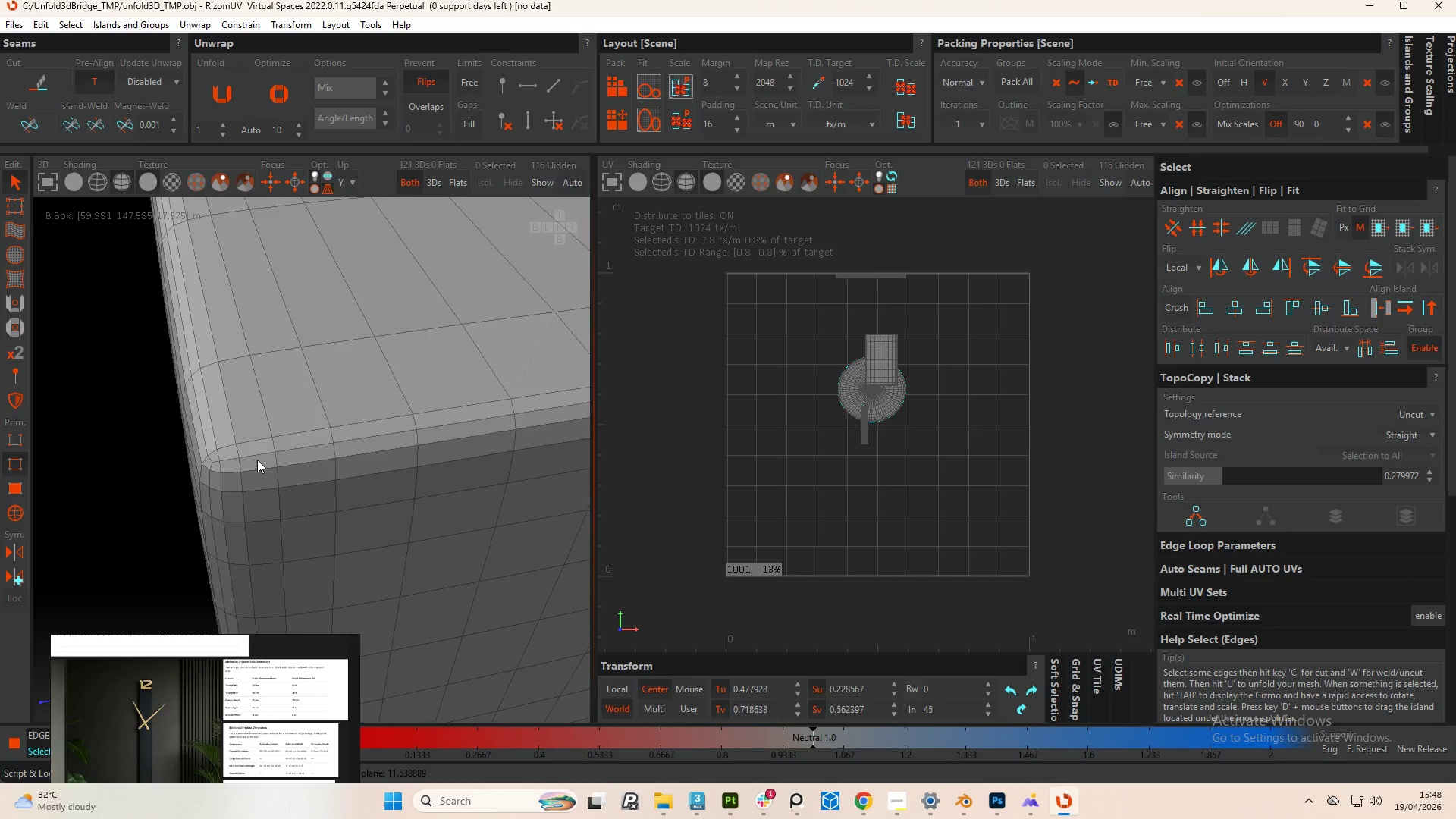 
hold_key(key=ControlLeft, duration=1.98)
double_click([258, 453])
 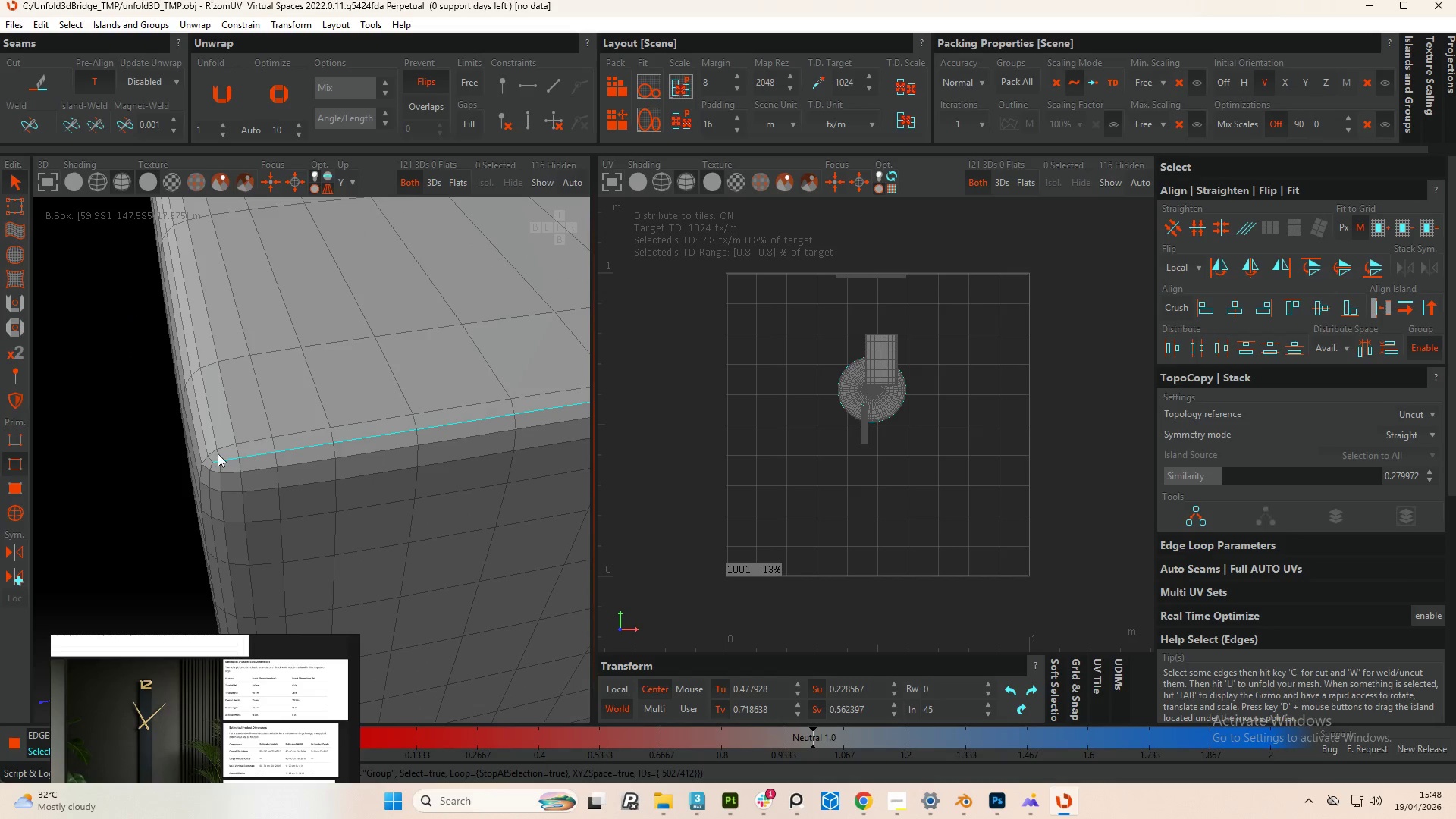 
scroll: coordinate [206, 448], scroll_direction: up, amount: 3.0
 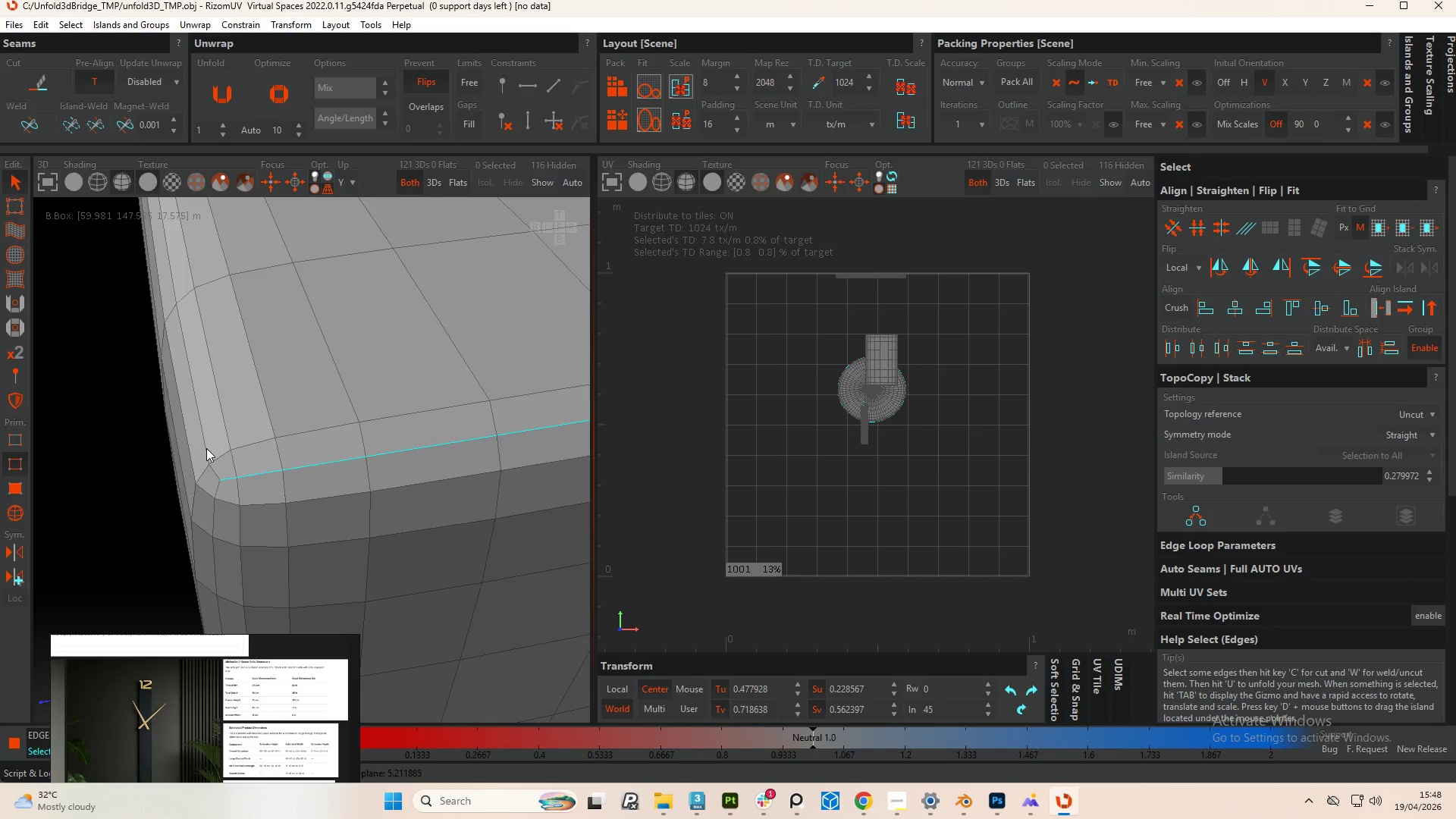 
hold_key(key=ControlLeft, duration=2.81)
double_click([206, 448])
 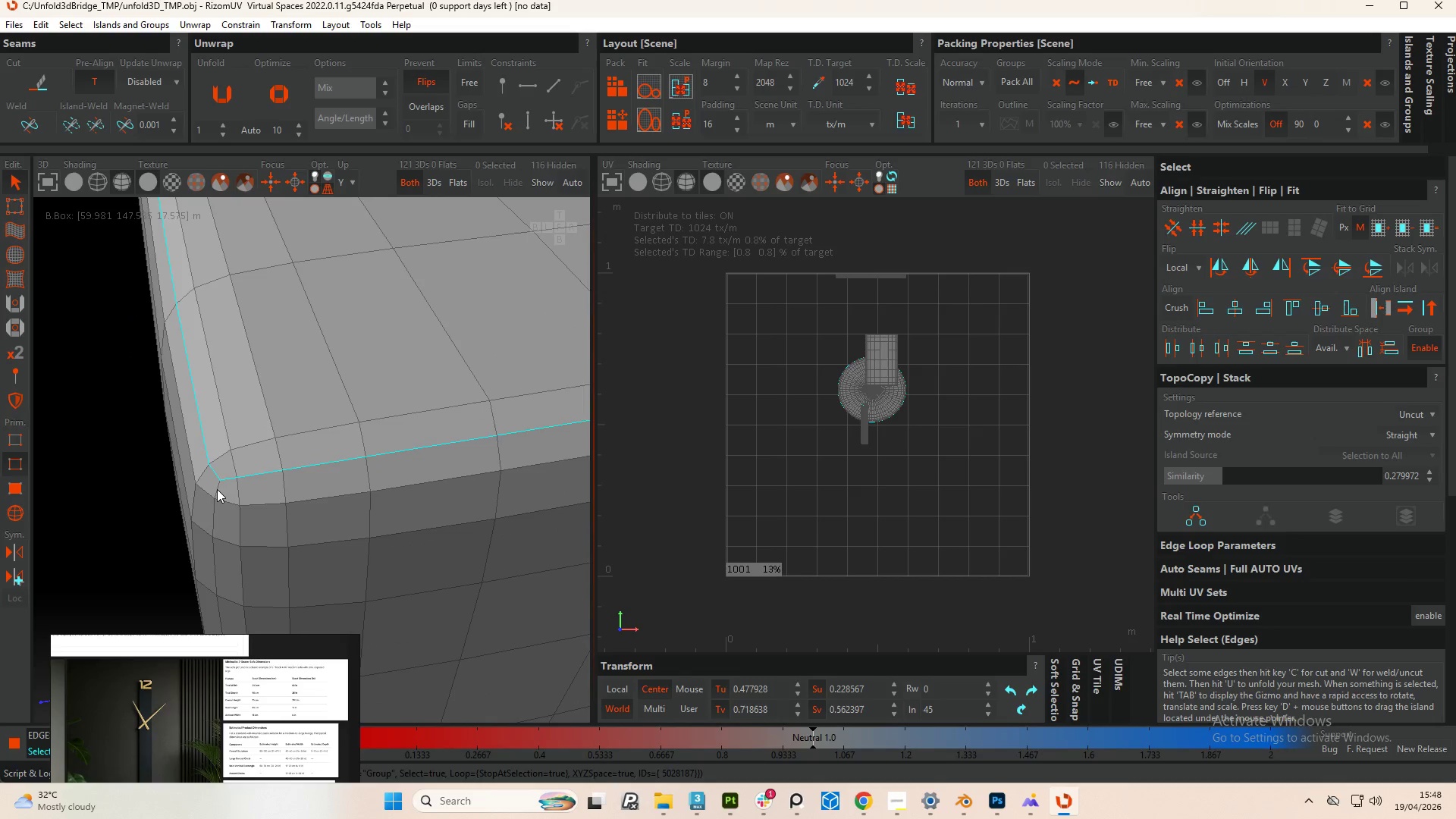 
double_click([217, 489])
 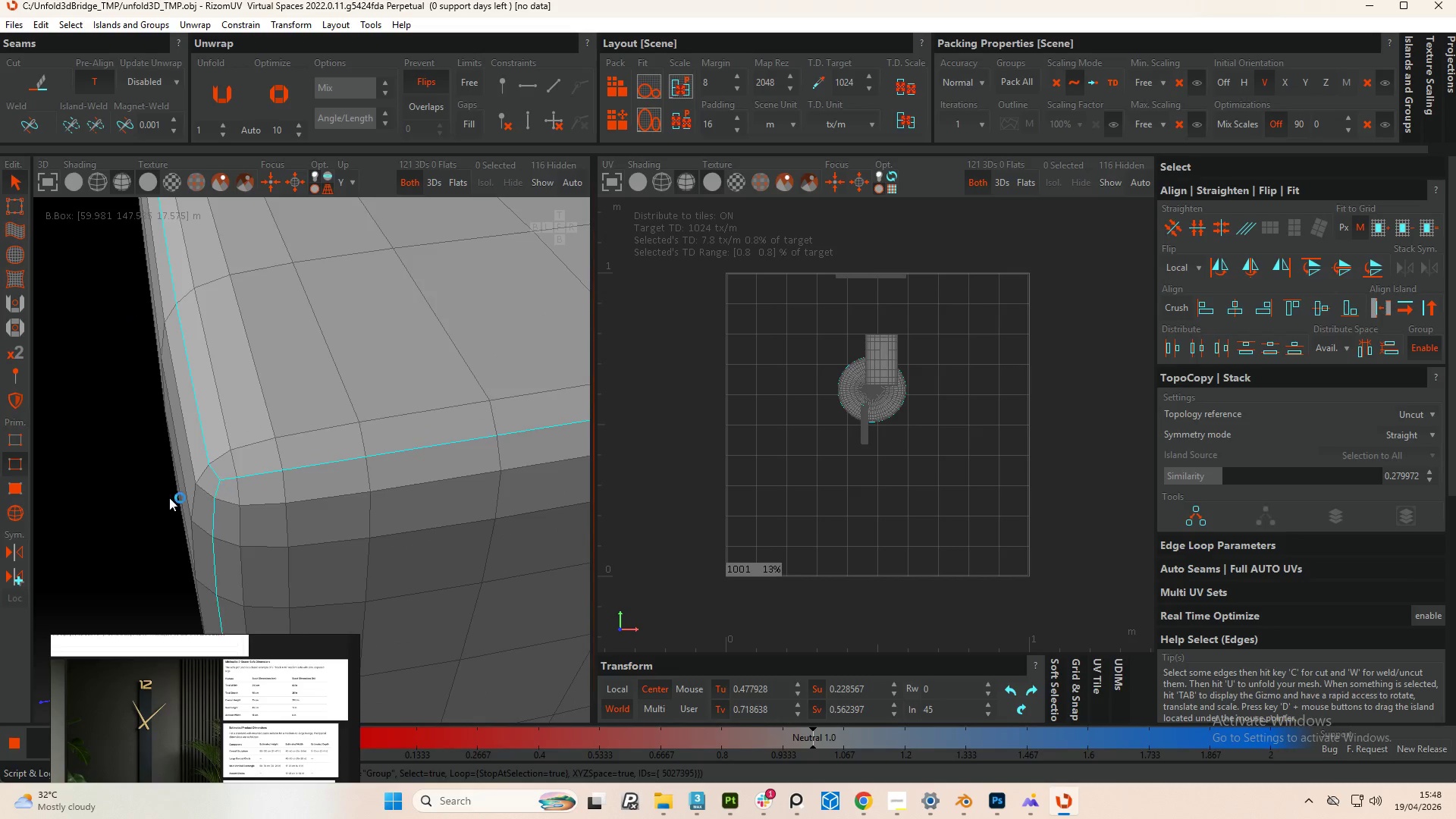 
scroll: coordinate [89, 506], scroll_direction: down, amount: 15.0
 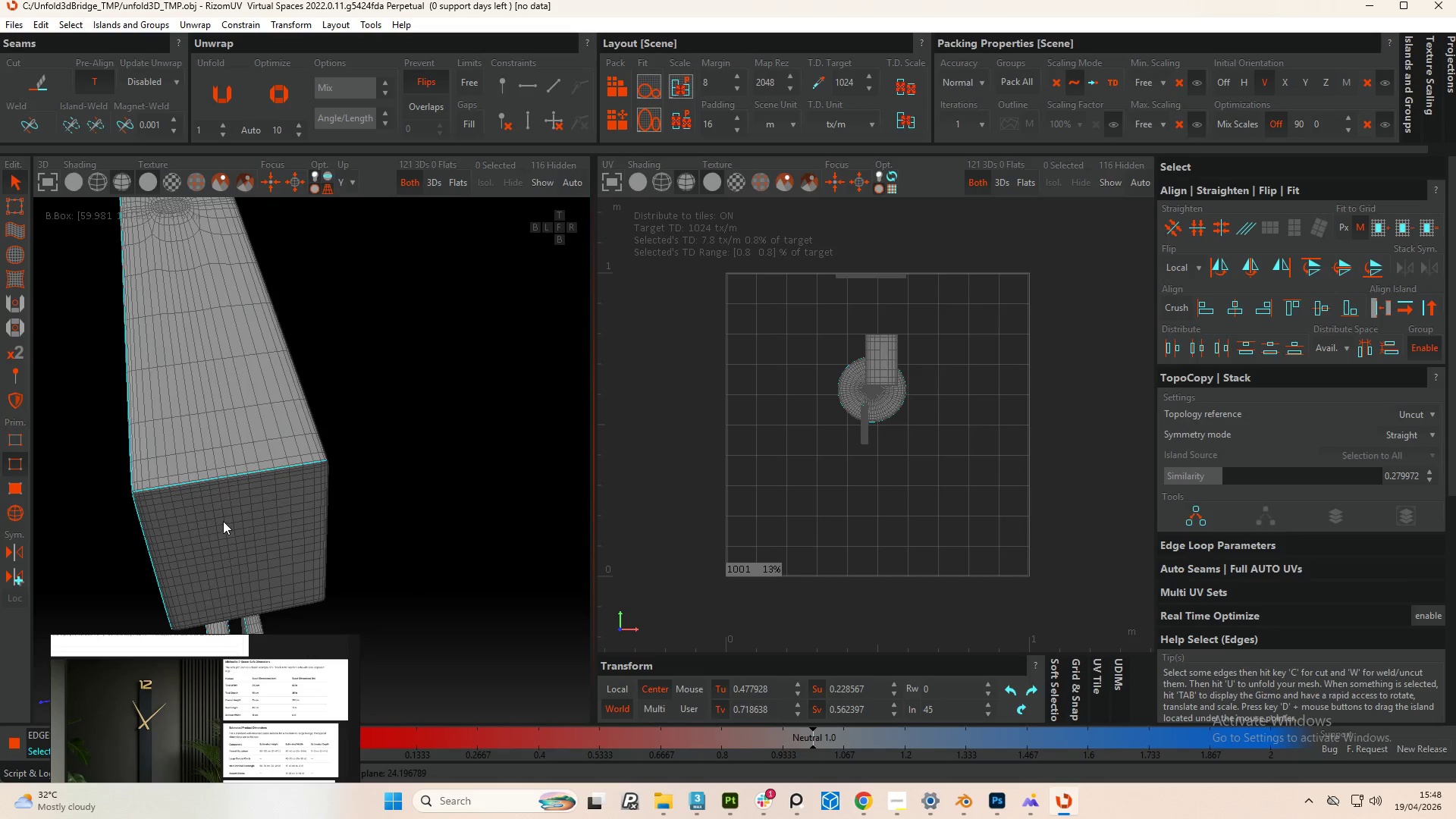 
hold_key(key=AltLeft, duration=0.66)
 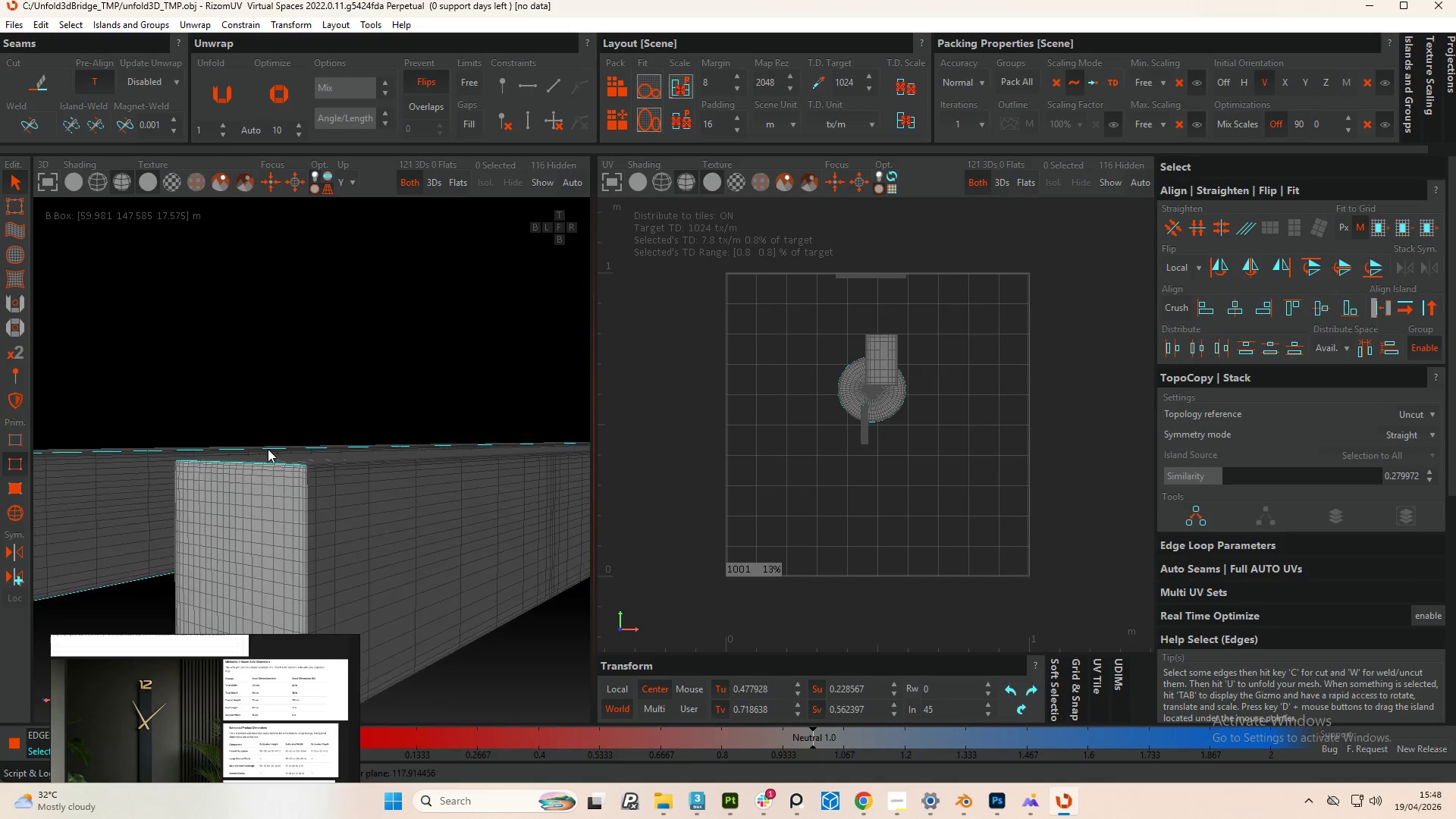 
hold_key(key=AltLeft, duration=0.84)
 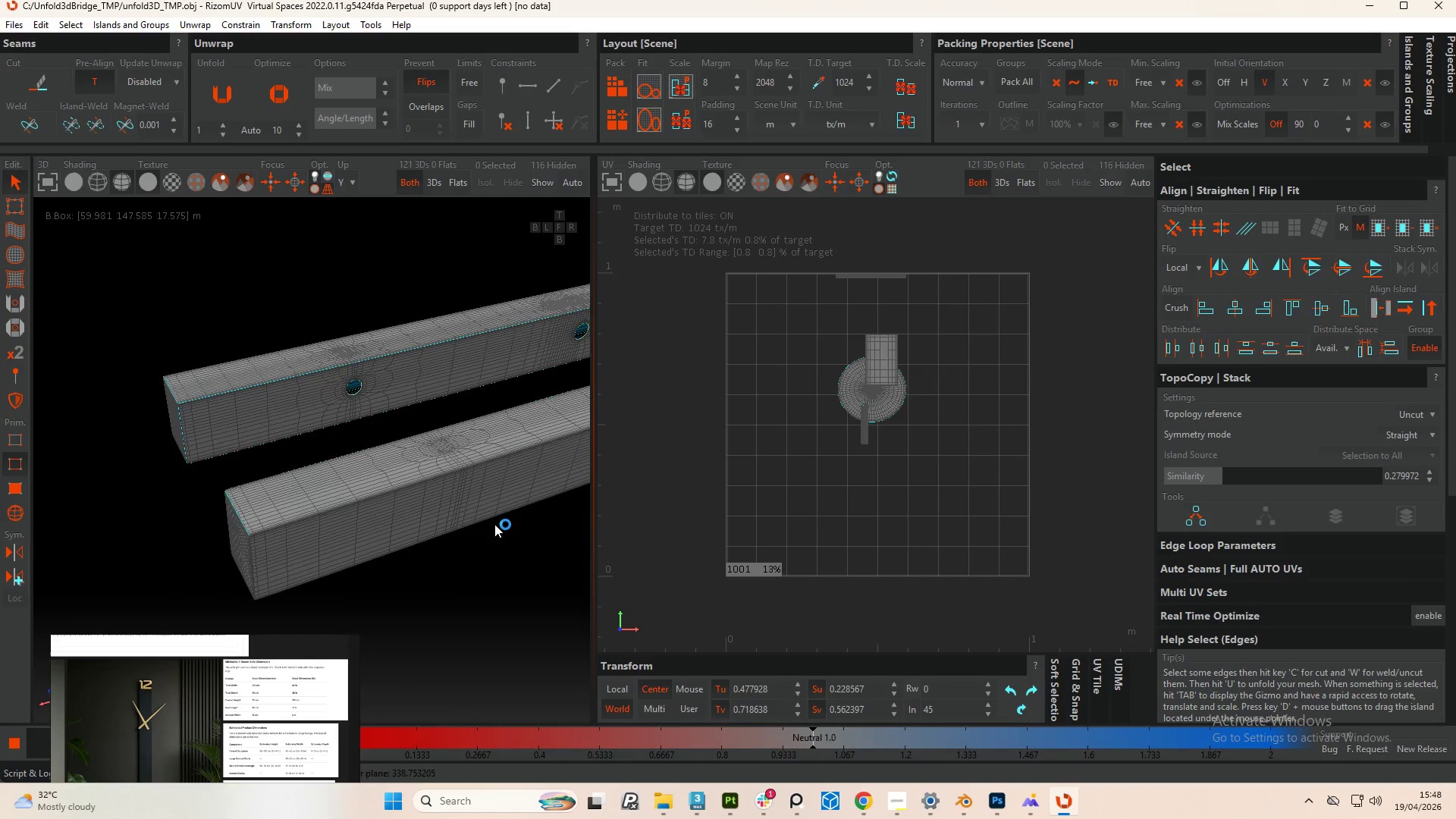 
scroll: coordinate [319, 459], scroll_direction: down, amount: 3.0
 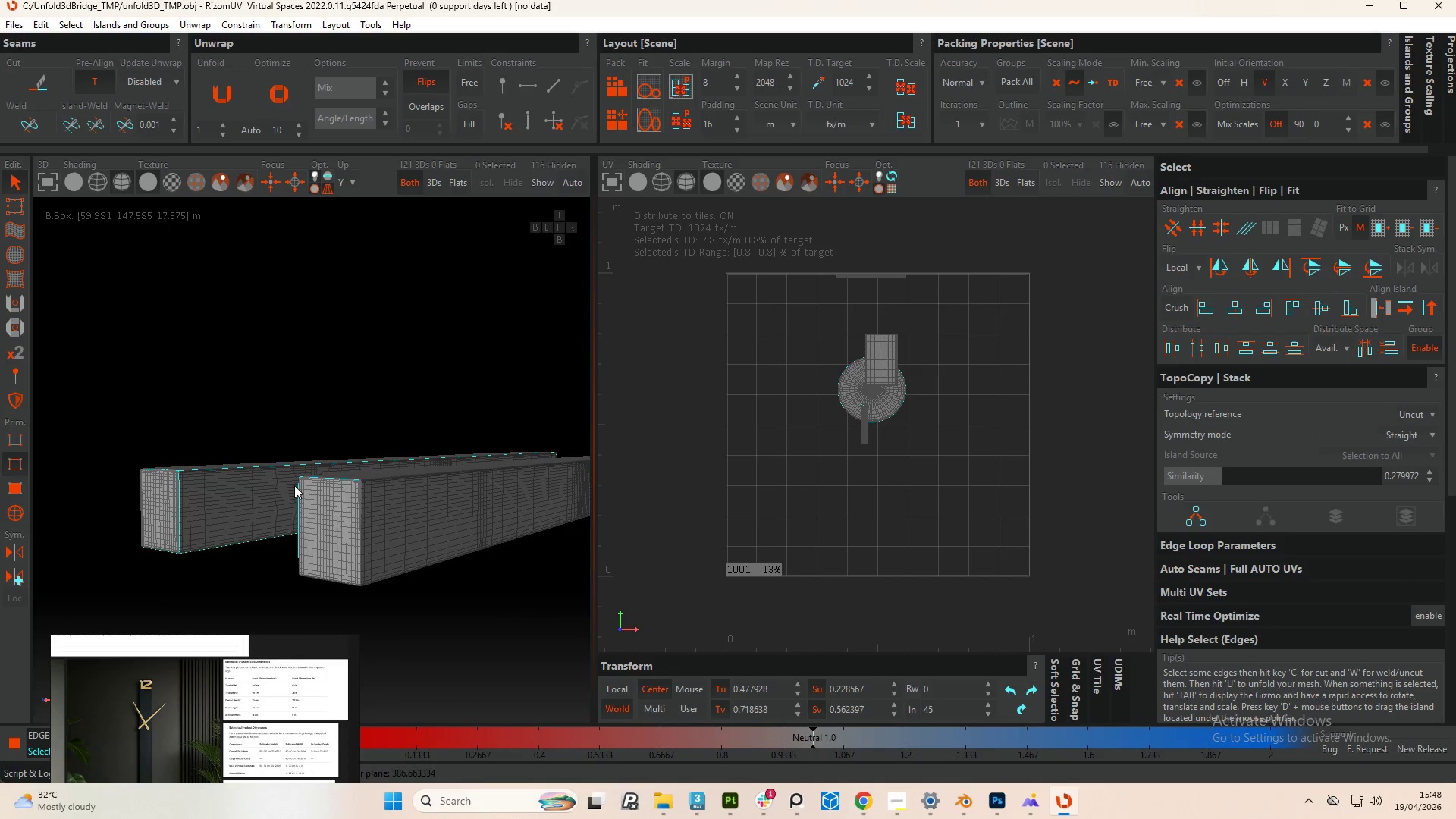 
scroll: coordinate [257, 585], scroll_direction: up, amount: 1.0
 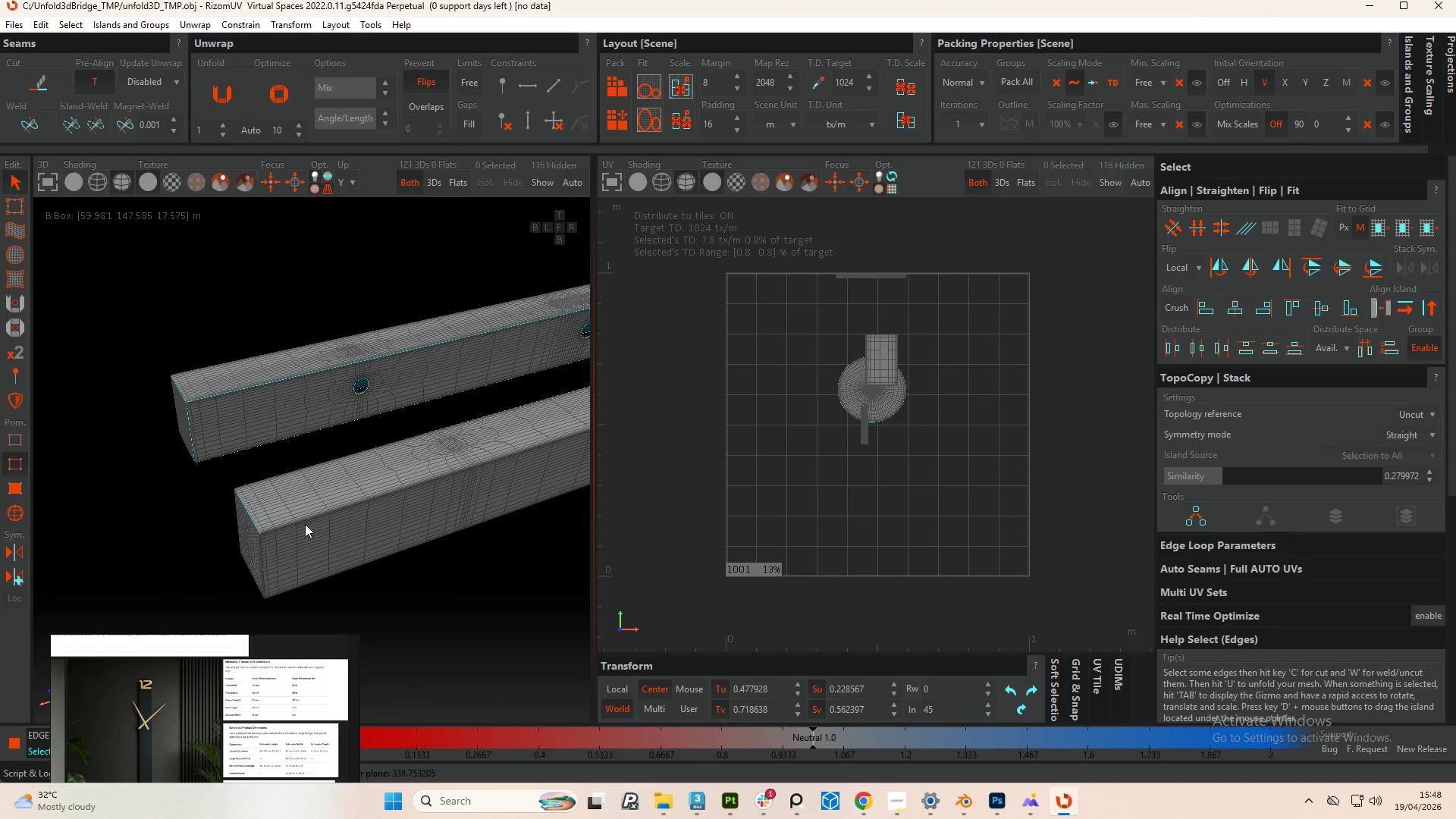 
hold_key(key=ControlLeft, duration=2.91)
 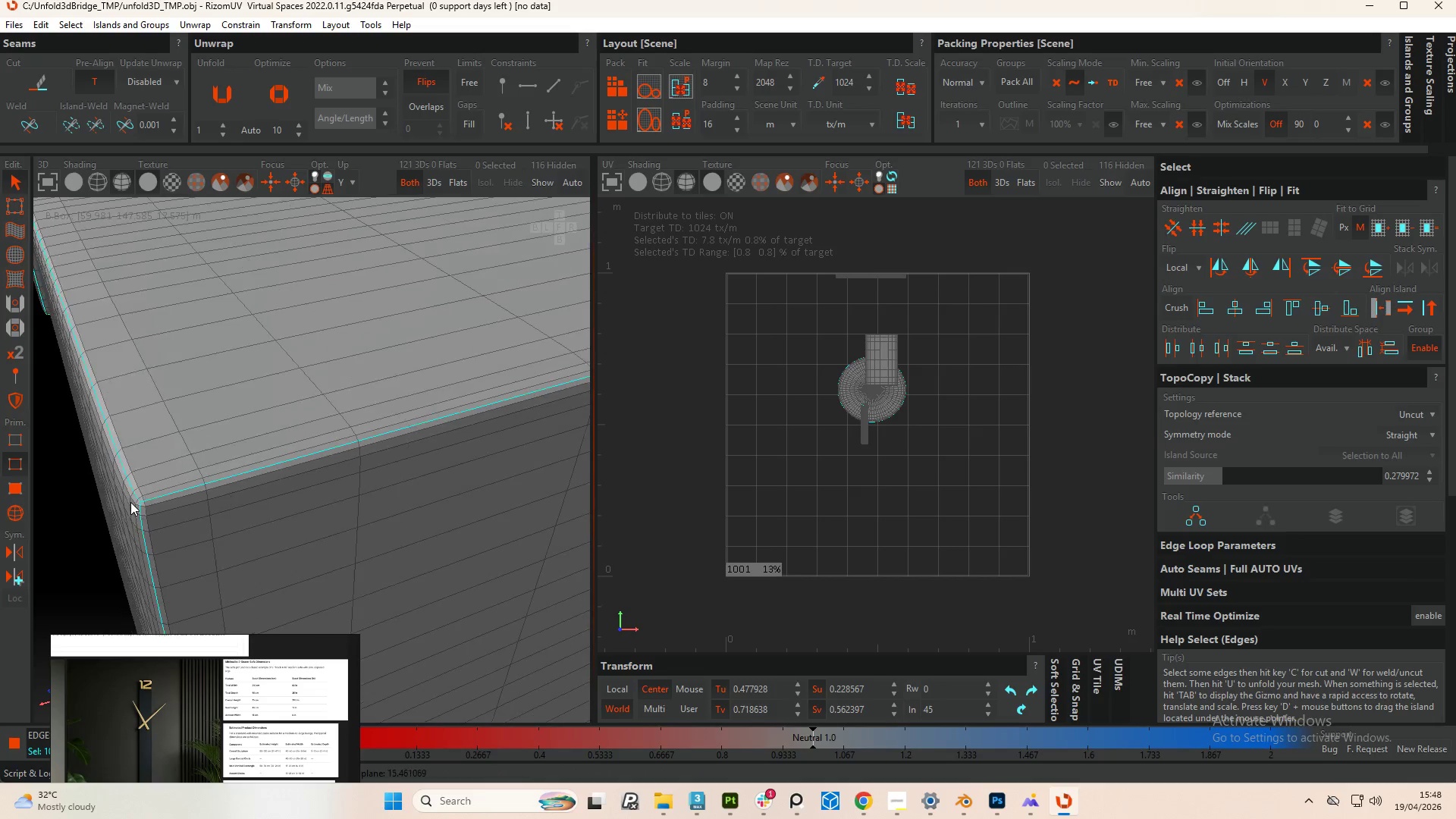 
scroll: coordinate [215, 544], scroll_direction: up, amount: 16.0
 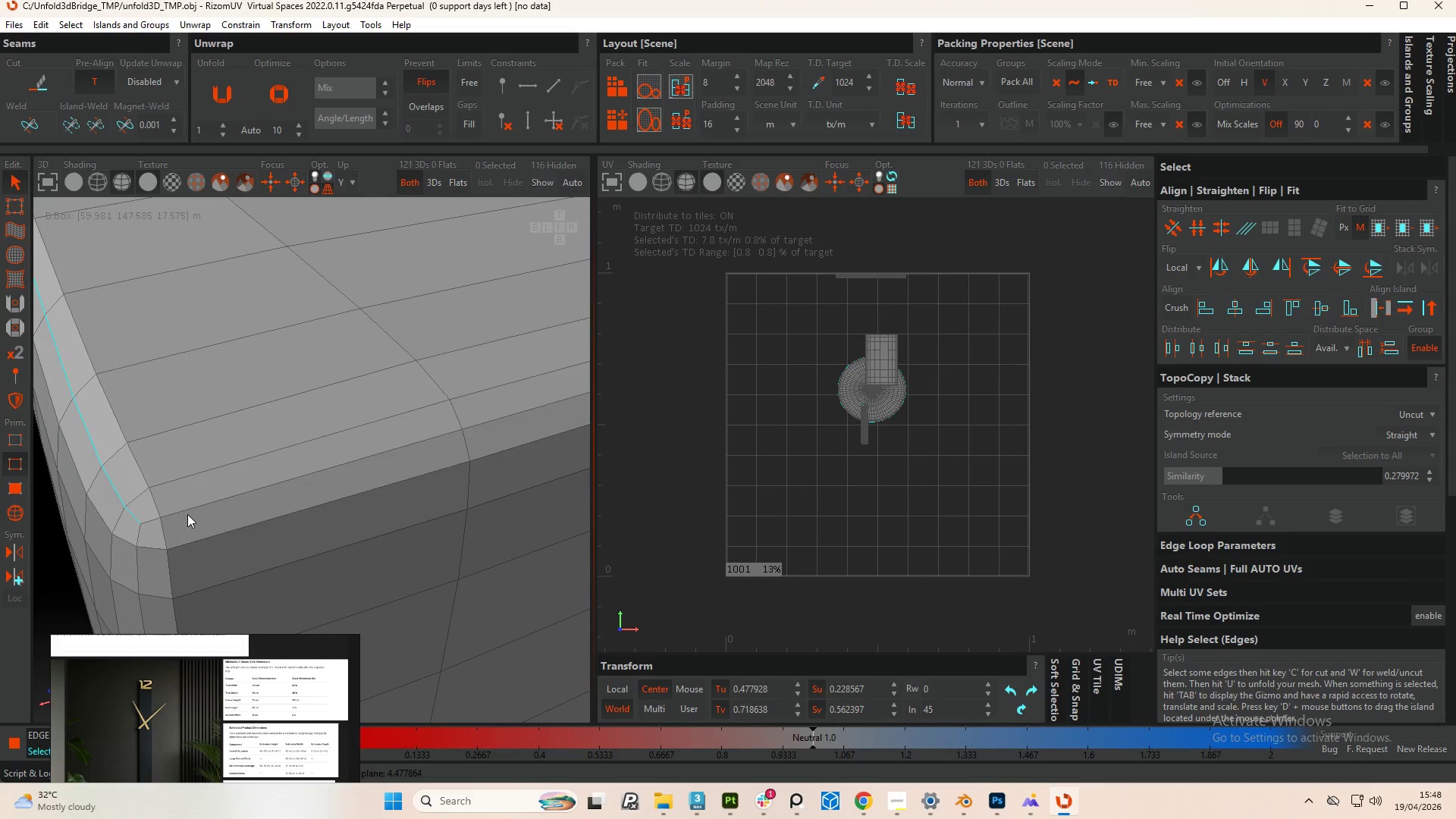 
double_click([184, 512])
 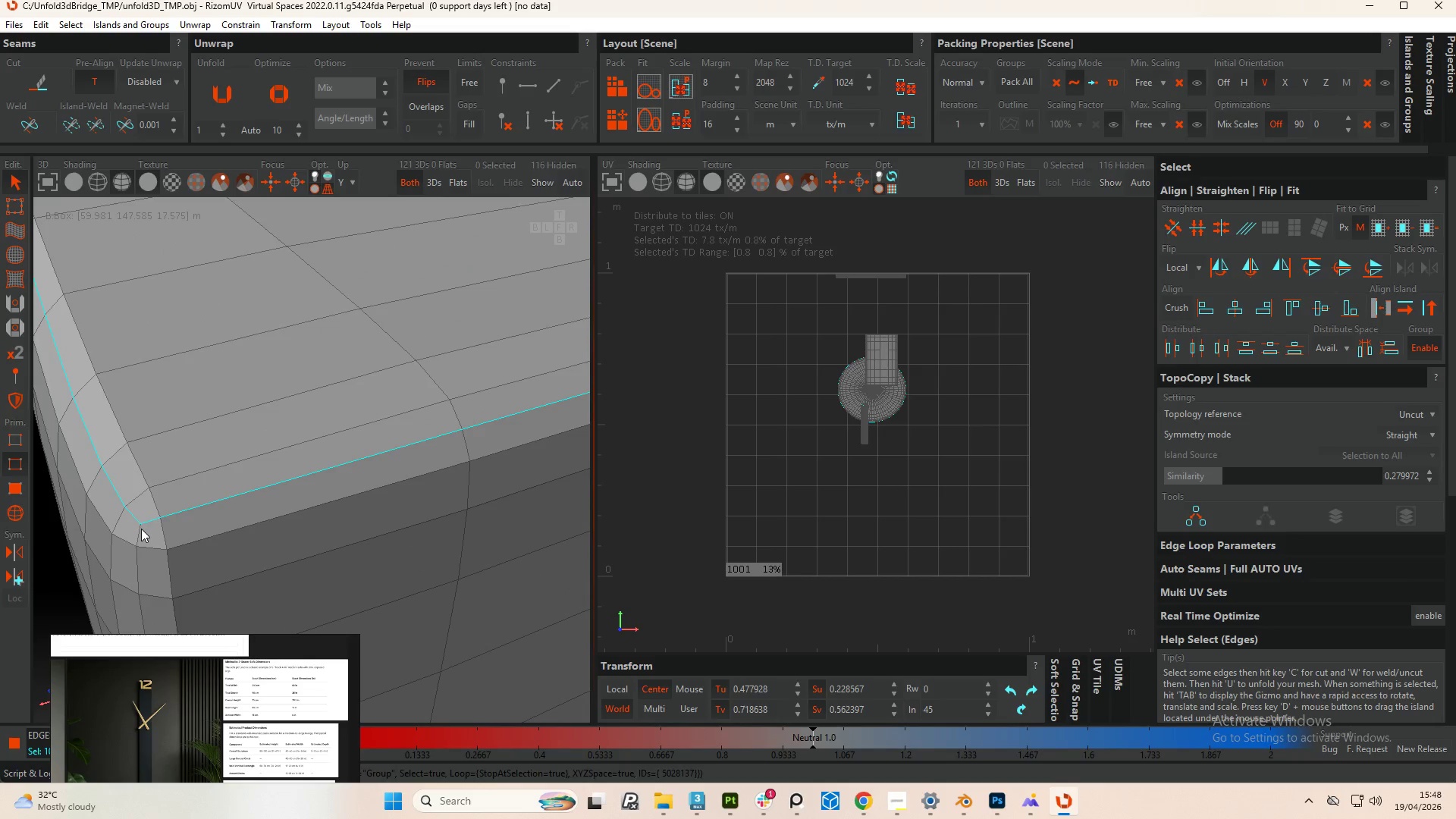 
double_click([141, 529])
 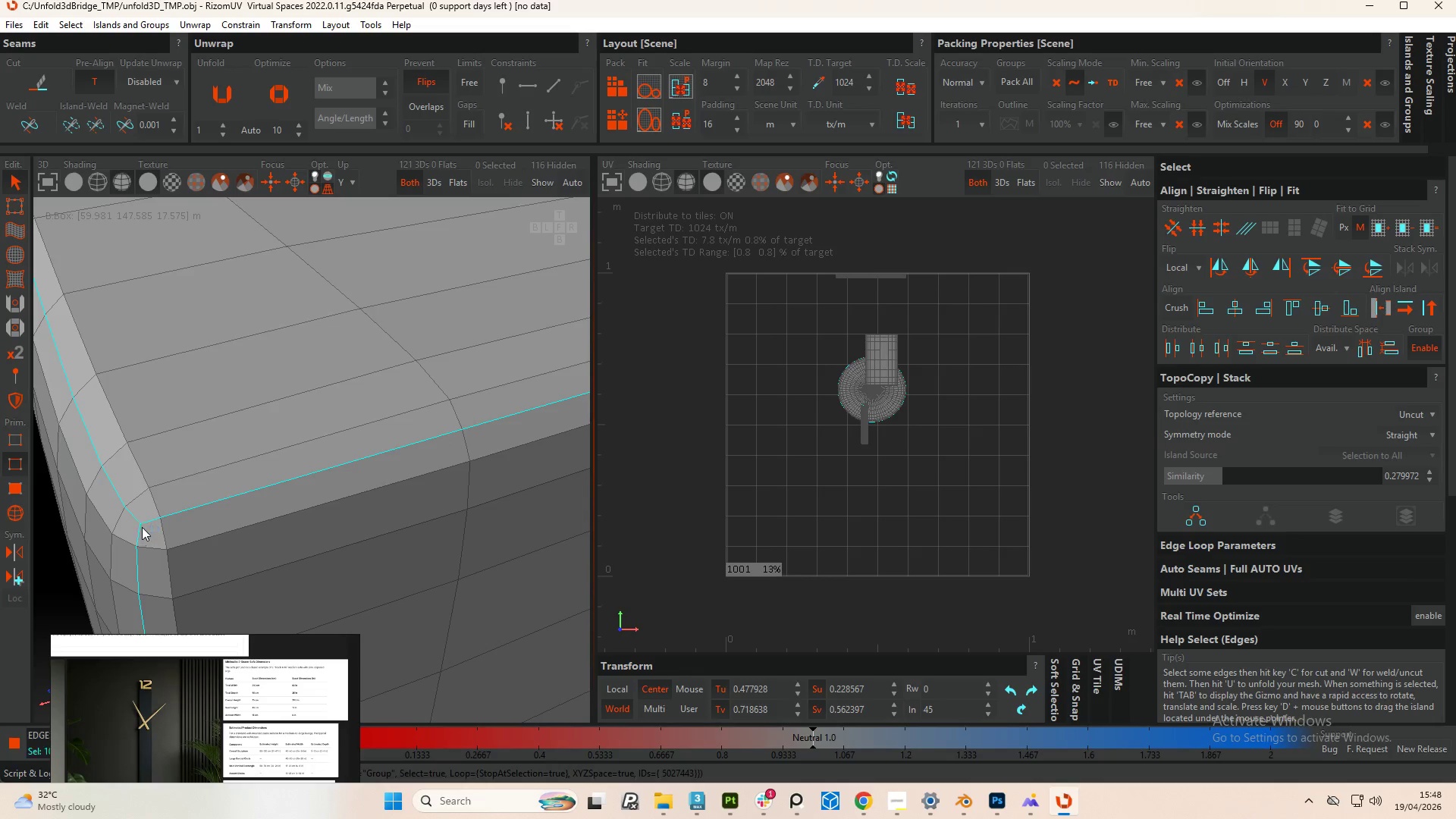 
scroll: coordinate [275, 514], scroll_direction: down, amount: 19.0
 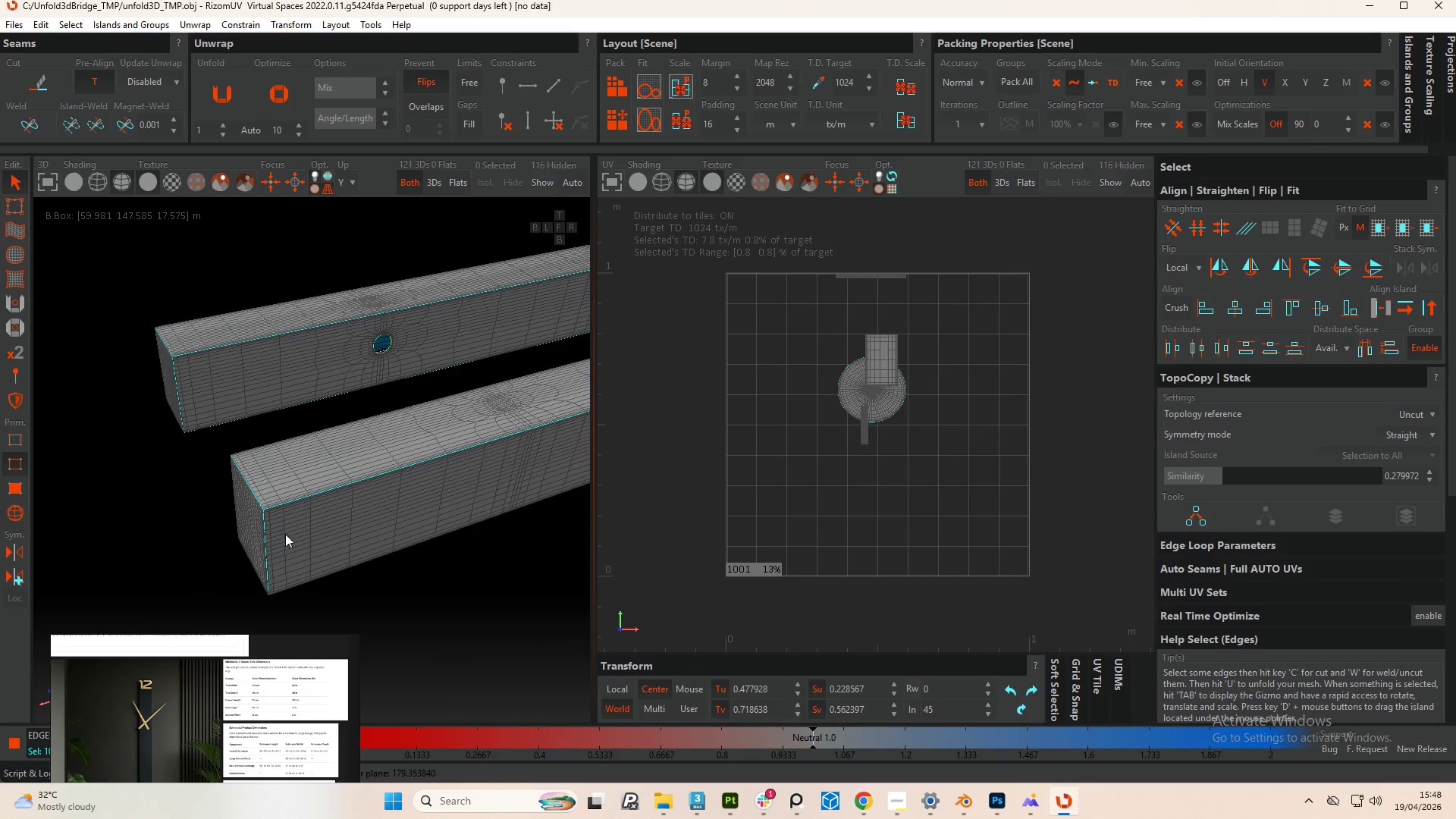 
hold_key(key=AltLeft, duration=0.73)
 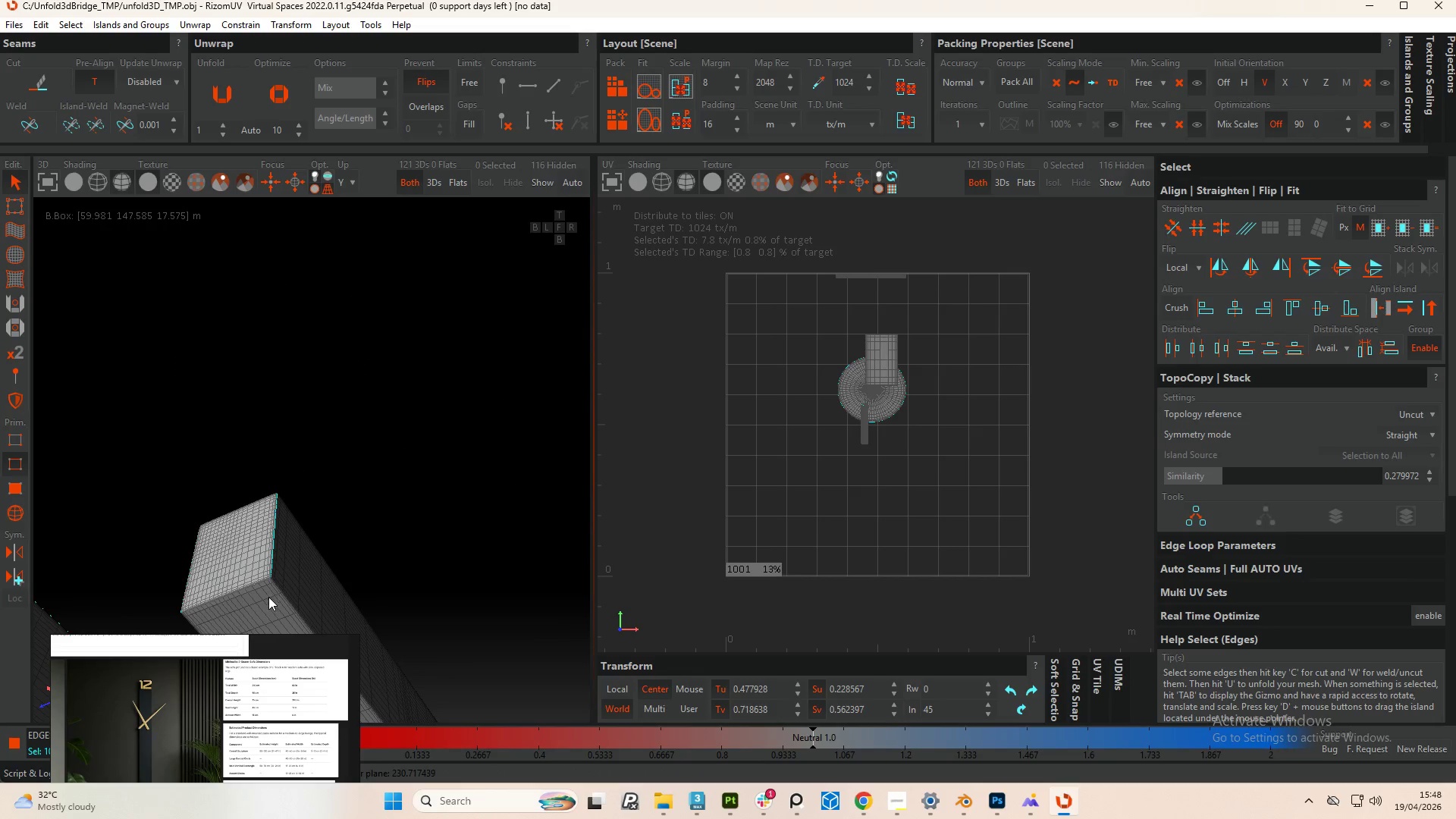 
hold_key(key=ControlLeft, duration=2.8)
 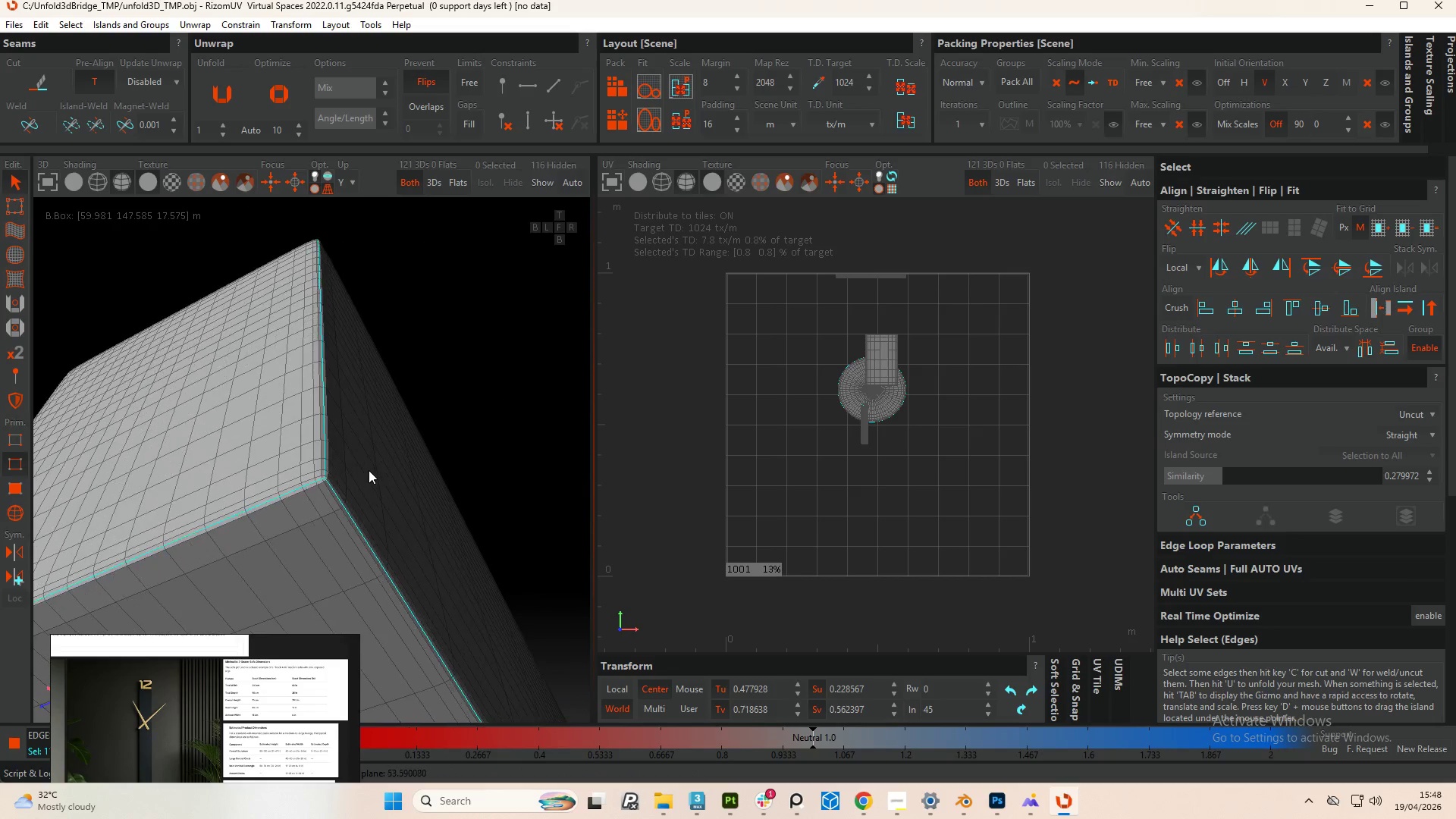 
scroll: coordinate [266, 560], scroll_direction: up, amount: 14.0
 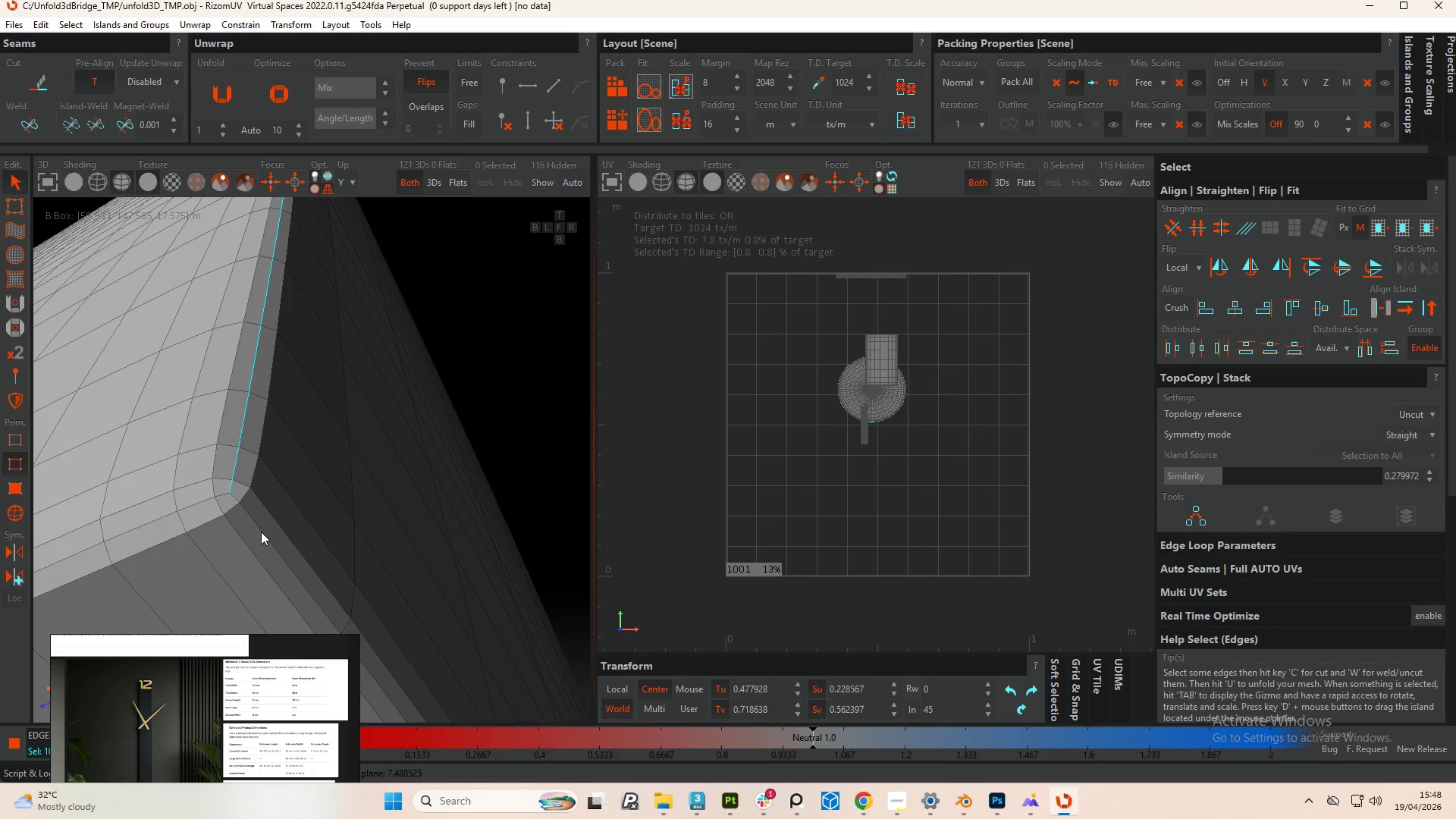 
double_click([257, 525])
 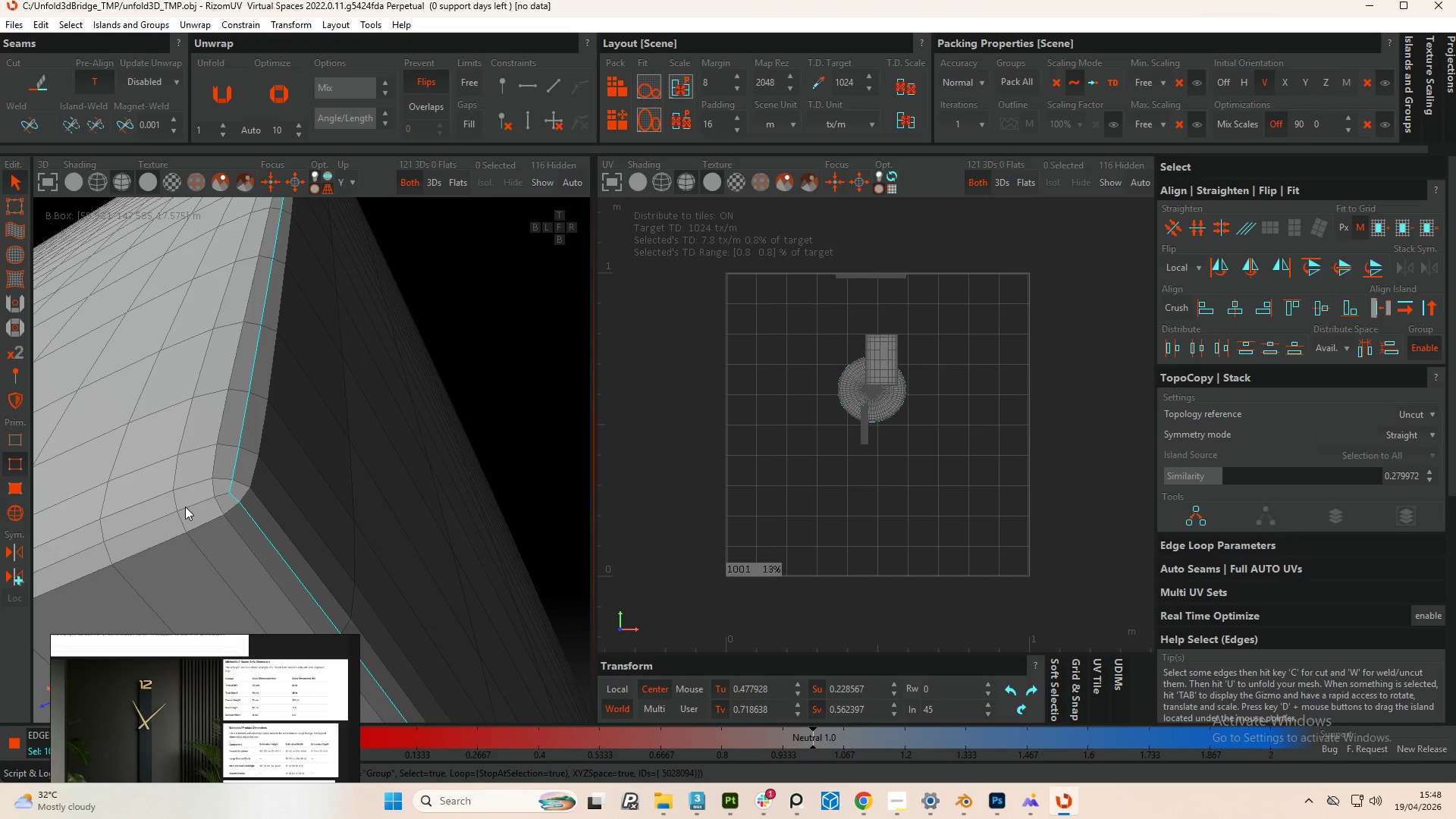 
double_click([185, 507])
 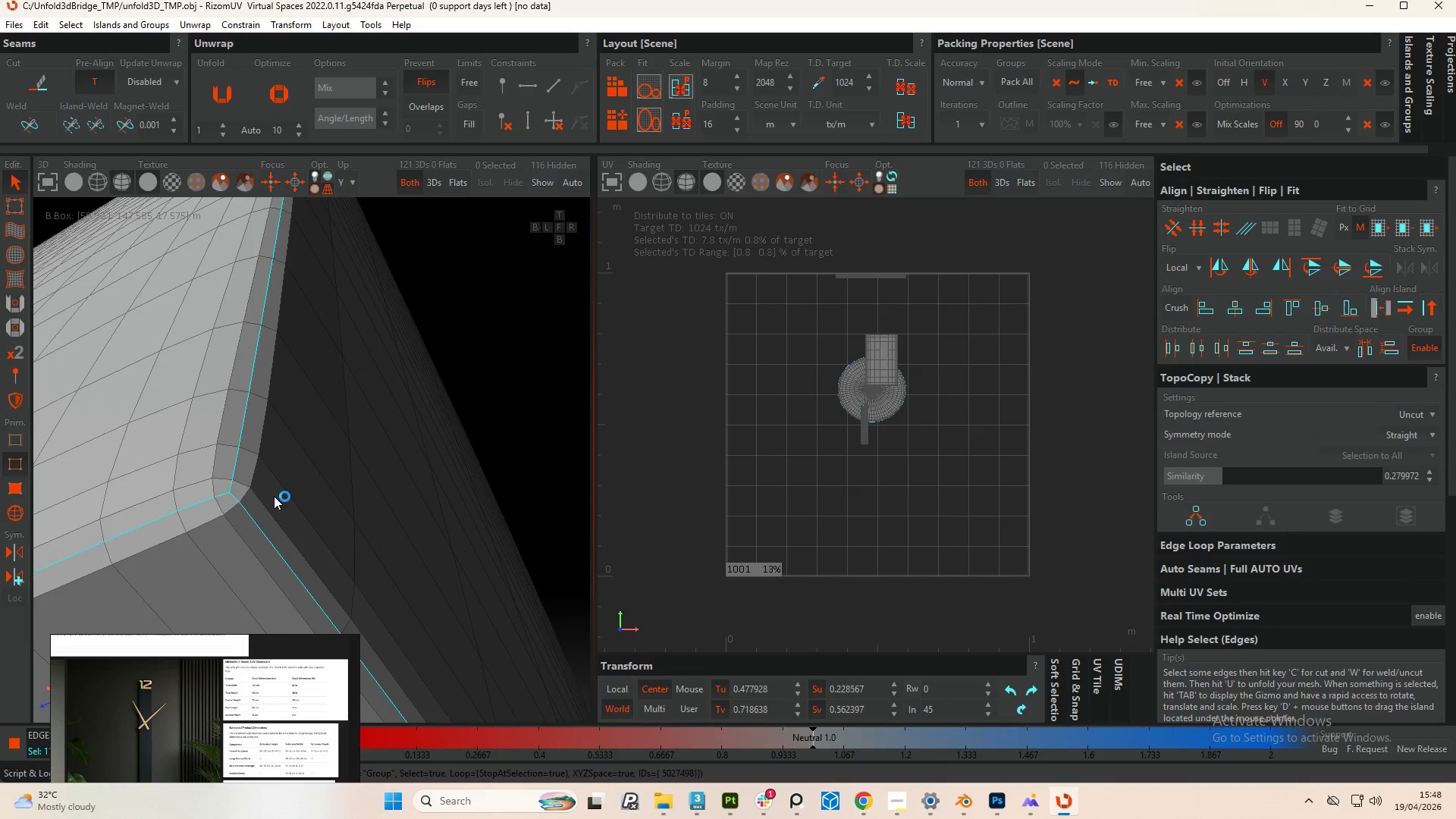 
hold_key(key=AltLeft, duration=0.83)
 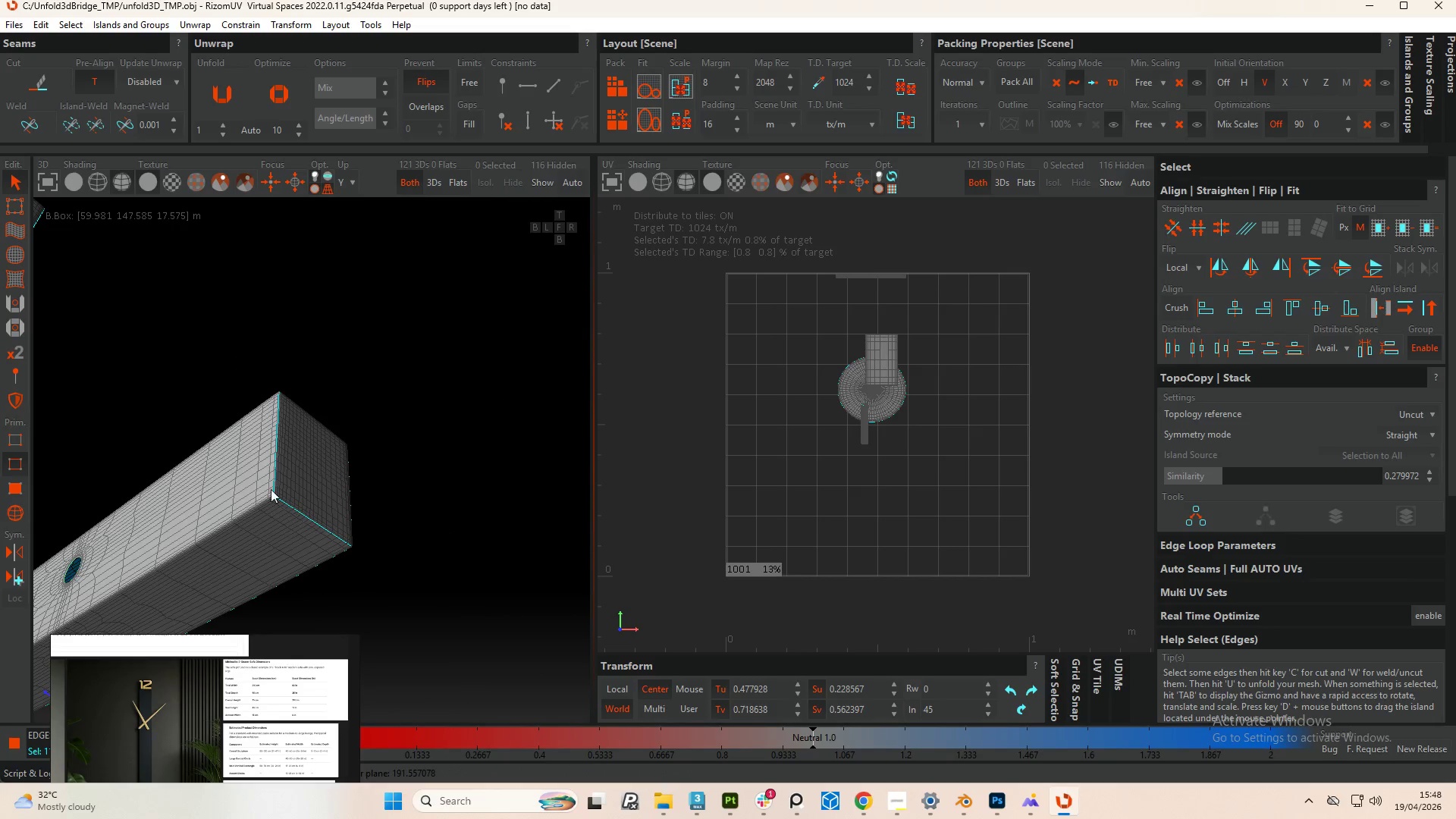 
scroll: coordinate [385, 491], scroll_direction: down, amount: 14.0
 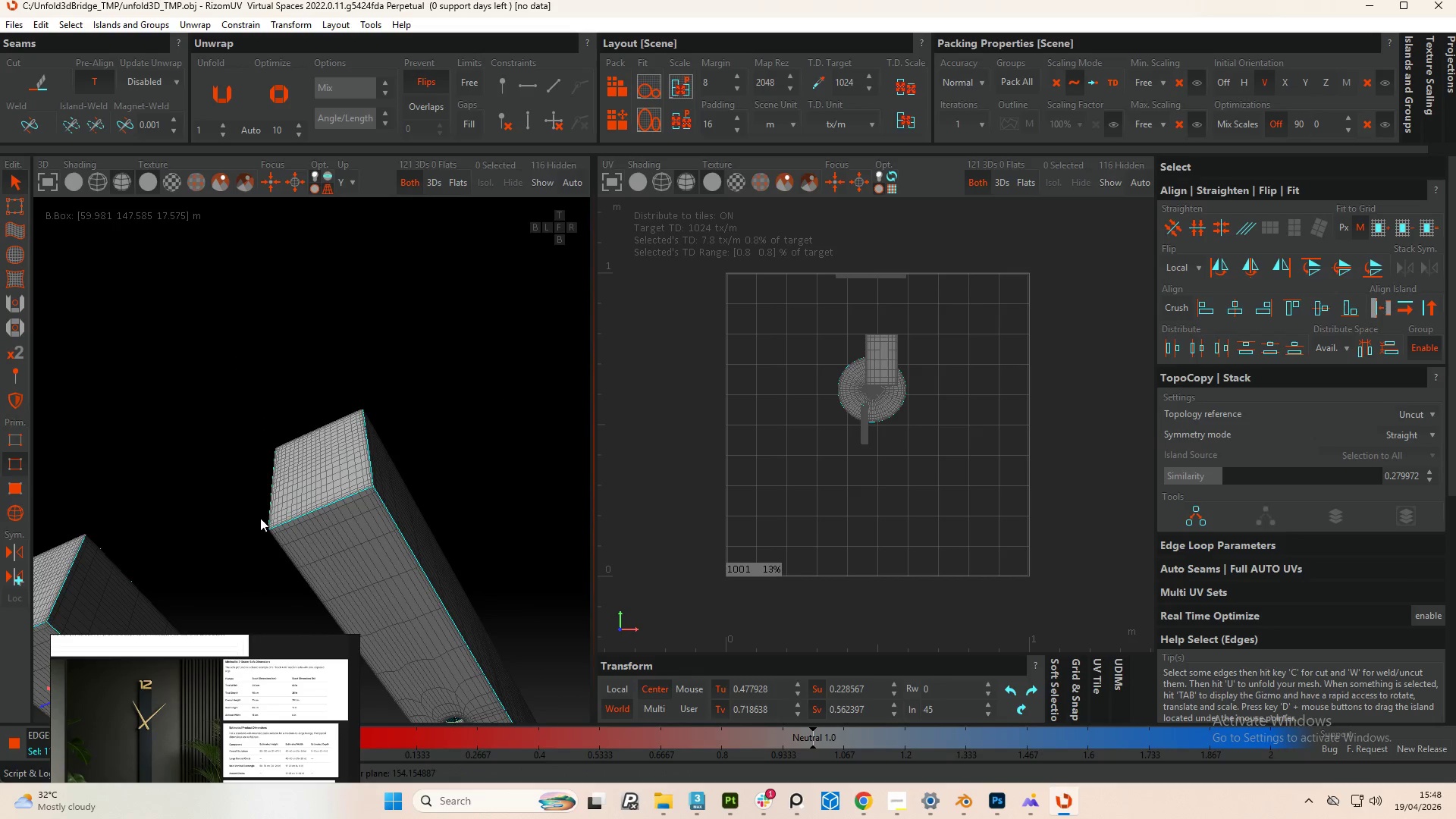 
hold_key(key=ControlLeft, duration=1.2)
 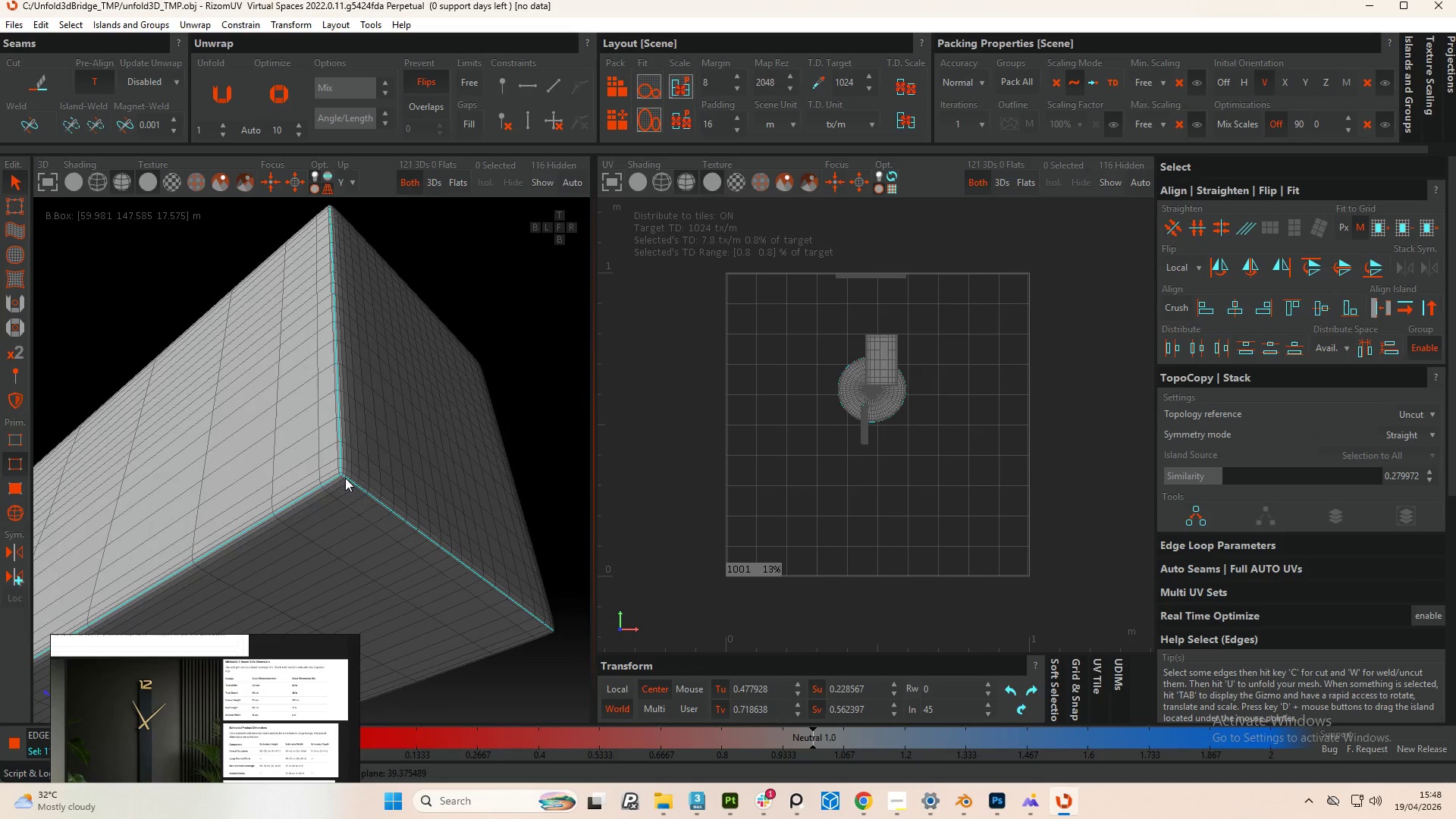 
scroll: coordinate [322, 531], scroll_direction: up, amount: 11.0
 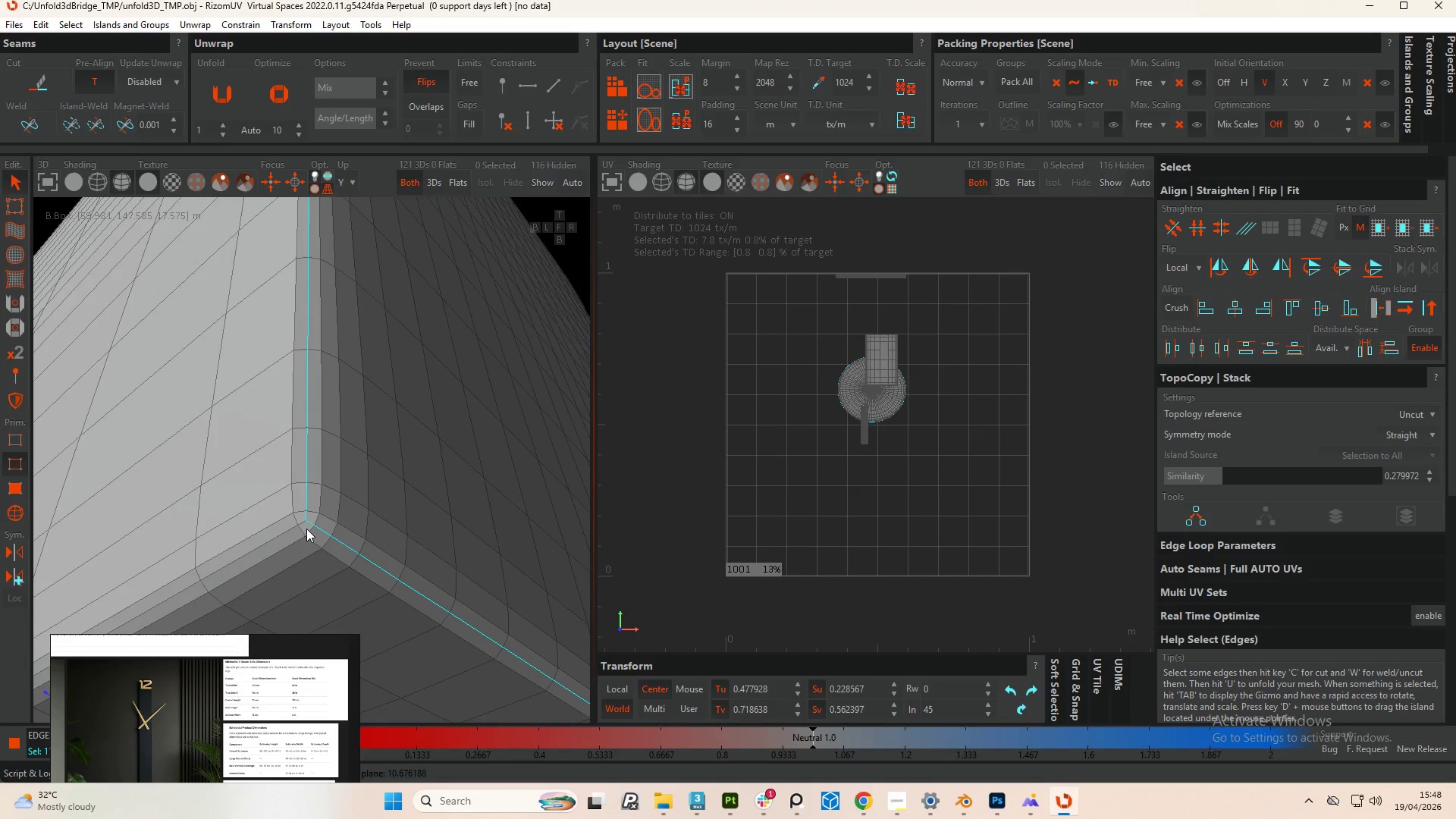 
double_click([284, 535])
 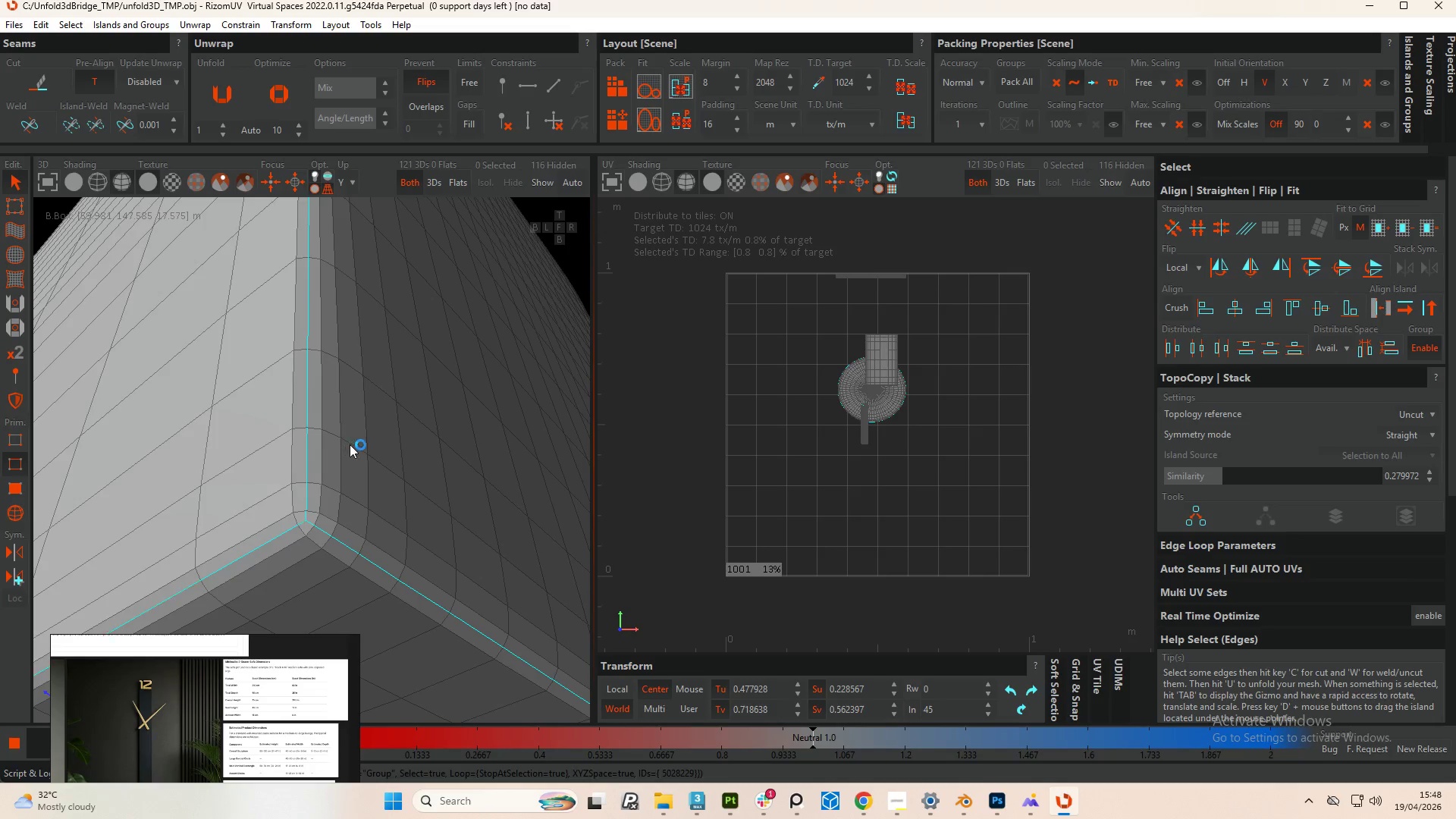 
hold_key(key=AltLeft, duration=1.03)
 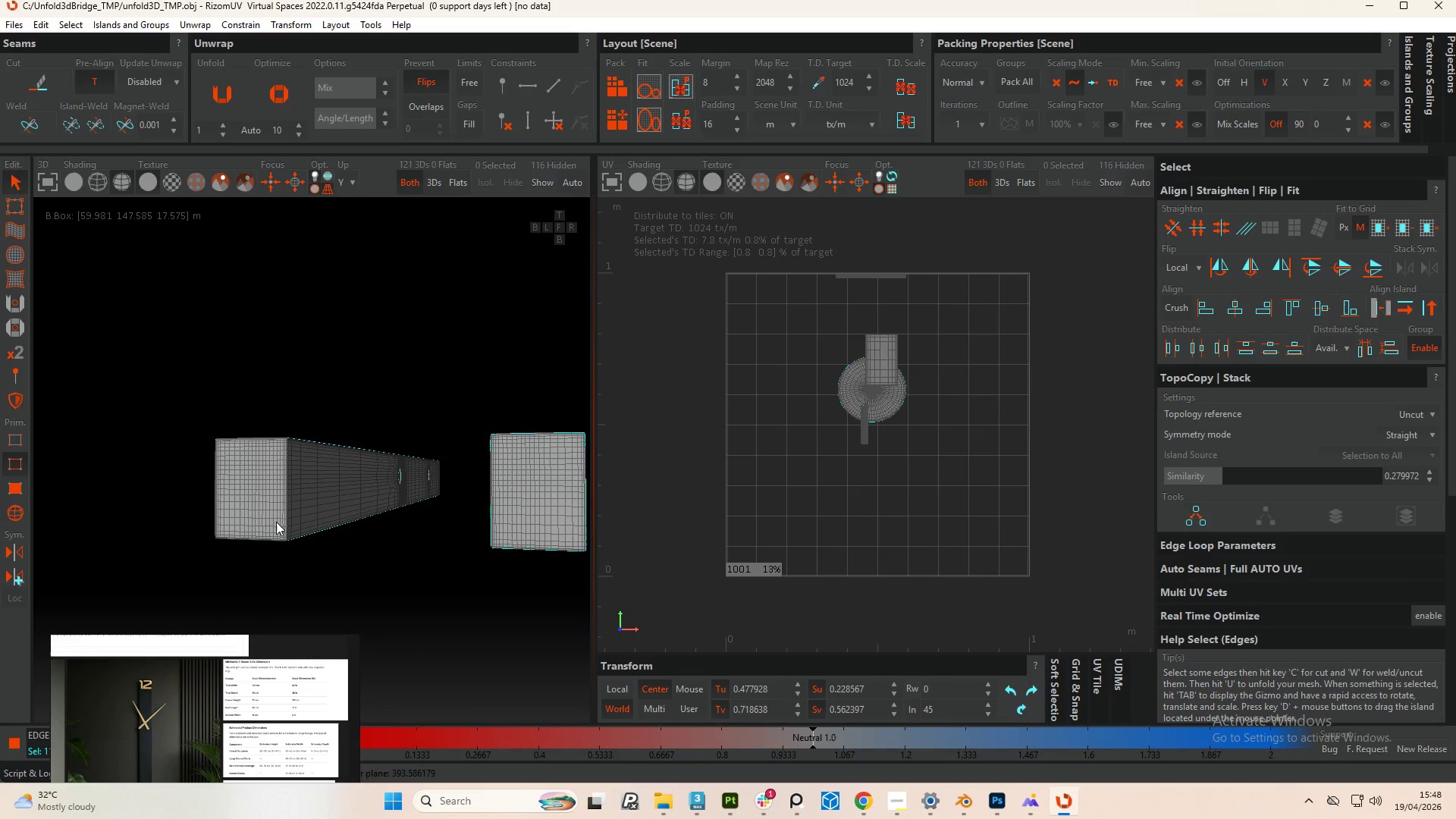 
scroll: coordinate [356, 516], scroll_direction: down, amount: 21.0
 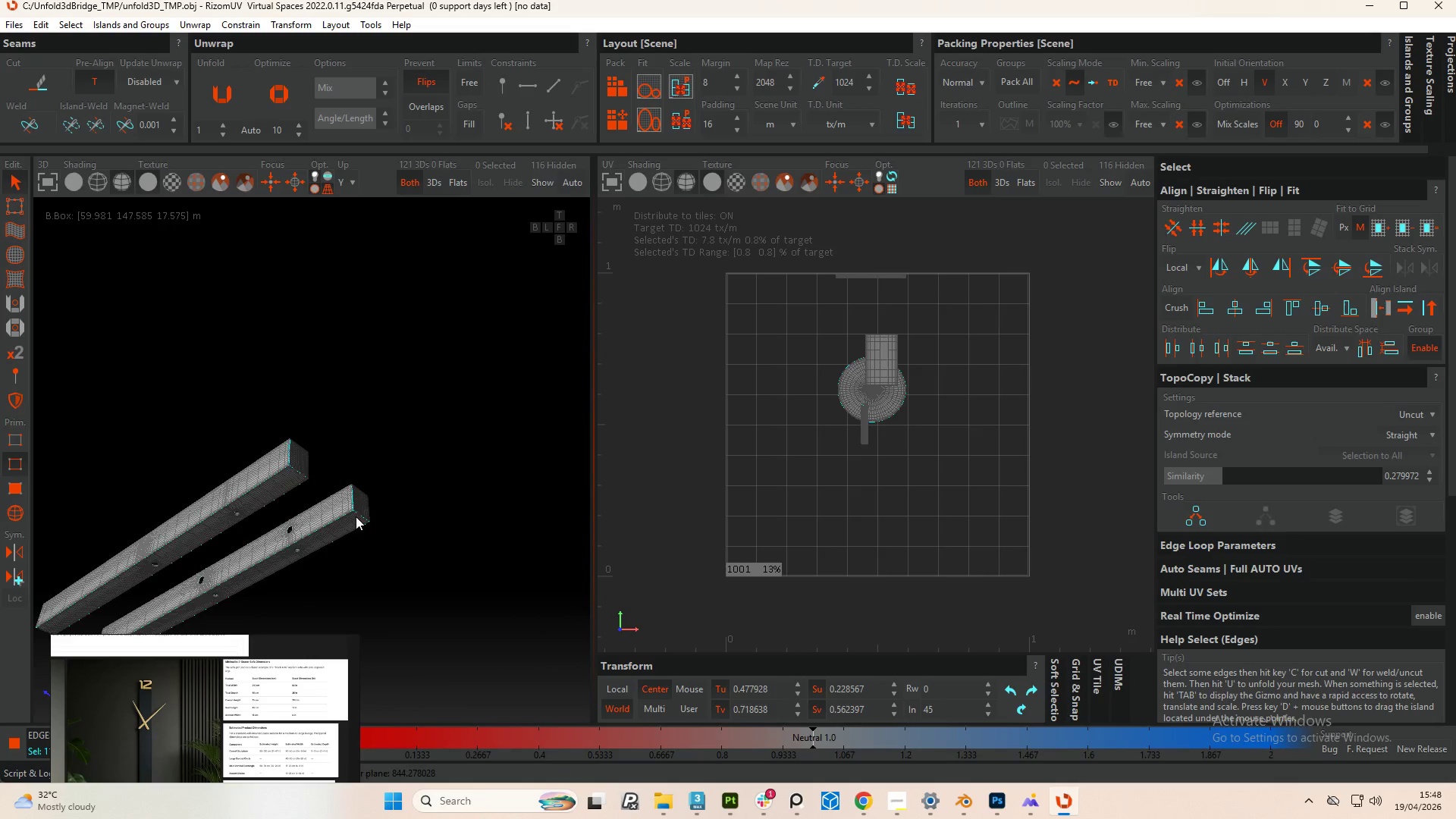 
hold_key(key=AltLeft, duration=1.03)
 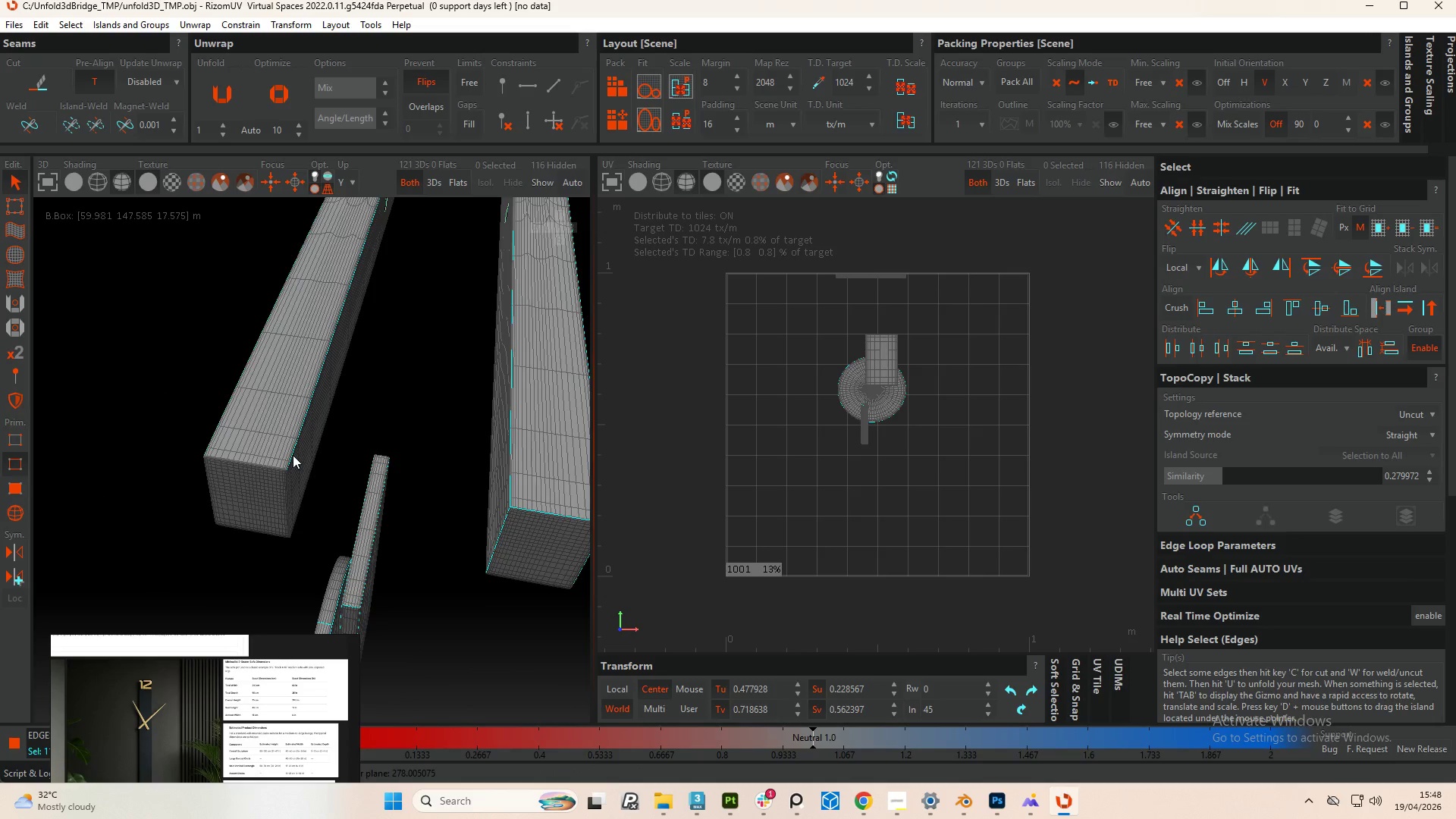 
hold_key(key=ControlLeft, duration=2.78)
 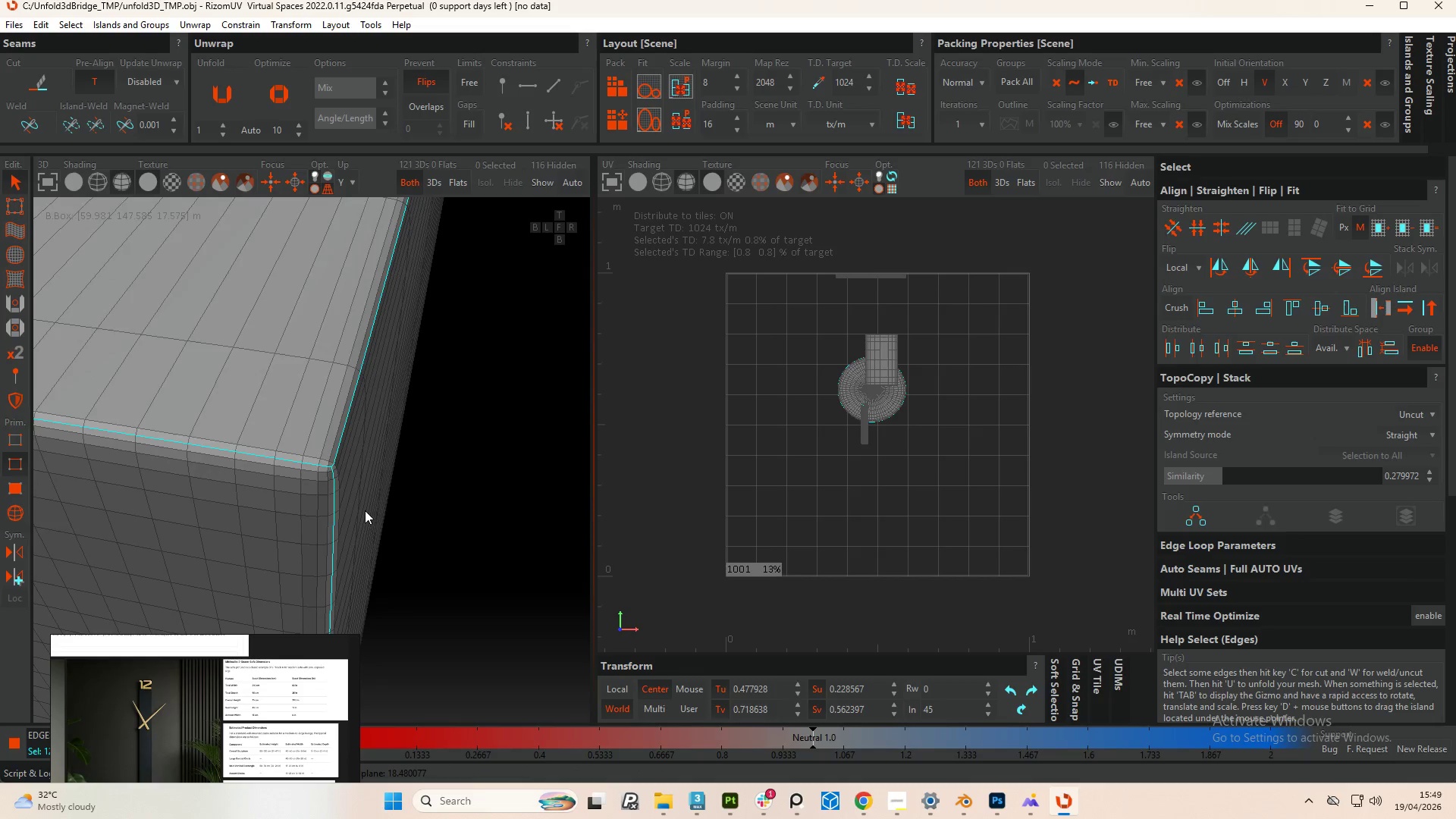 
scroll: coordinate [256, 457], scroll_direction: up, amount: 15.0
 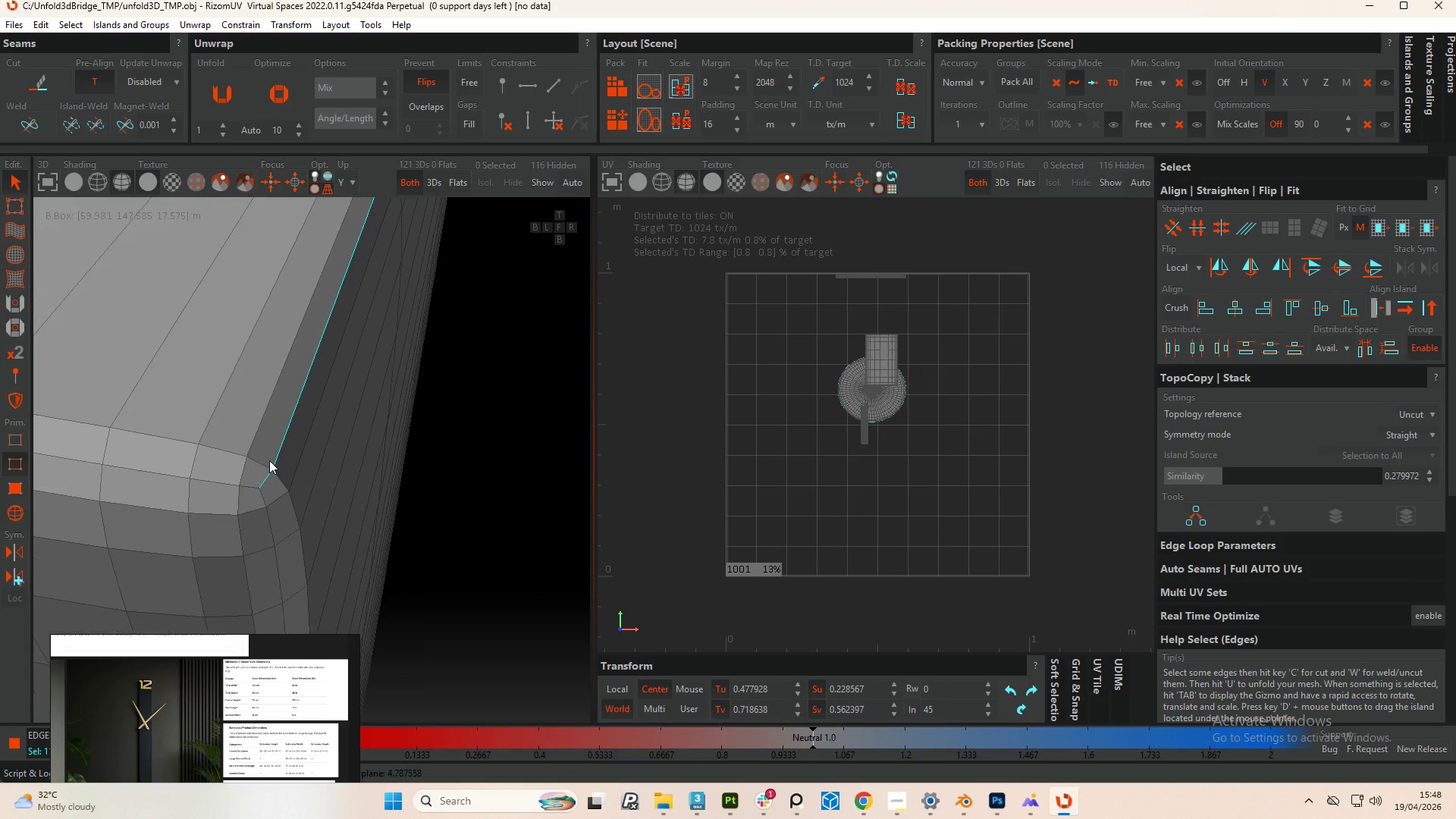 
double_click([250, 487])
 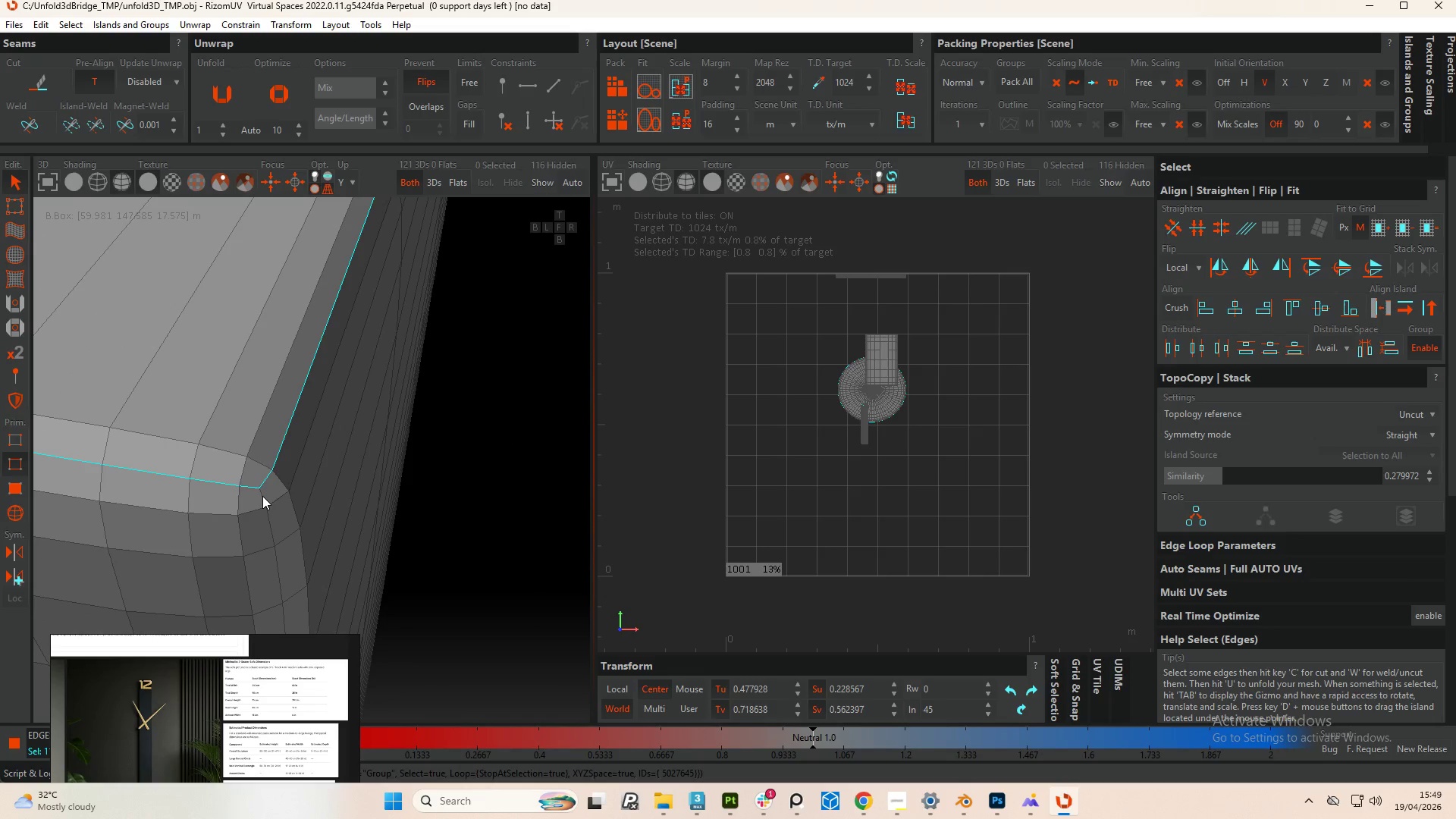 
double_click([262, 496])
 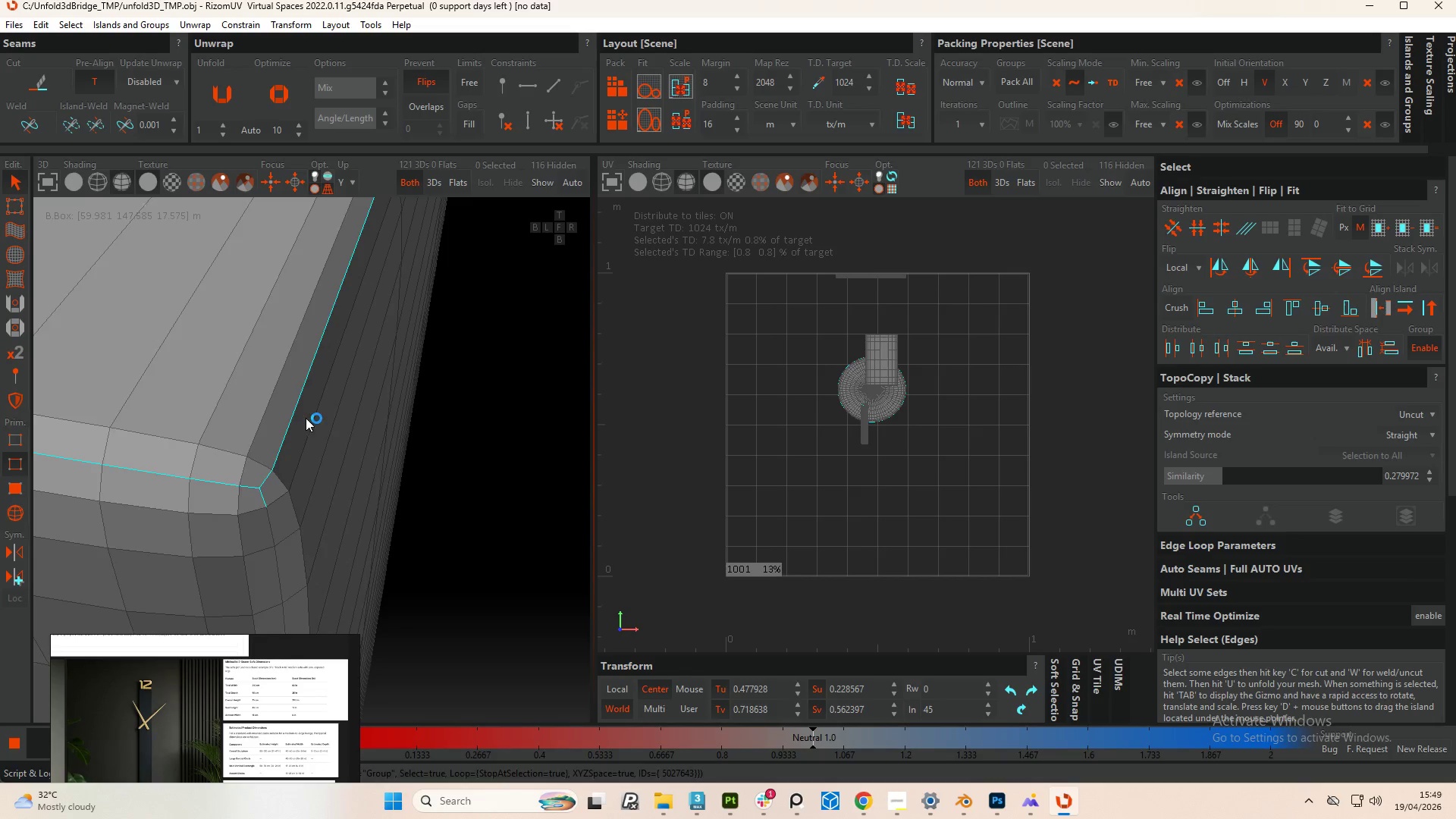 
scroll: coordinate [372, 503], scroll_direction: down, amount: 15.0
 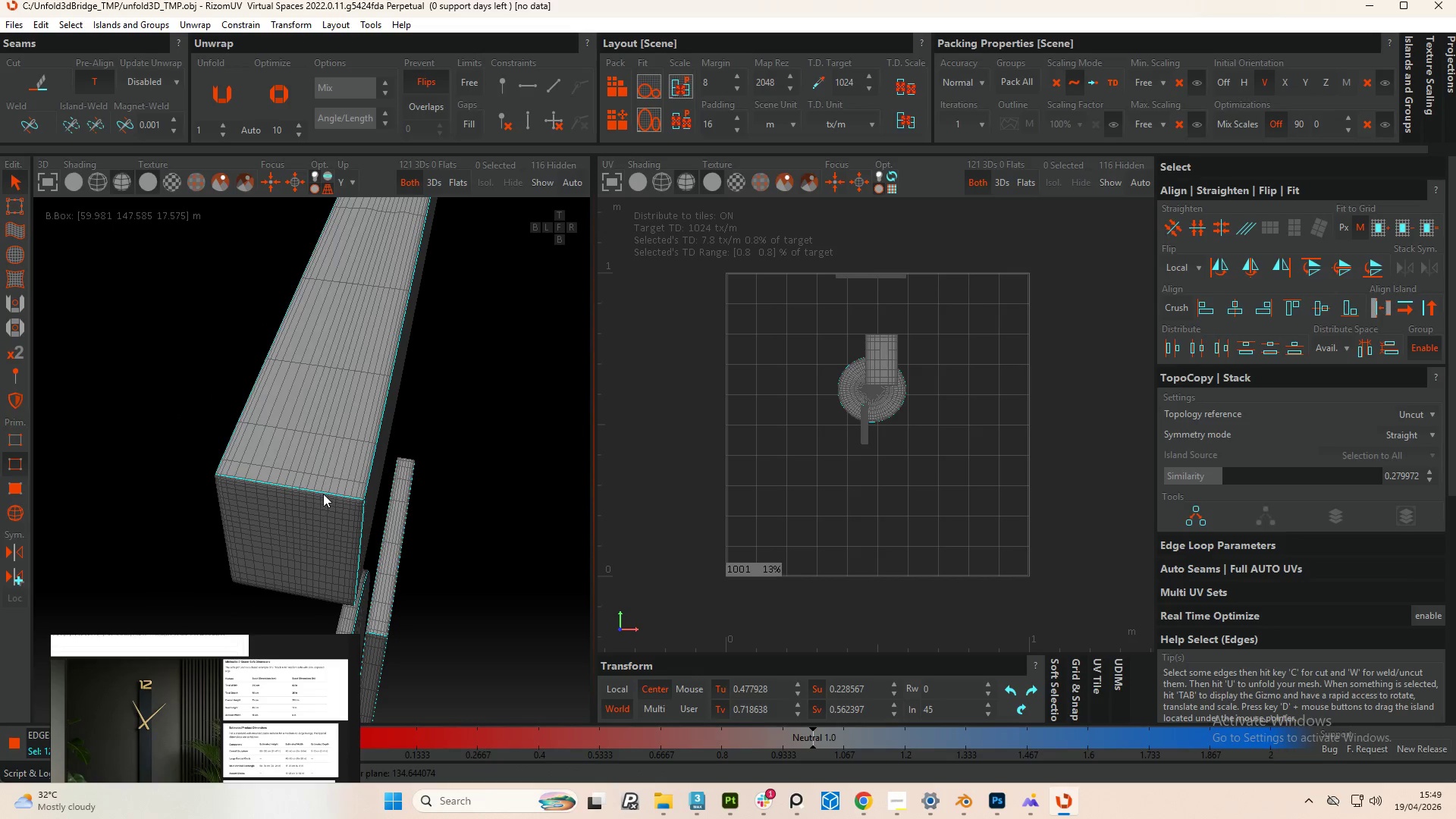 
hold_key(key=AltLeft, duration=1.0)
 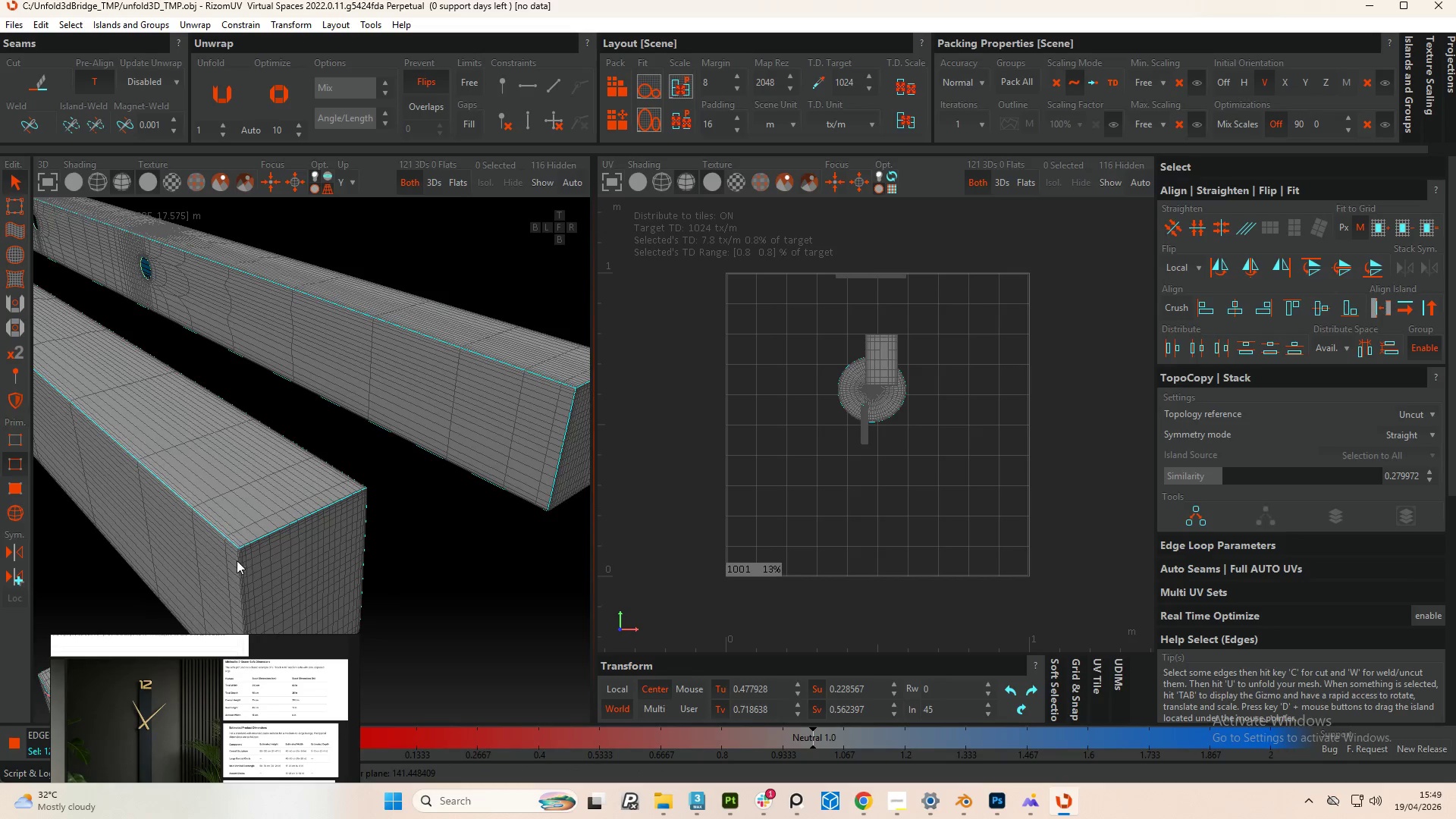 
scroll: coordinate [244, 533], scroll_direction: up, amount: 11.0
 